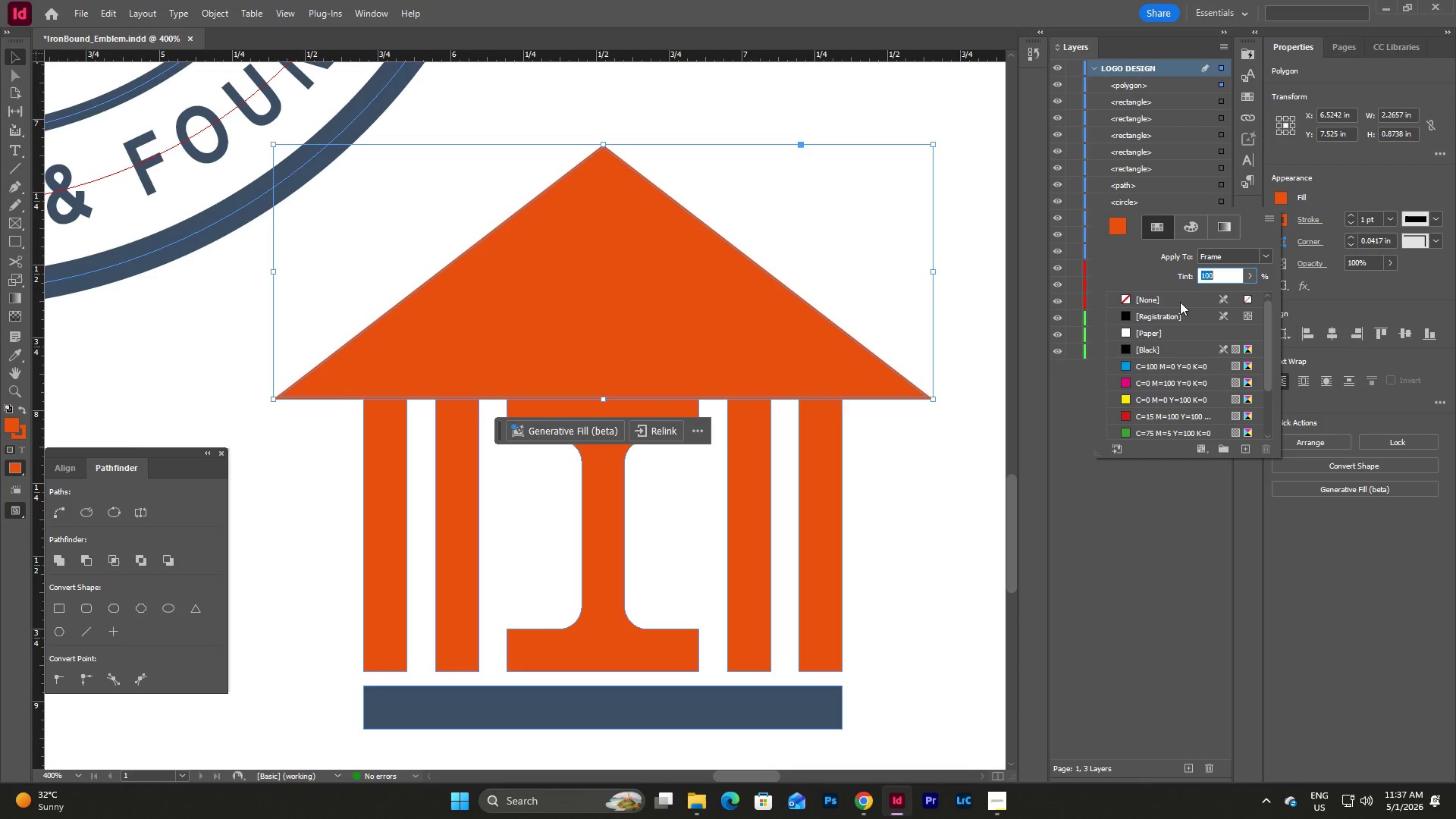 
left_click([1176, 298])
 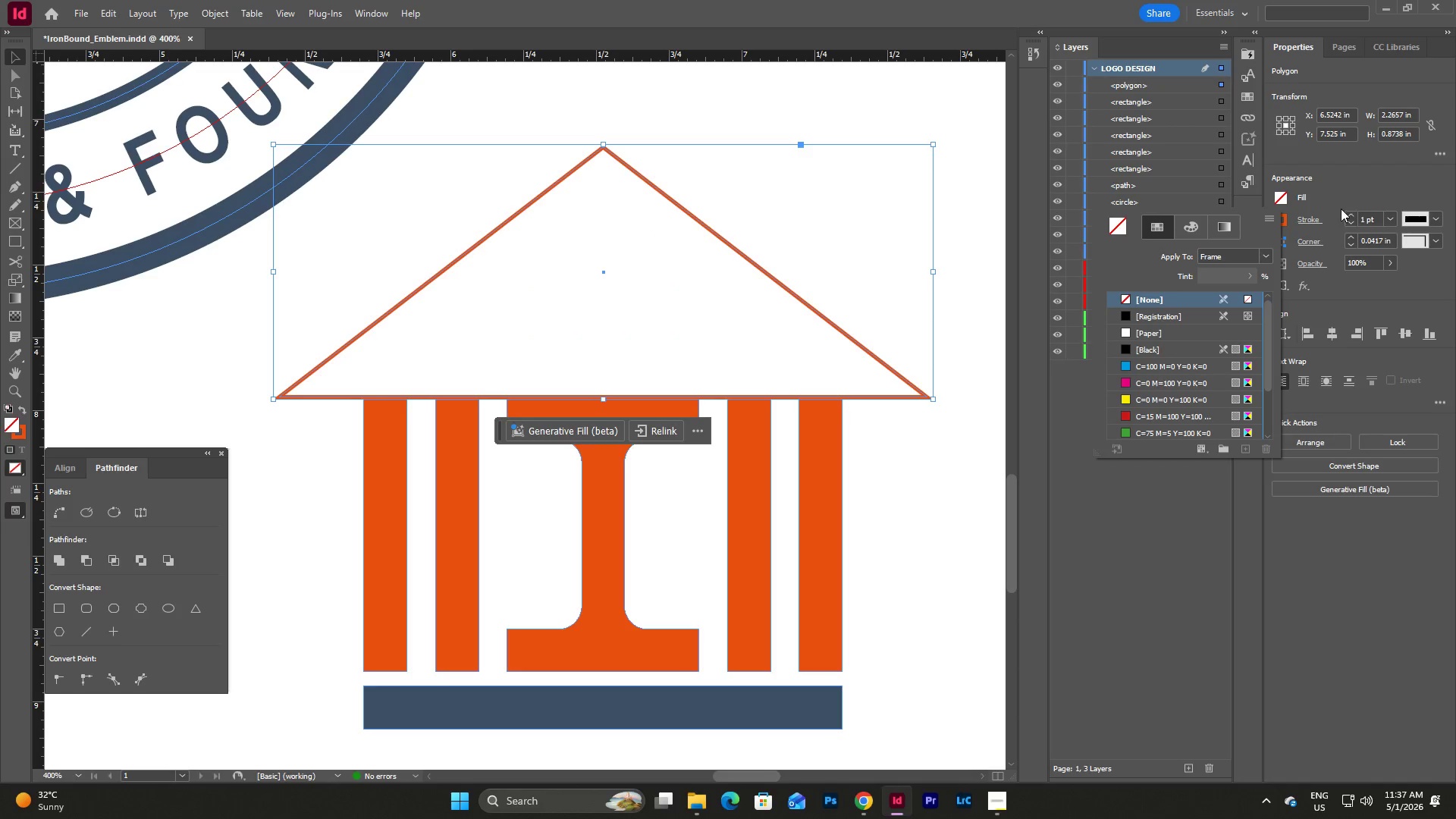 
left_click([1393, 217])
 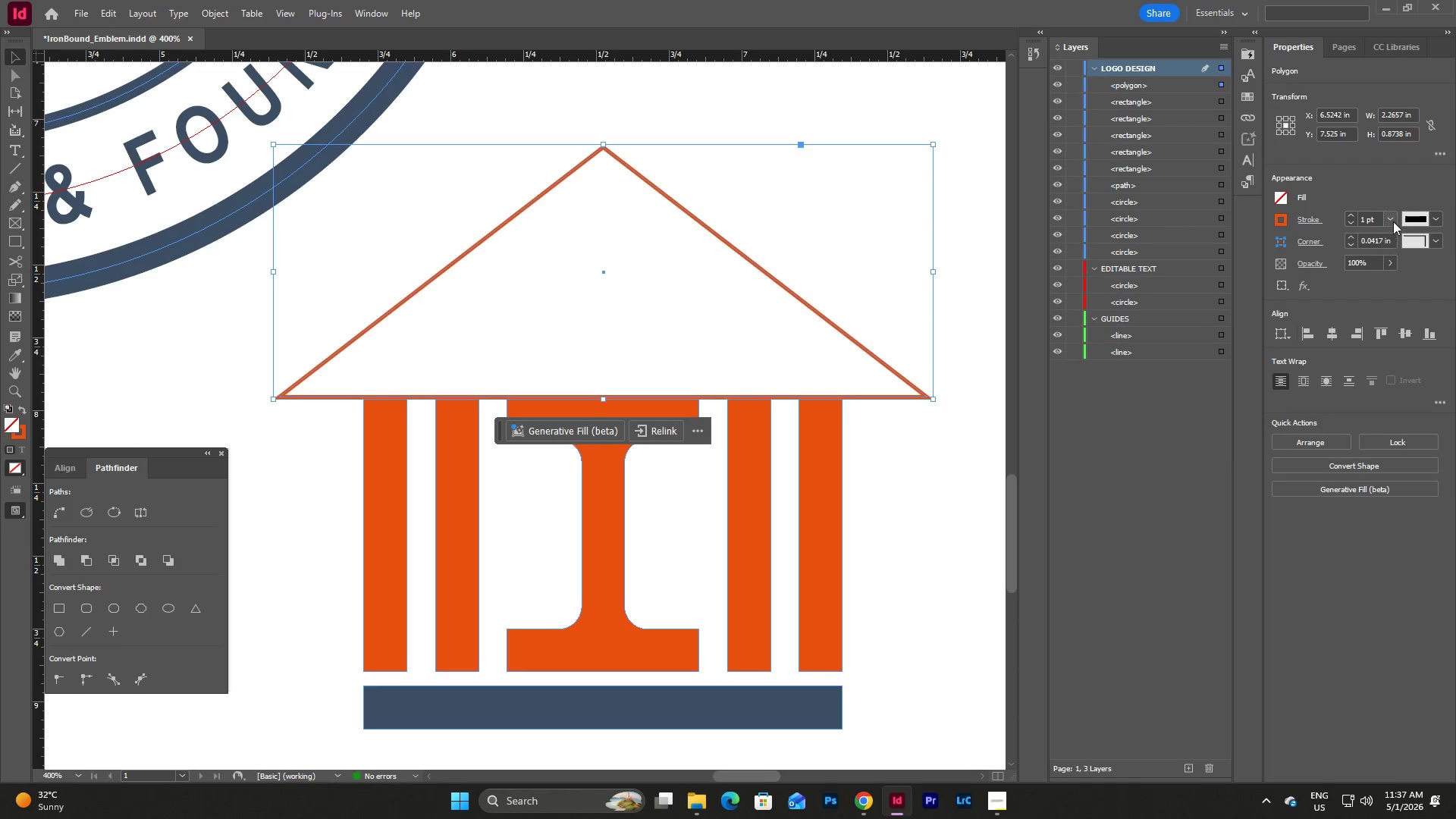 
left_click([1393, 218])
 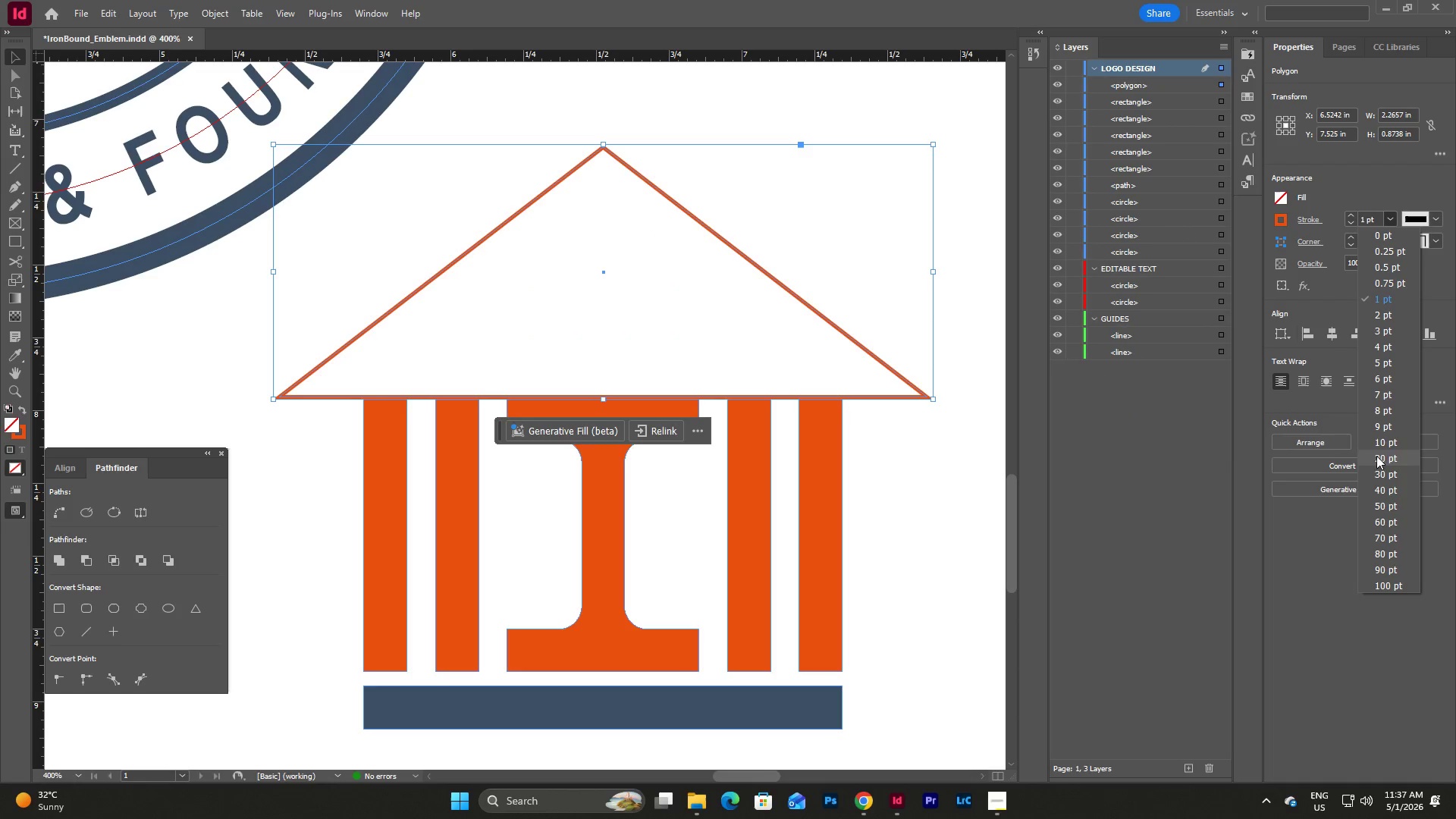 
left_click([1380, 438])
 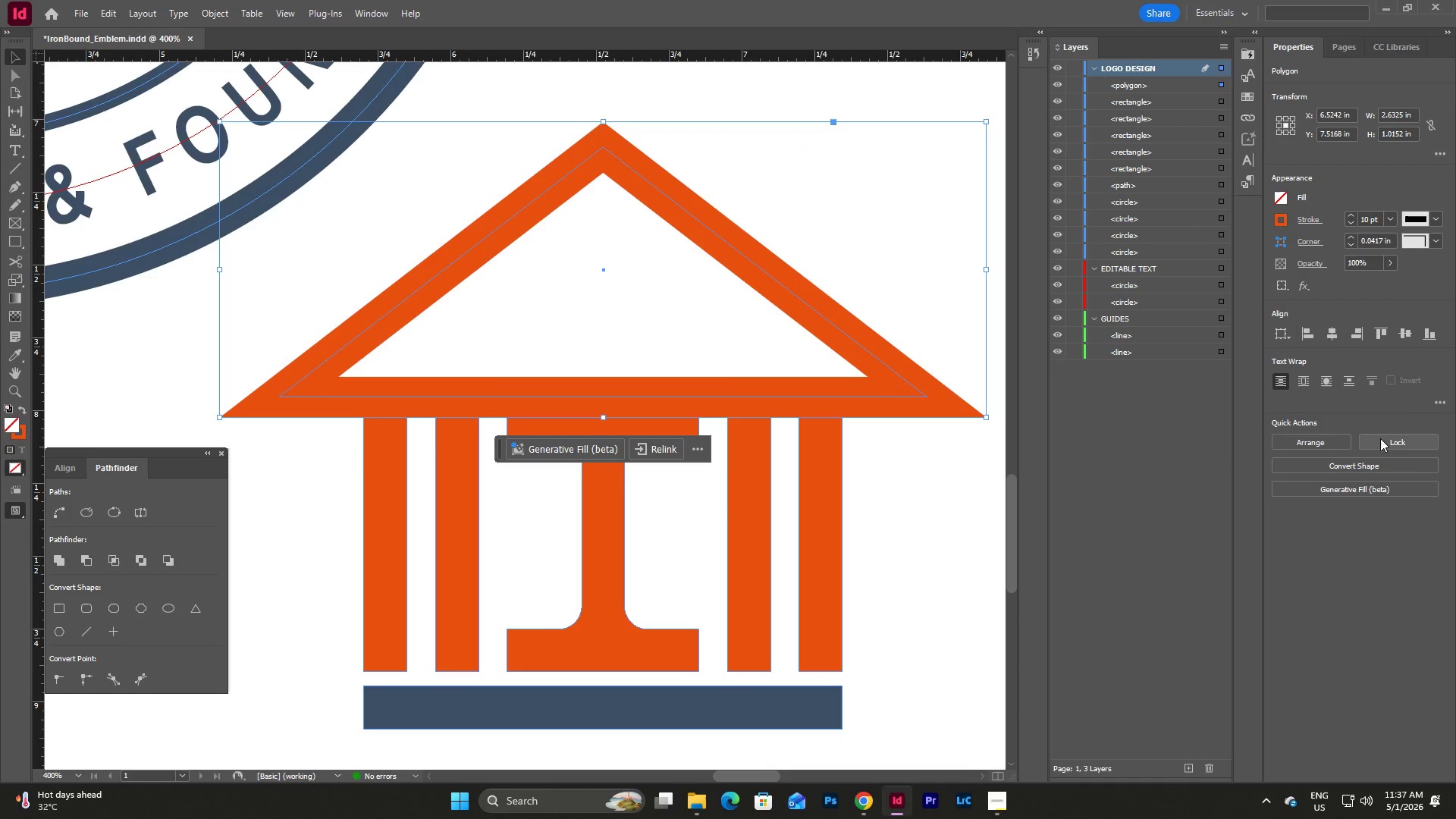 
left_click([1389, 218])
 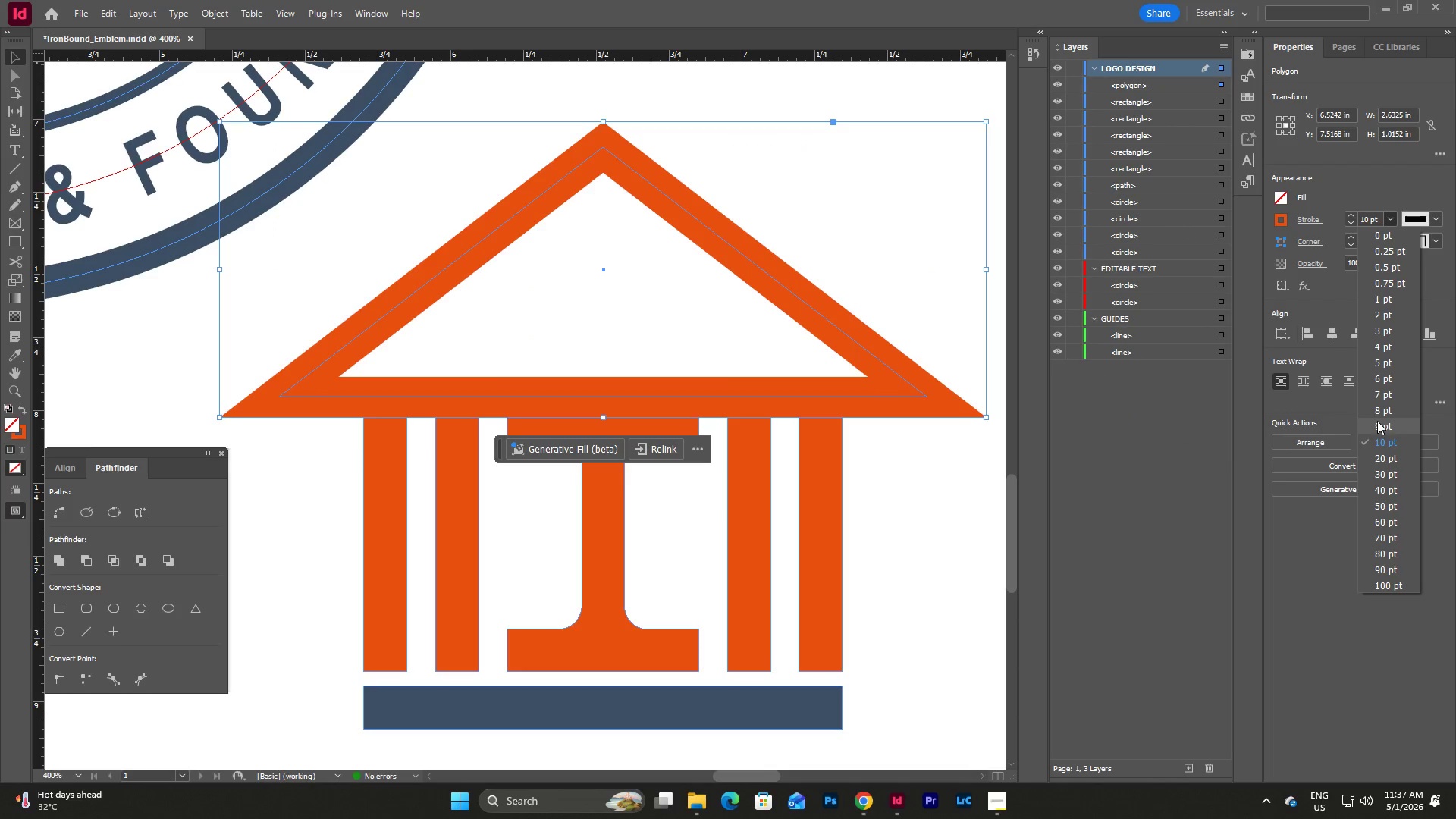 
left_click([1377, 428])
 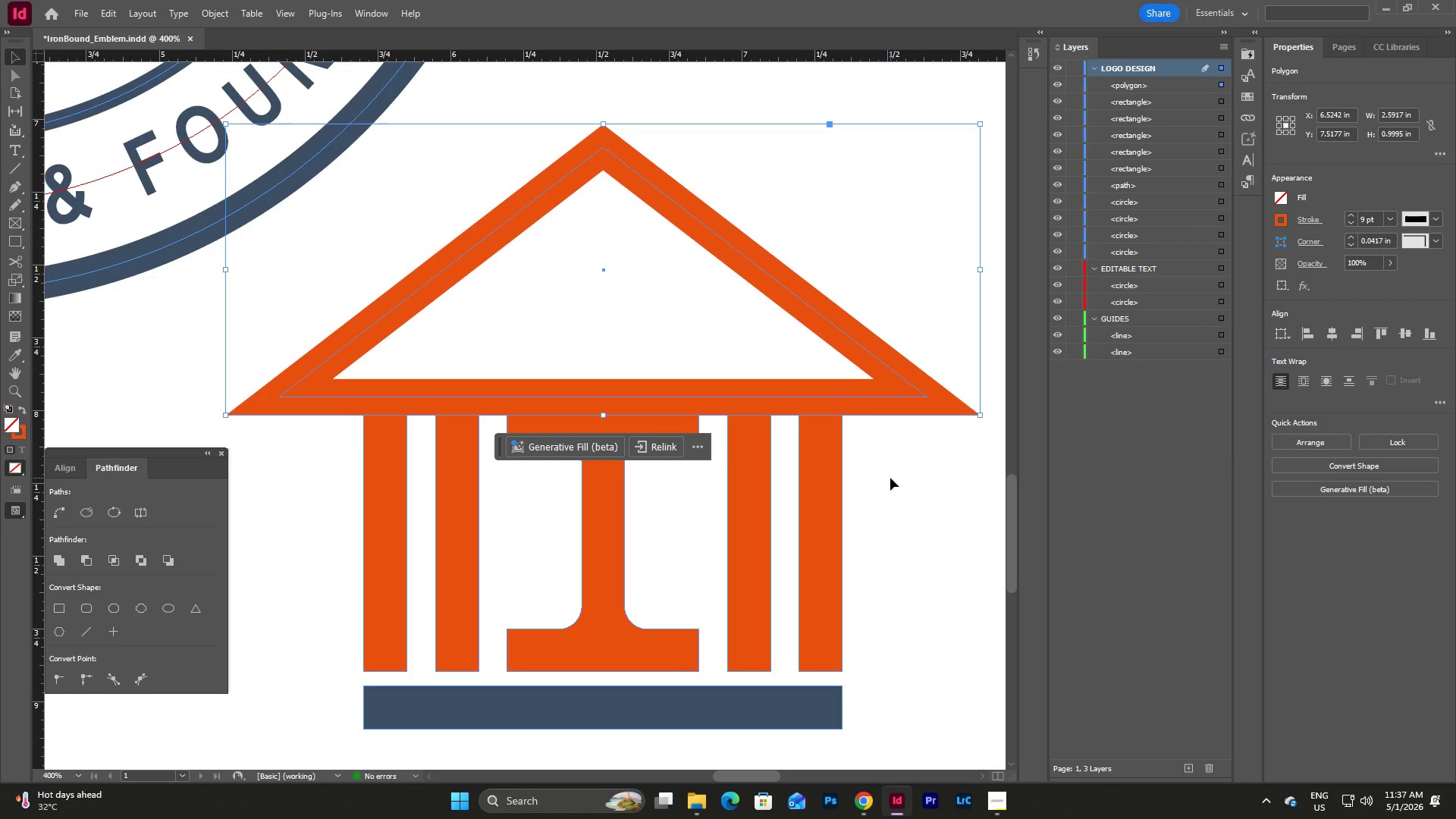 
left_click([922, 469])
 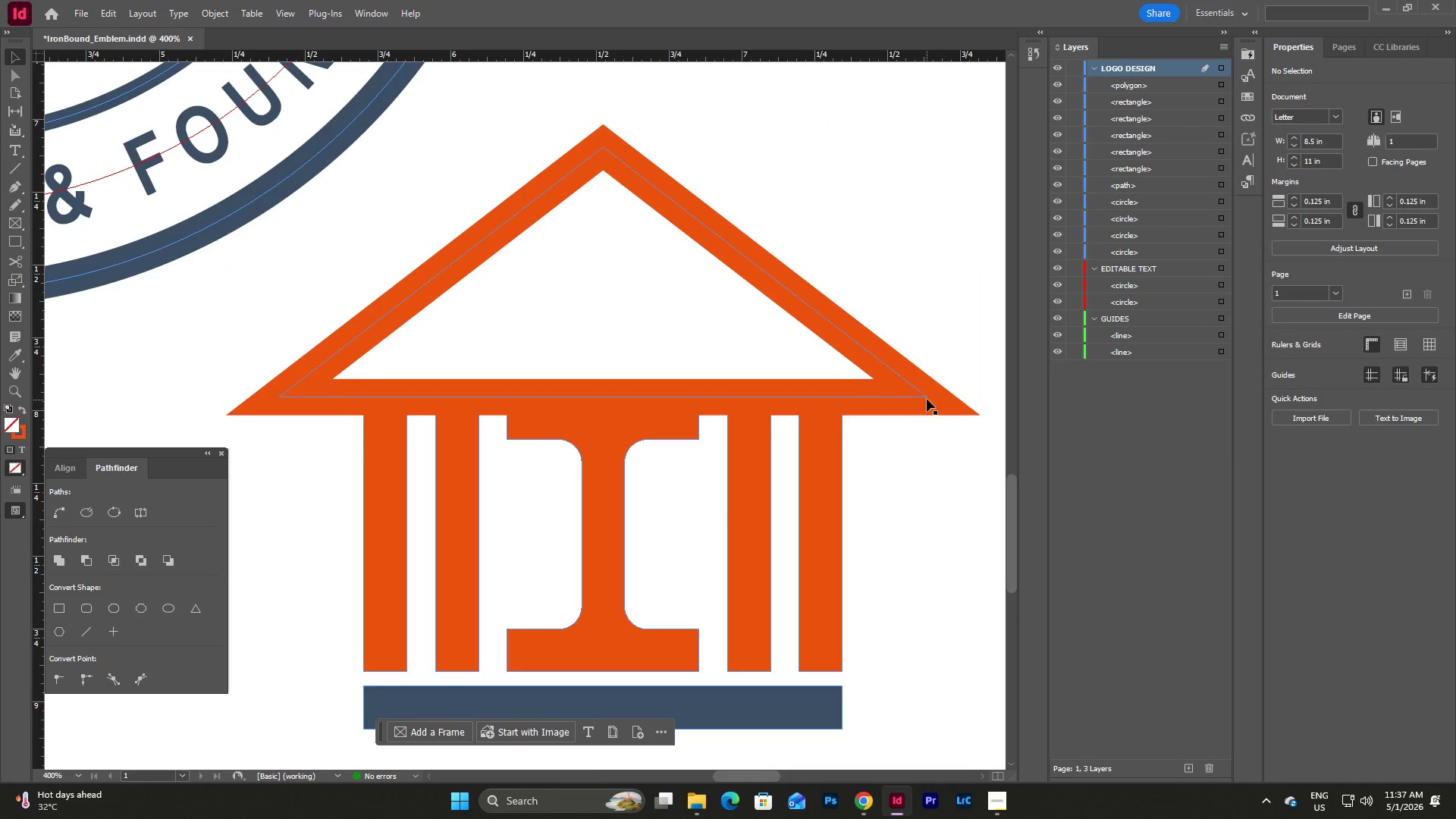 
left_click([927, 399])
 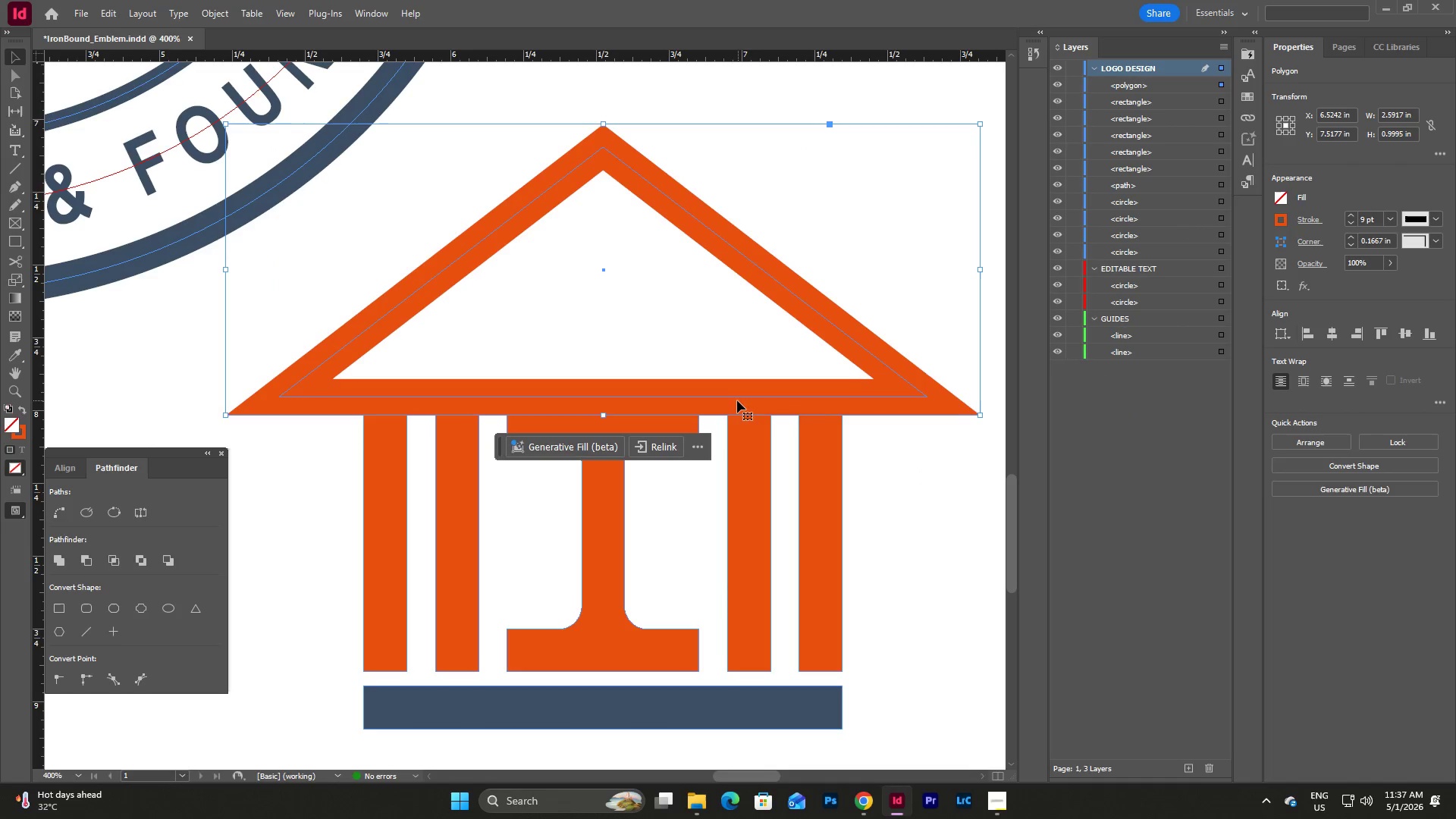 
left_click_drag(start_coordinate=[736, 400], to_coordinate=[736, 334])
 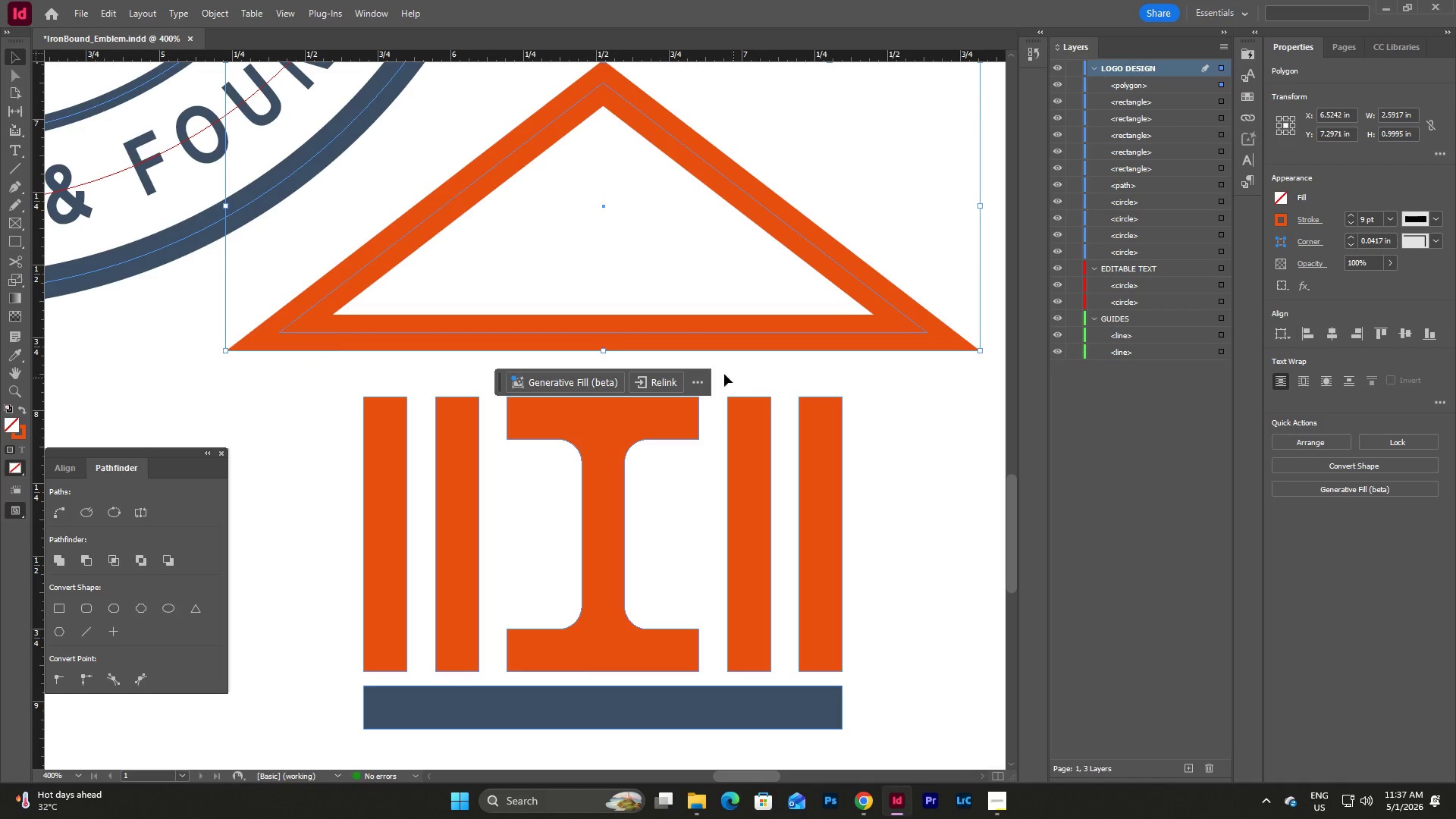 
left_click_drag(start_coordinate=[648, 330], to_coordinate=[647, 365])
 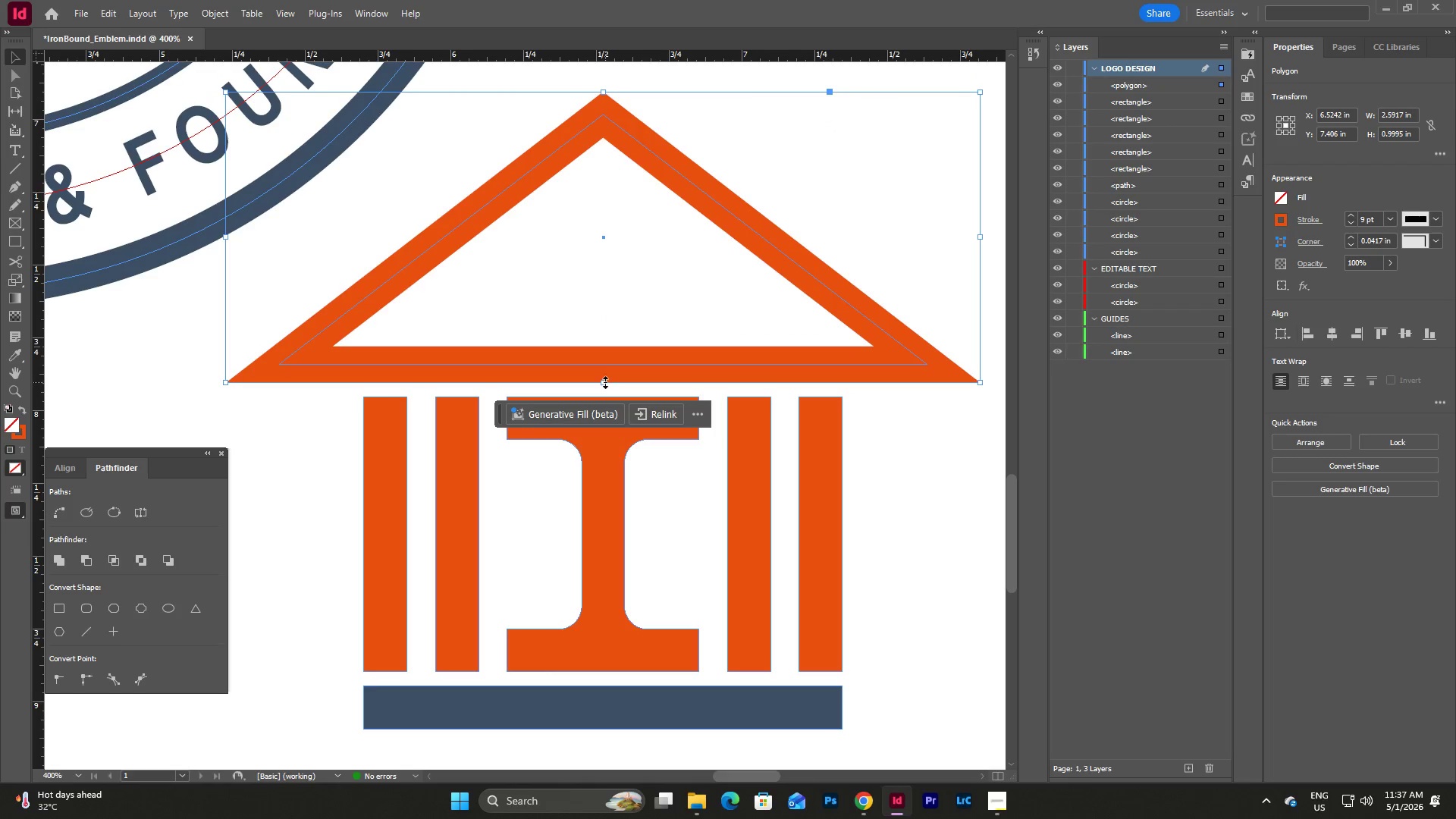 
left_click_drag(start_coordinate=[605, 382], to_coordinate=[605, 400])
 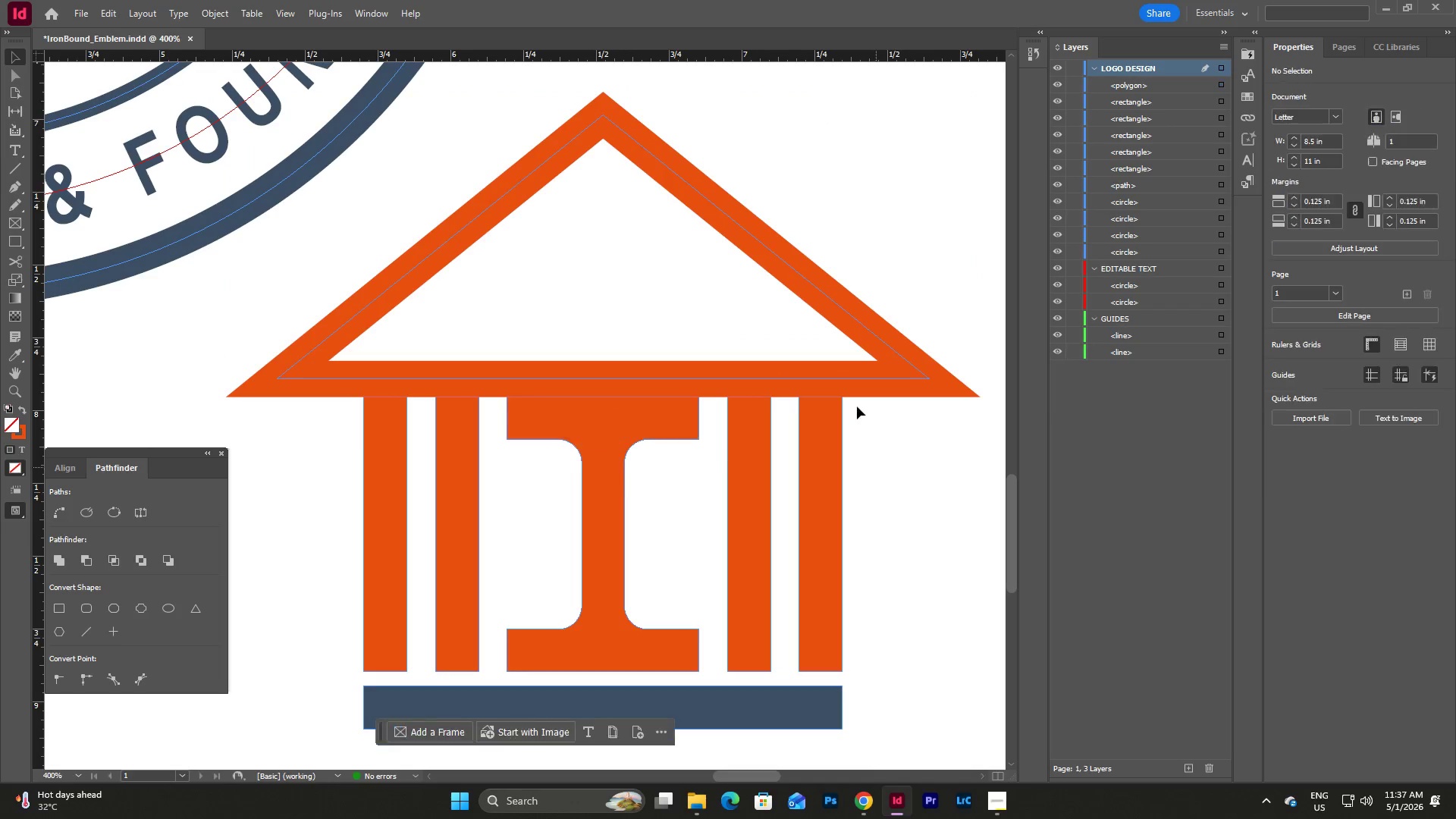 
left_click([871, 386])
 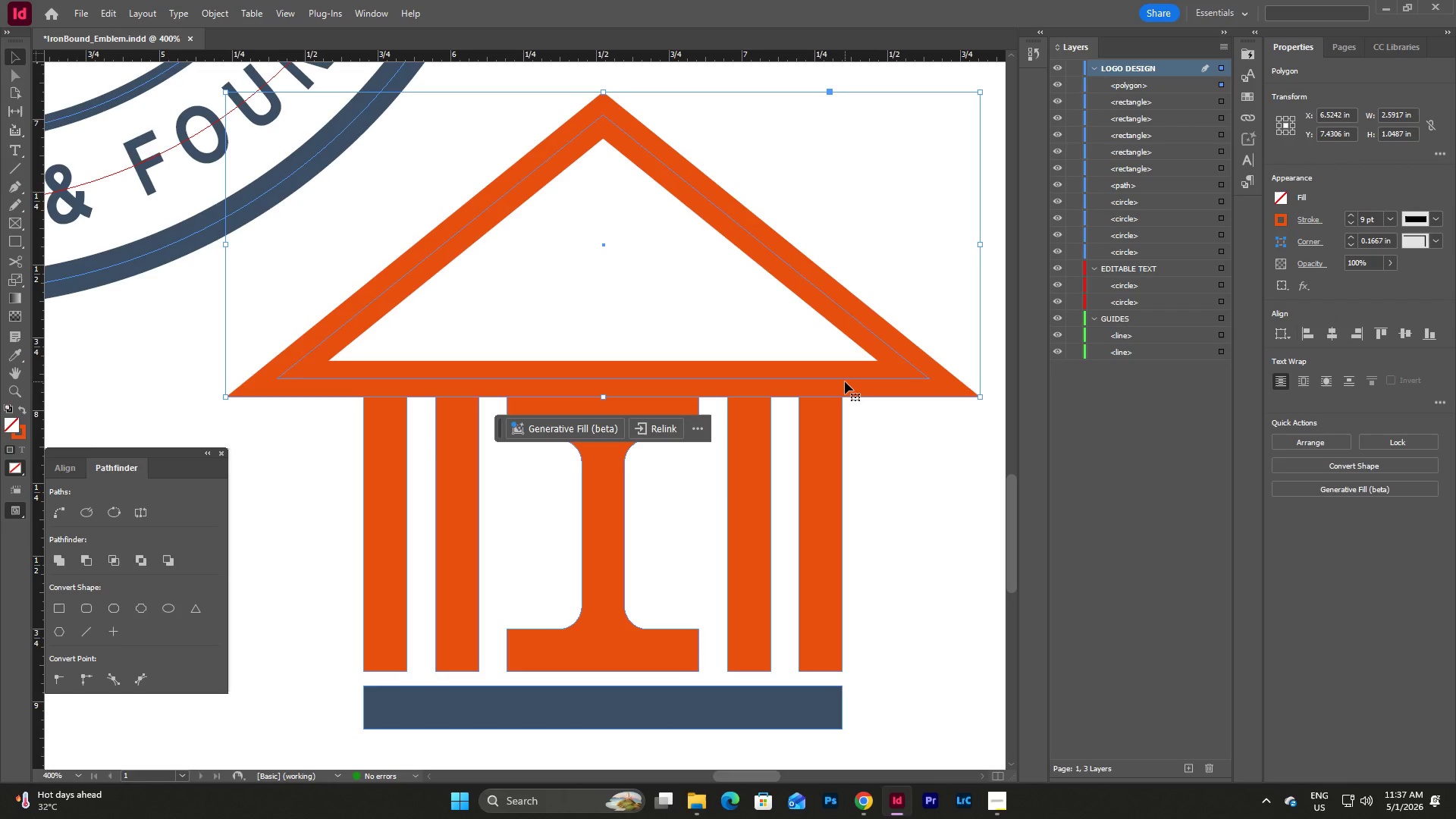 
key(ArrowUp)
 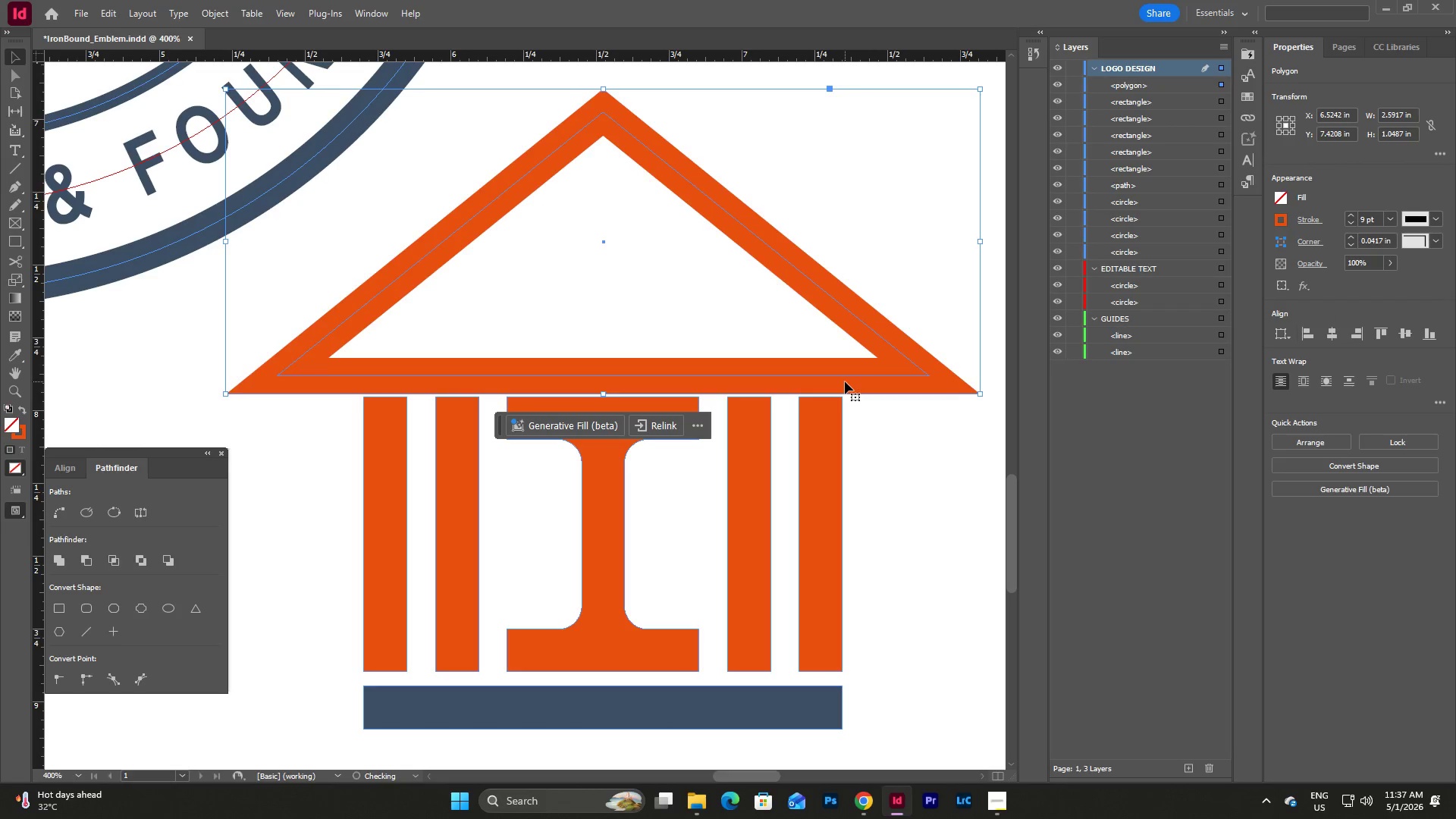 
key(ArrowUp)
 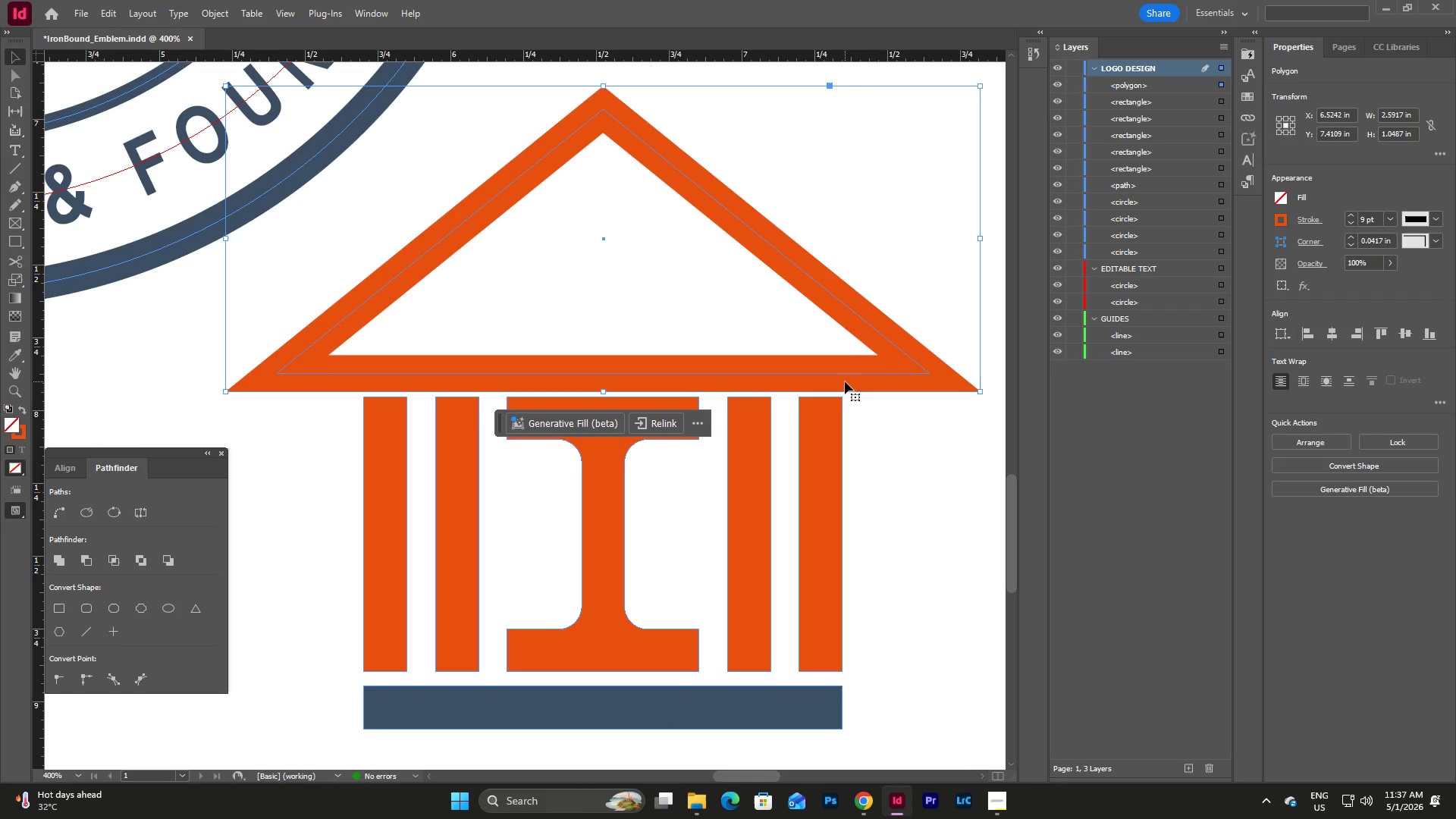 
key(ArrowUp)
 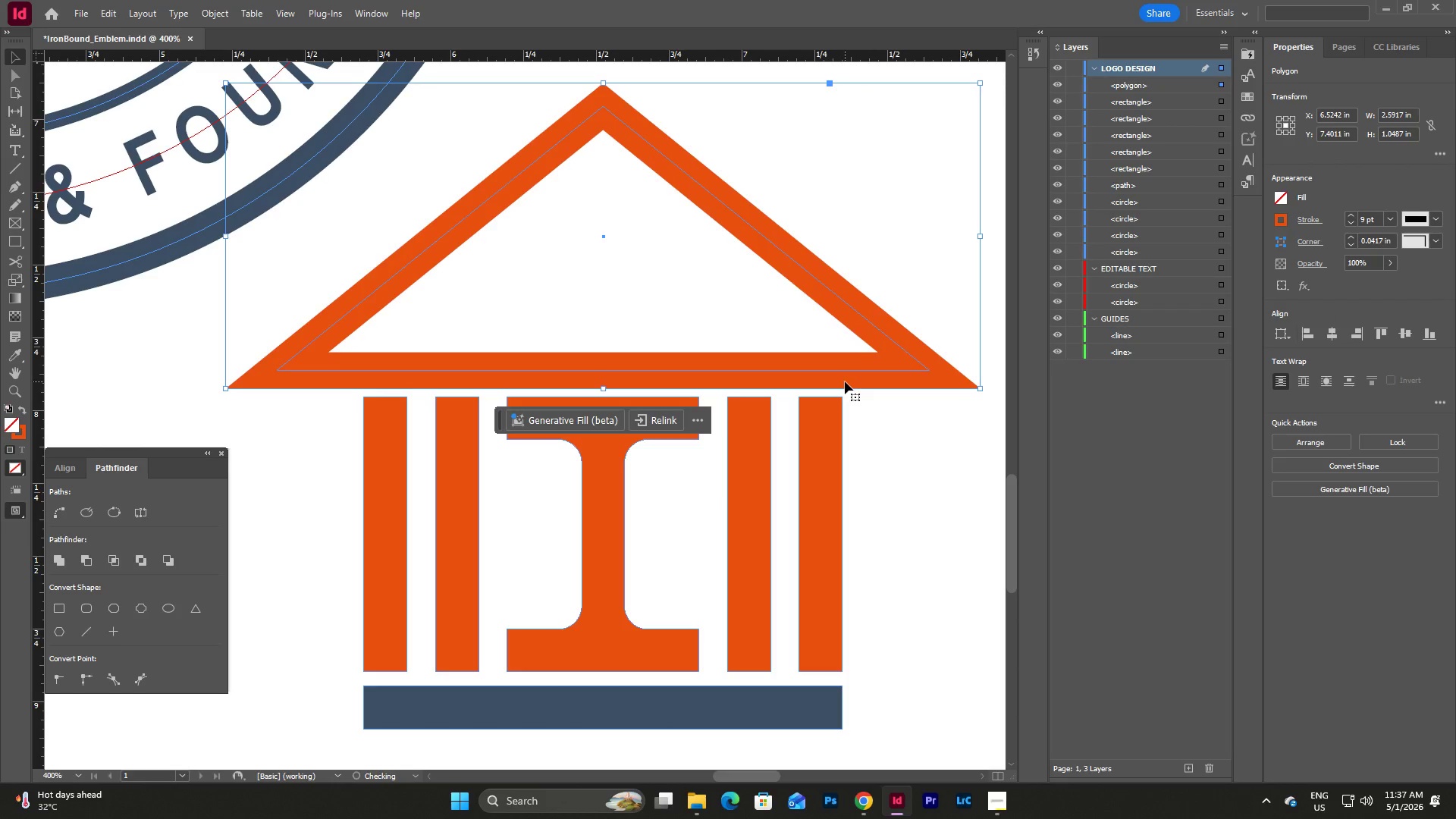 
key(ArrowUp)
 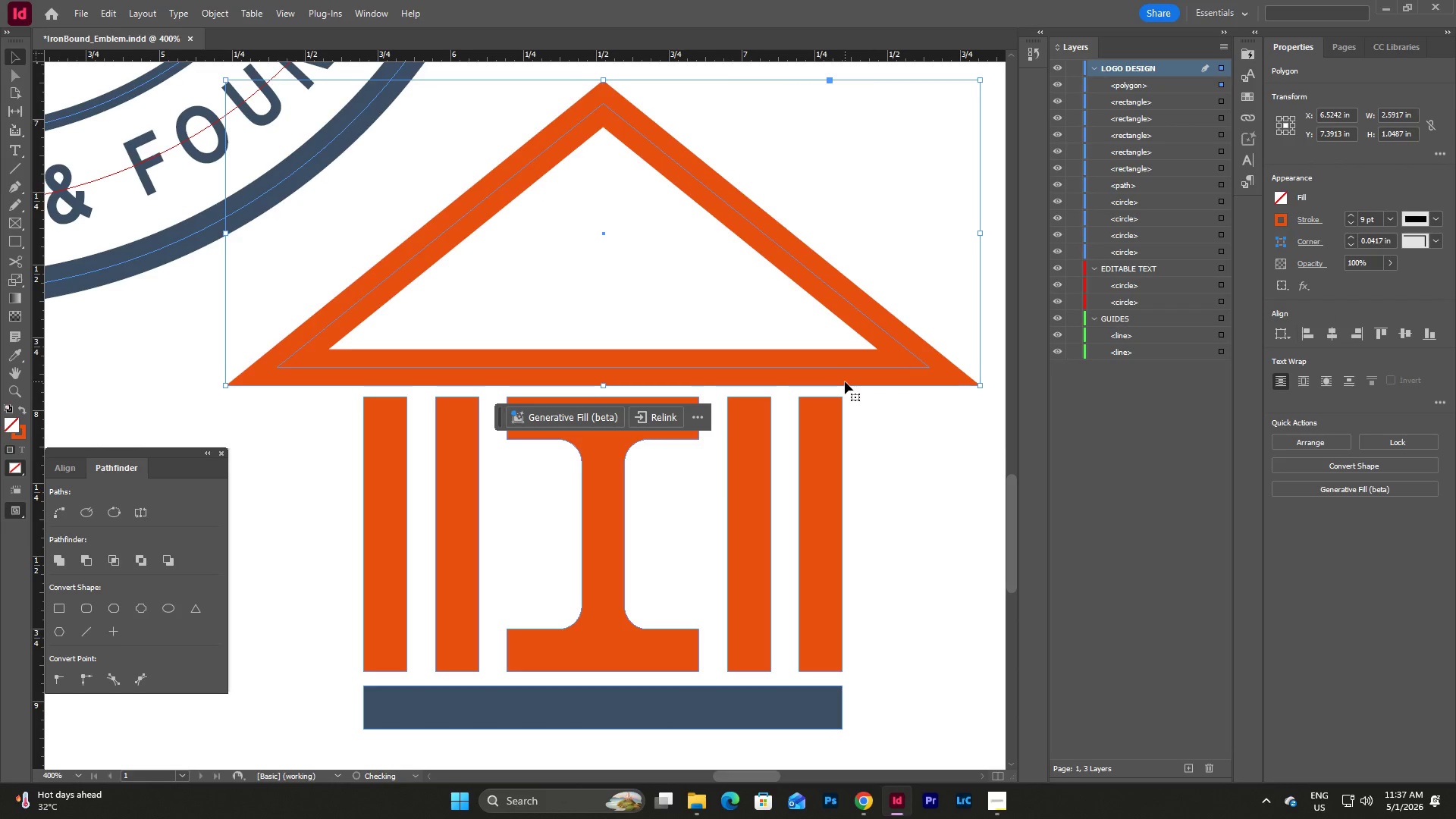 
key(ArrowUp)
 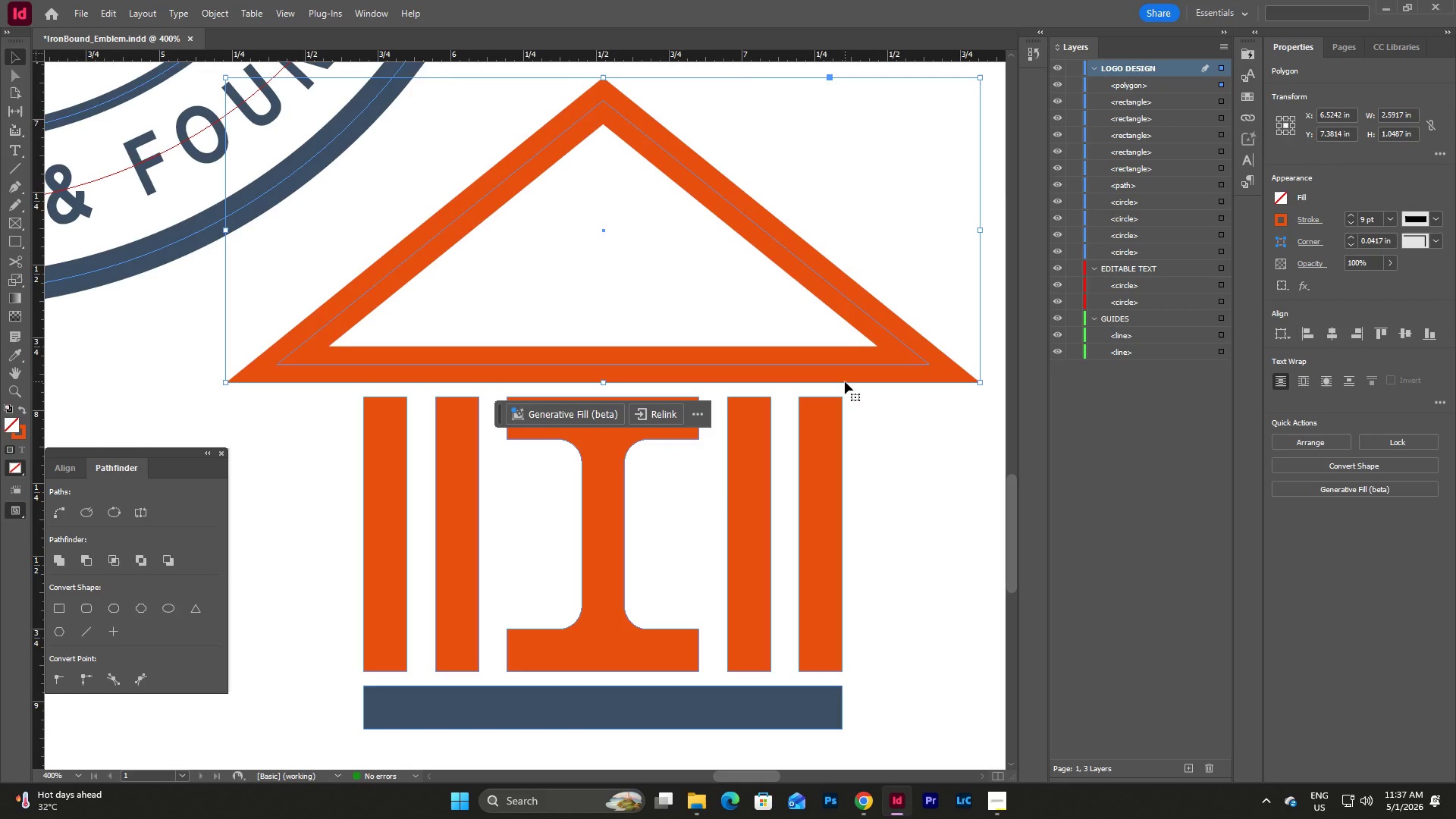 
wait(5.91)
 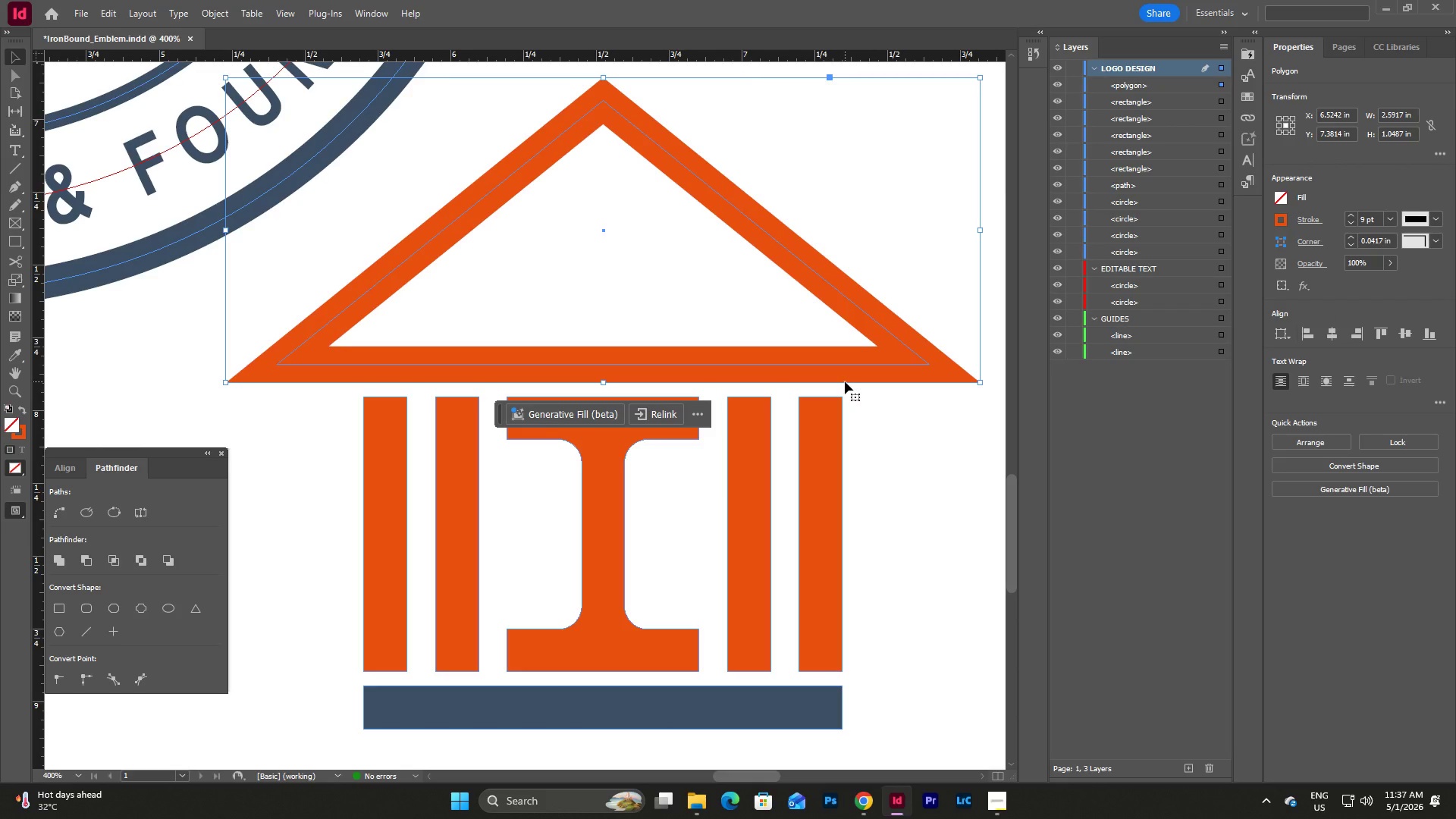 
key(Escape)
 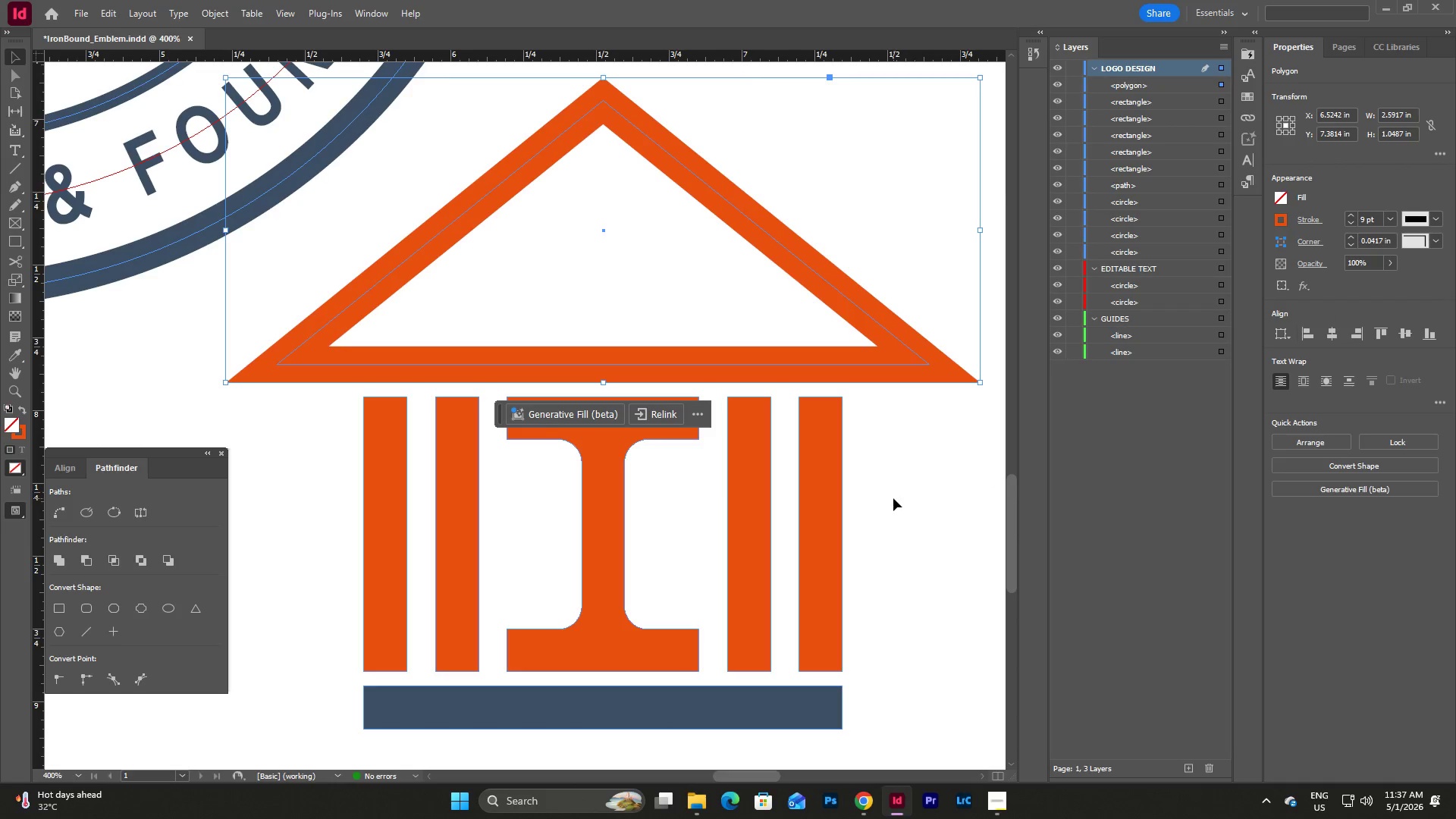 
left_click([893, 498])
 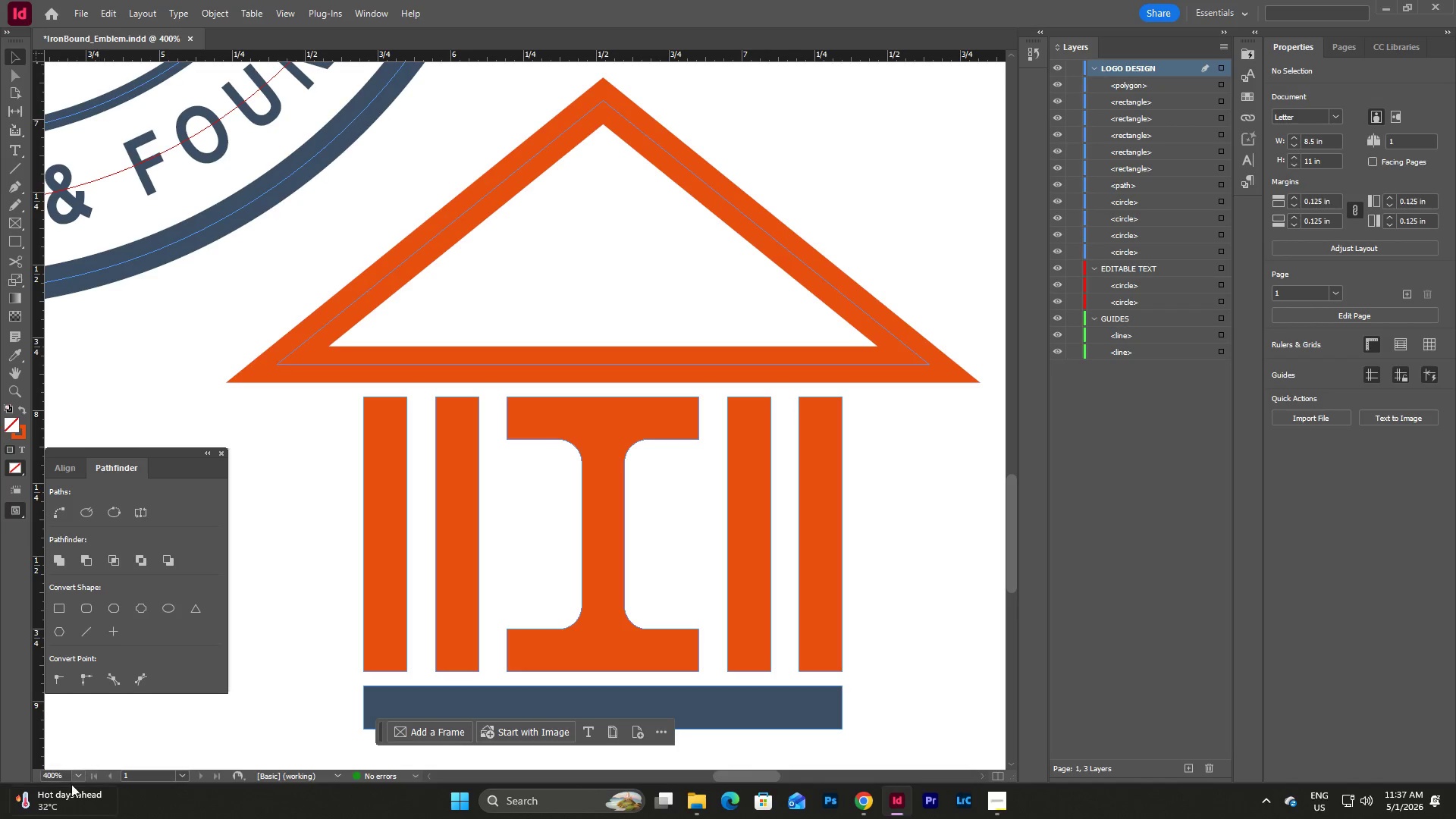 
left_click([77, 777])
 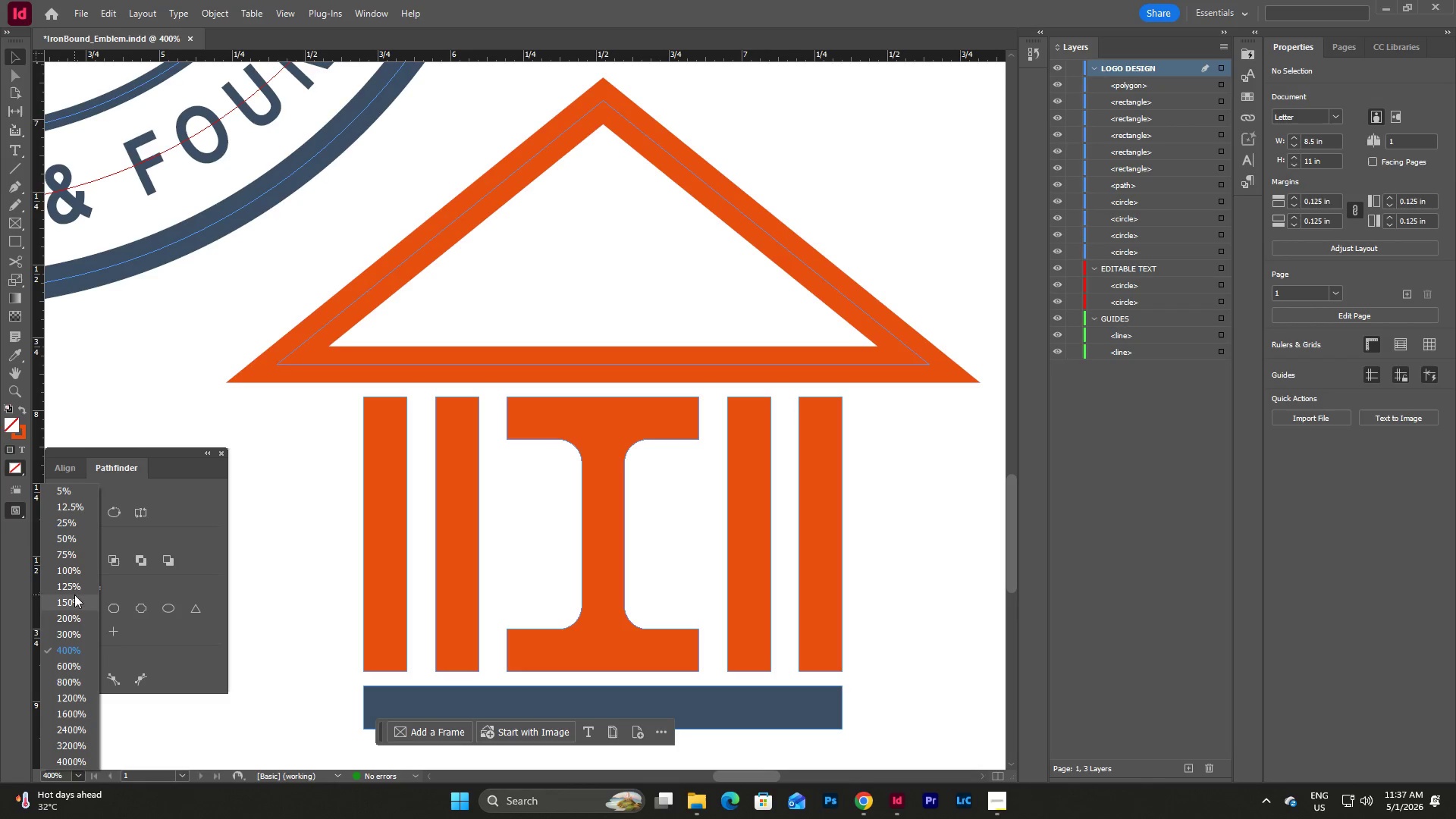 
left_click([78, 576])
 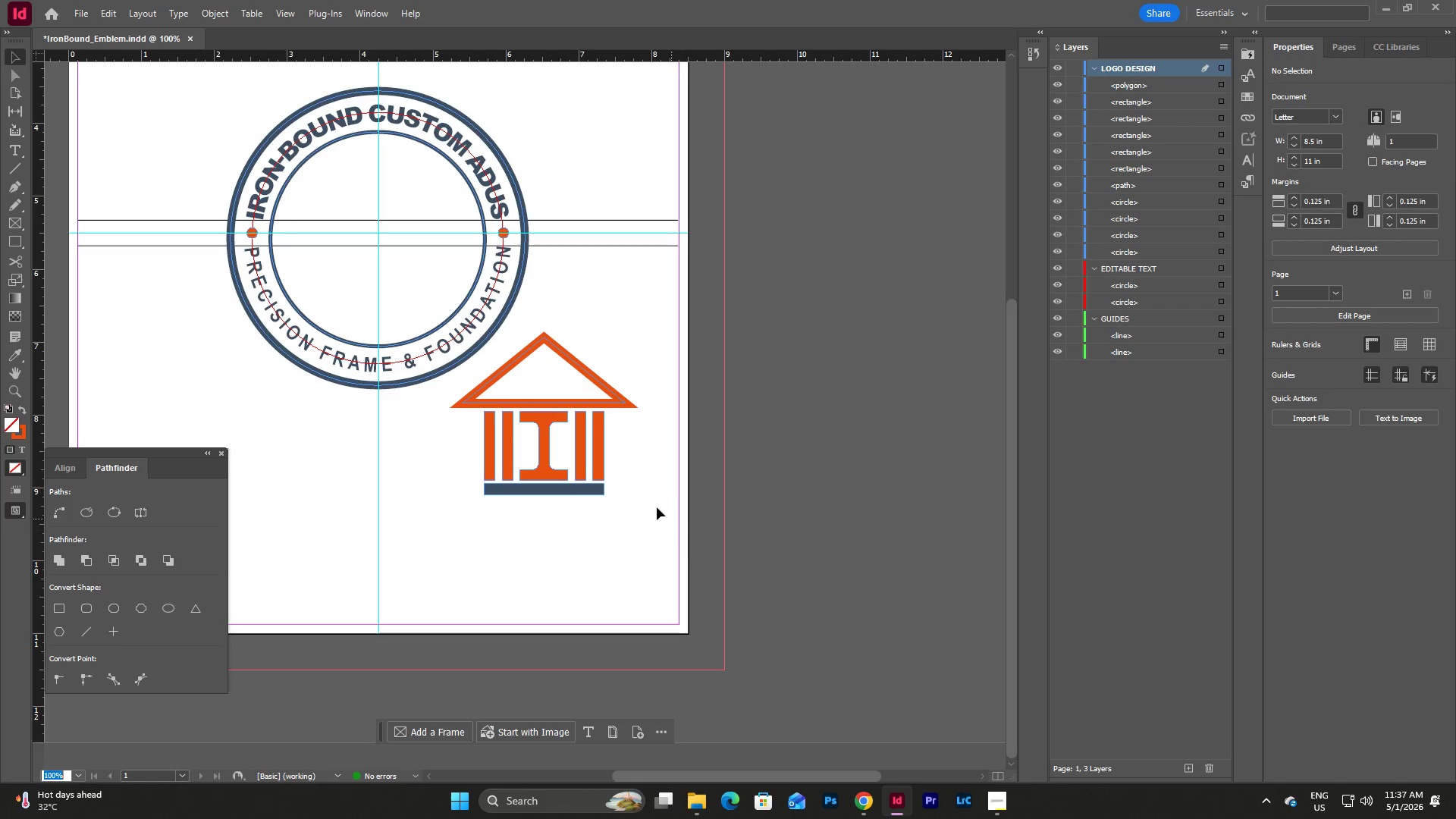 
left_click([654, 504])
 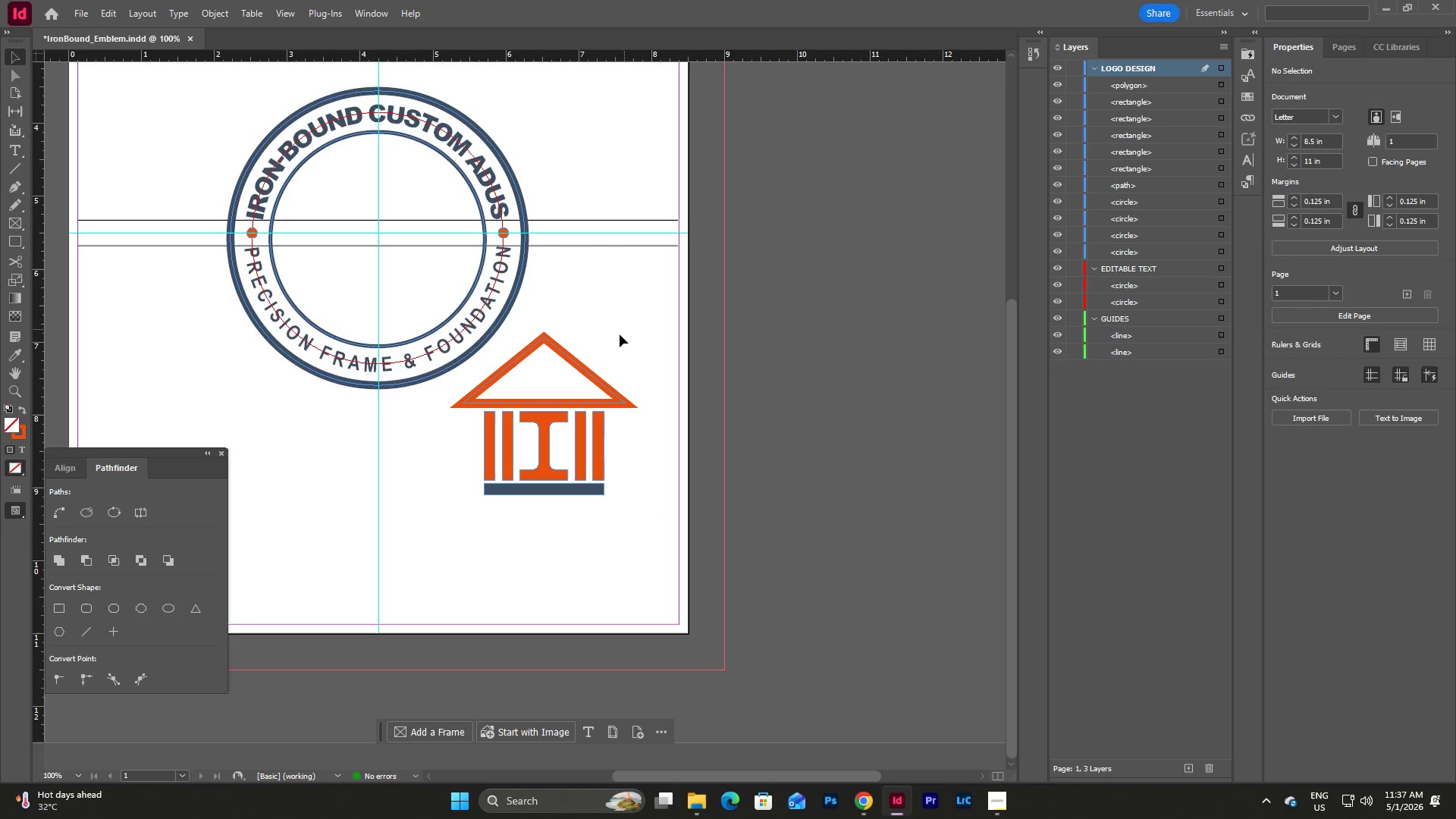 
left_click([564, 359])
 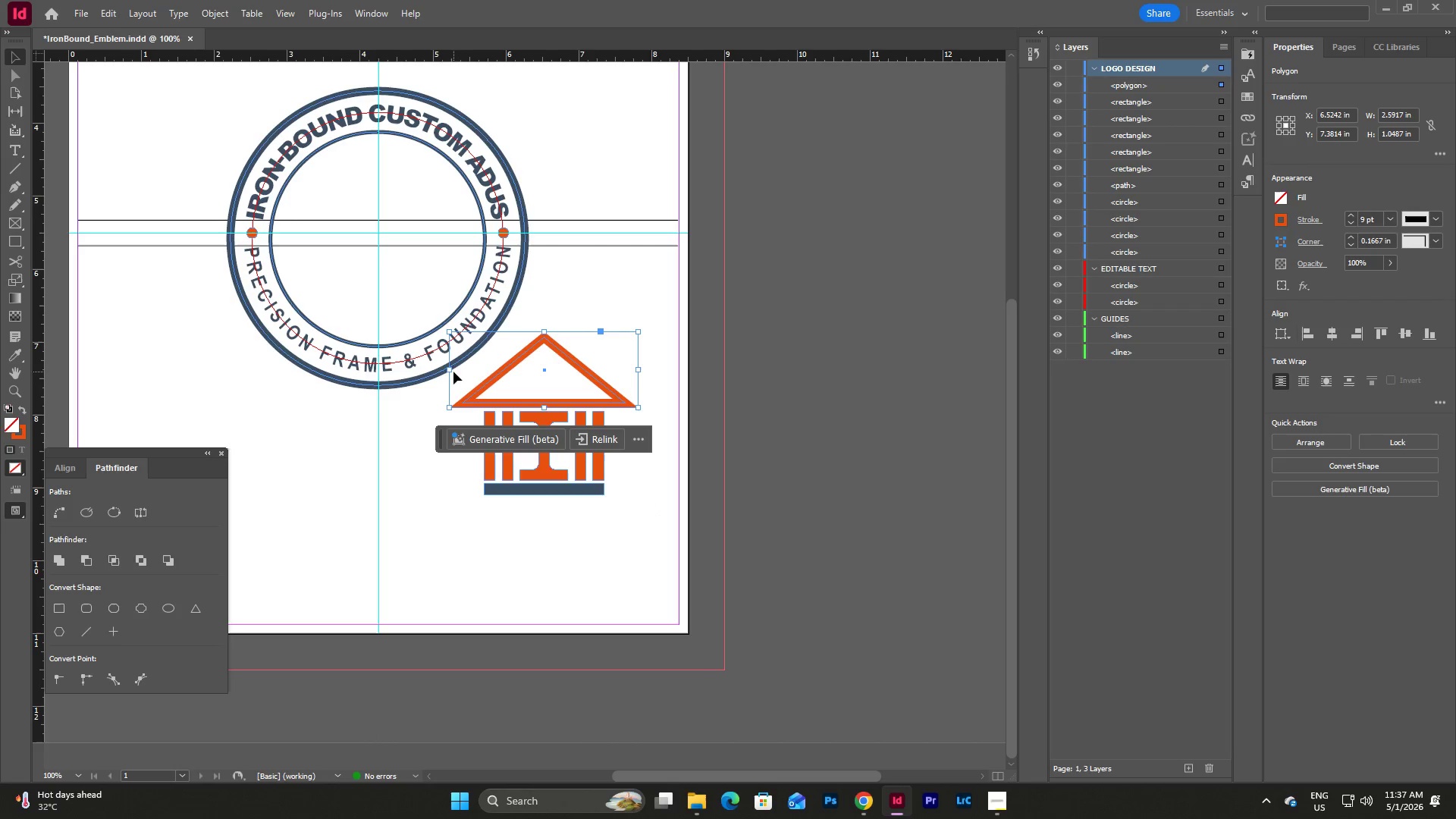 
left_click_drag(start_coordinate=[451, 369], to_coordinate=[485, 372])
 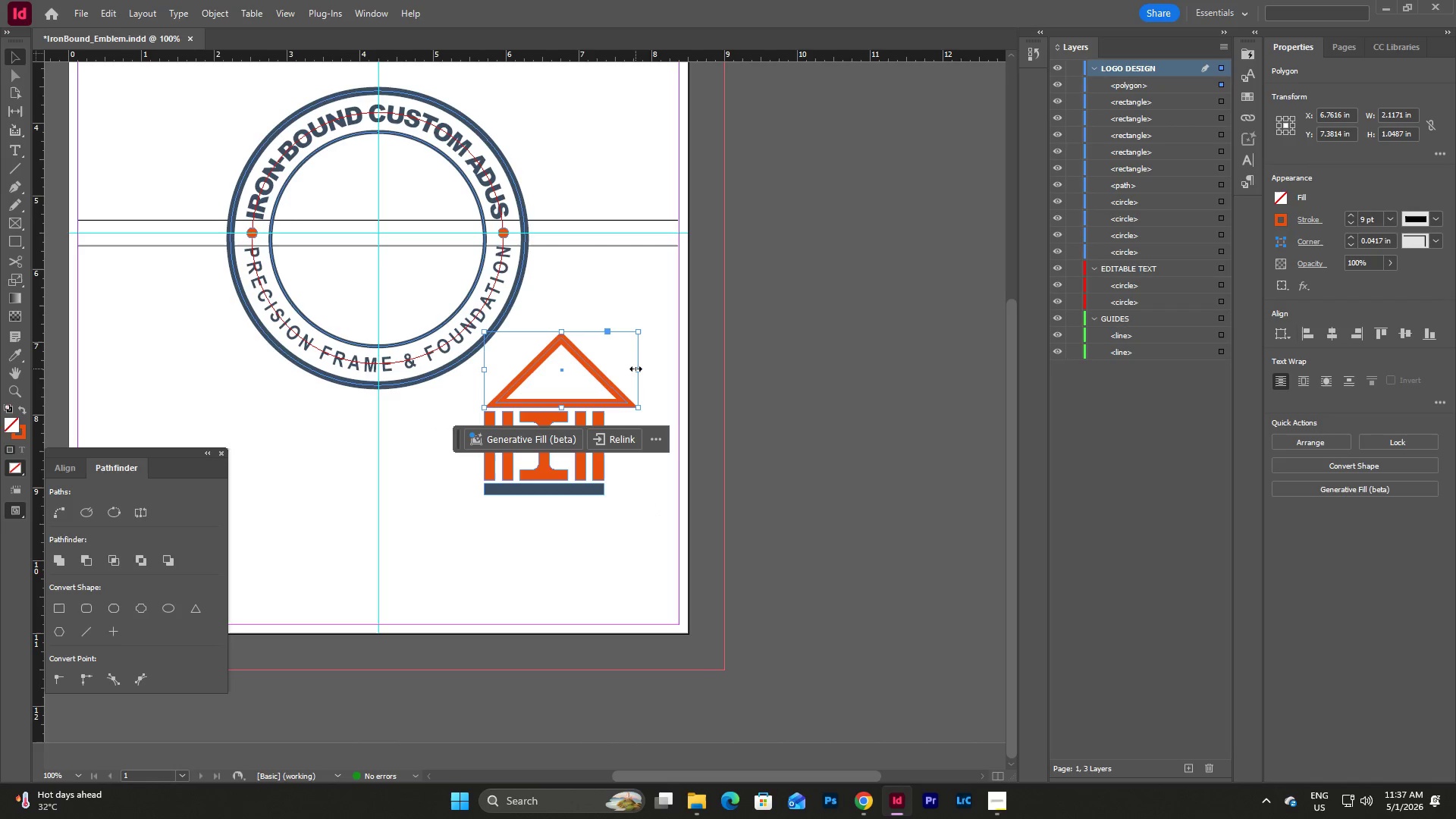 
left_click_drag(start_coordinate=[639, 369], to_coordinate=[604, 369])
 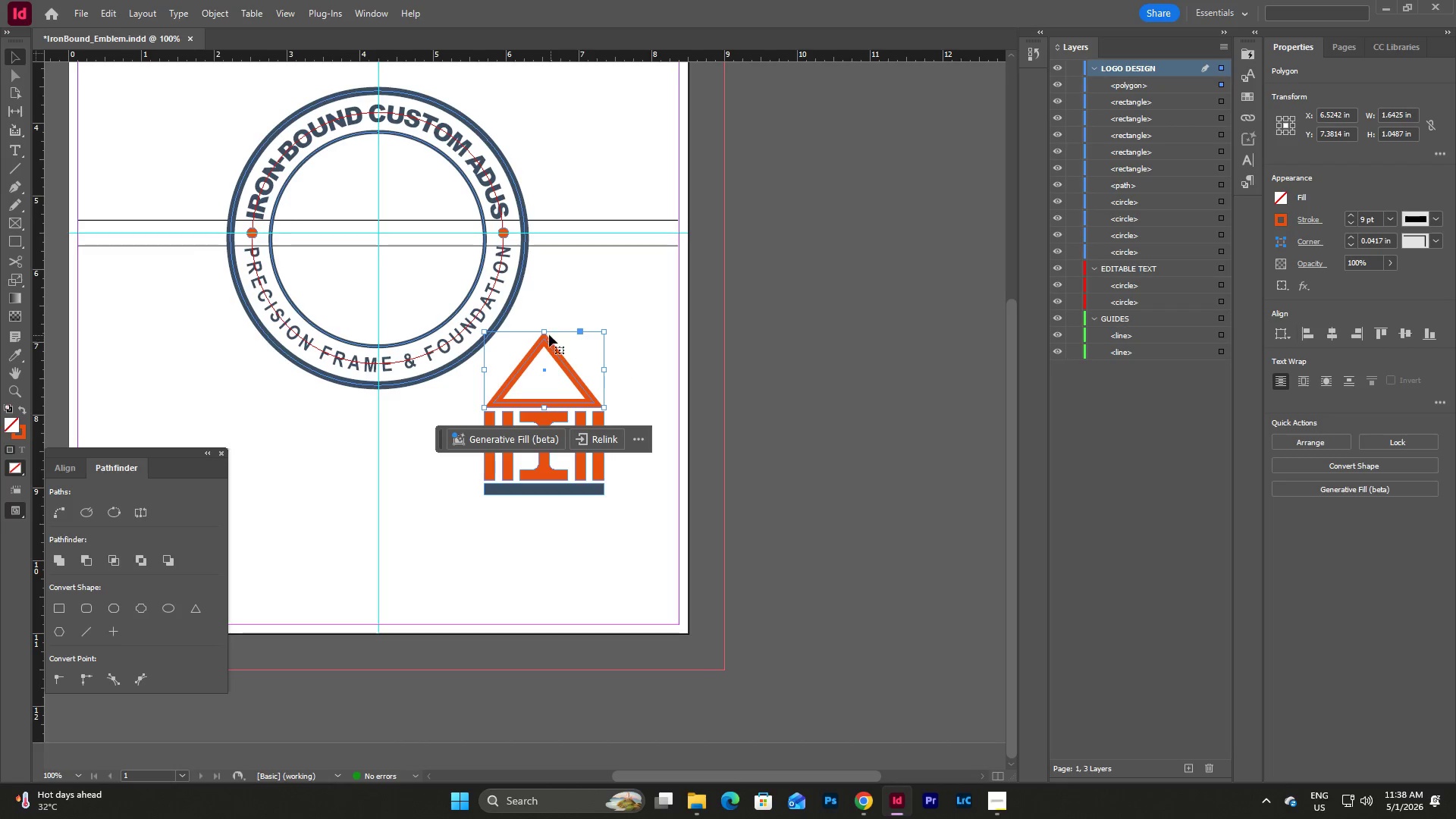 
left_click_drag(start_coordinate=[544, 333], to_coordinate=[545, 349])
 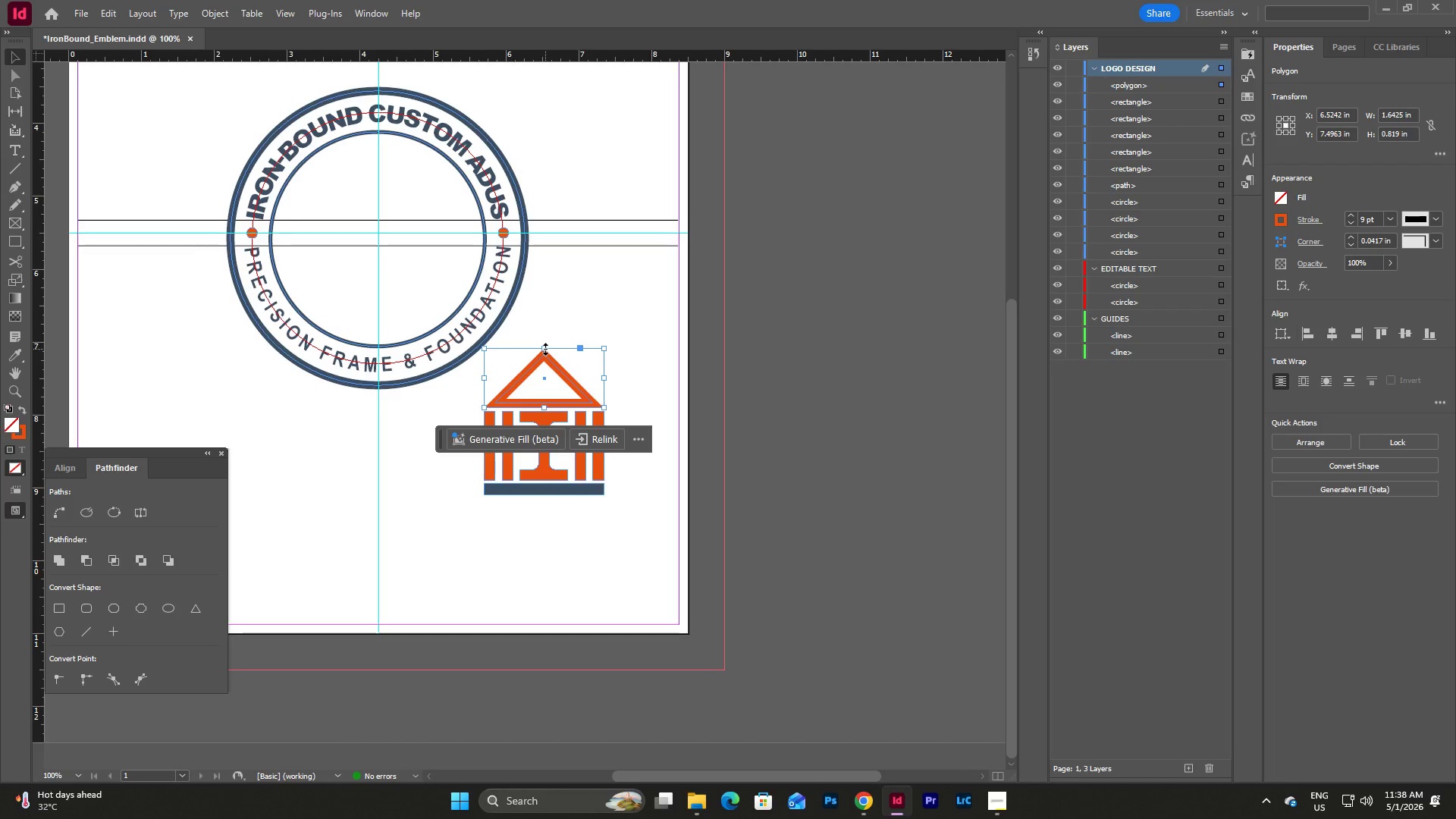 
left_click_drag(start_coordinate=[545, 349], to_coordinate=[548, 358])
 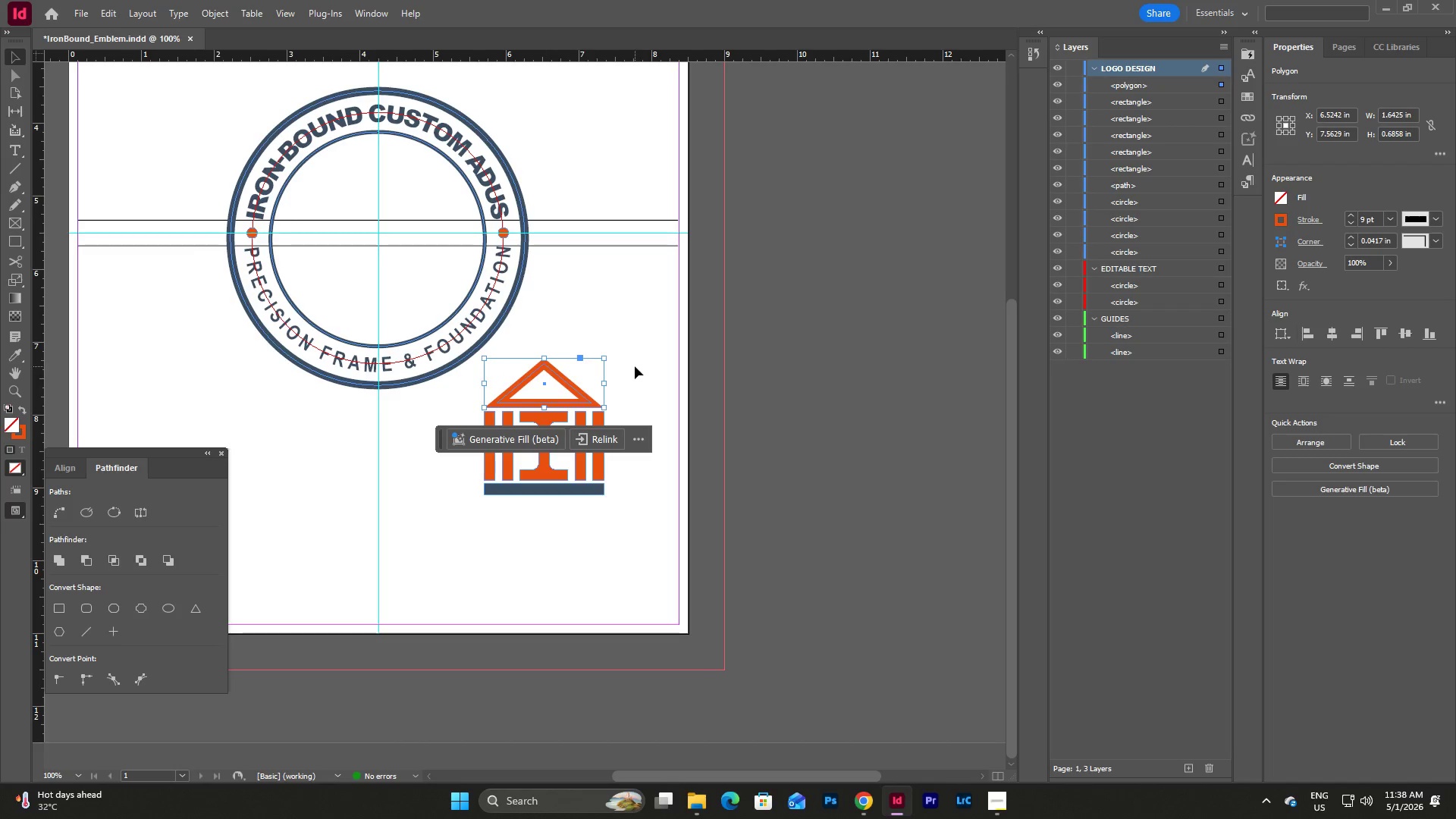 
double_click([635, 366])
 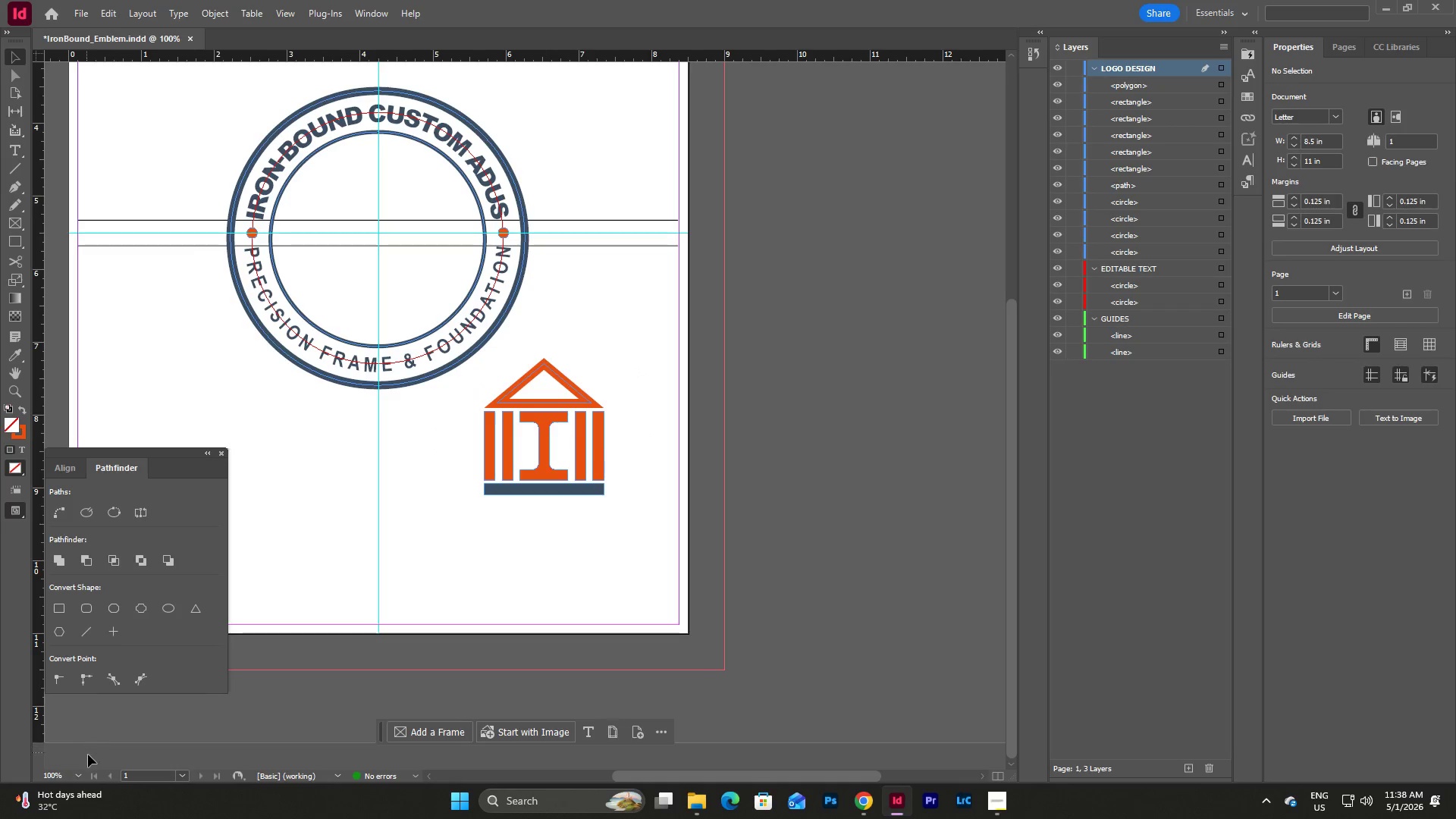 
left_click([81, 774])
 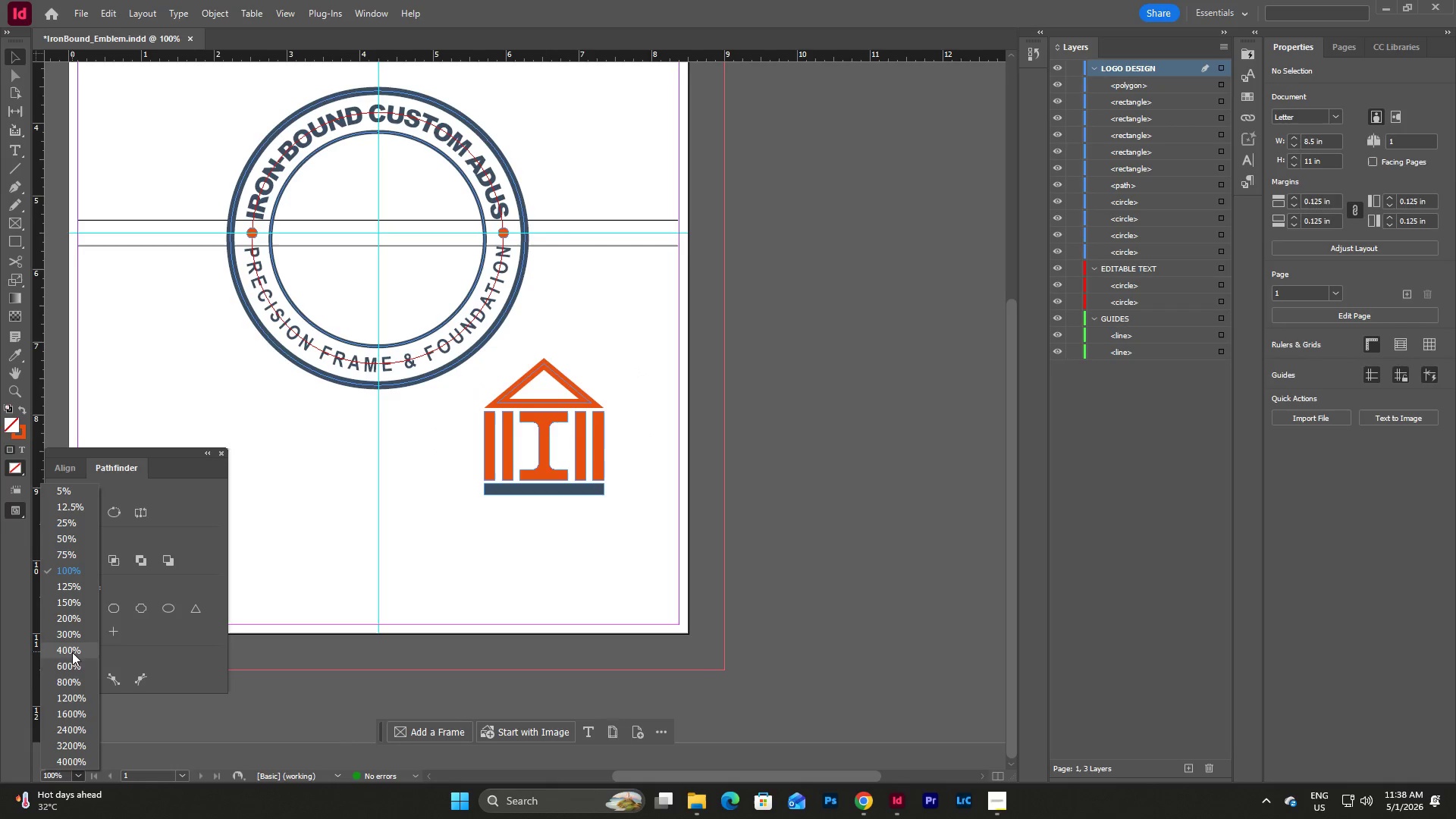 
left_click([74, 648])
 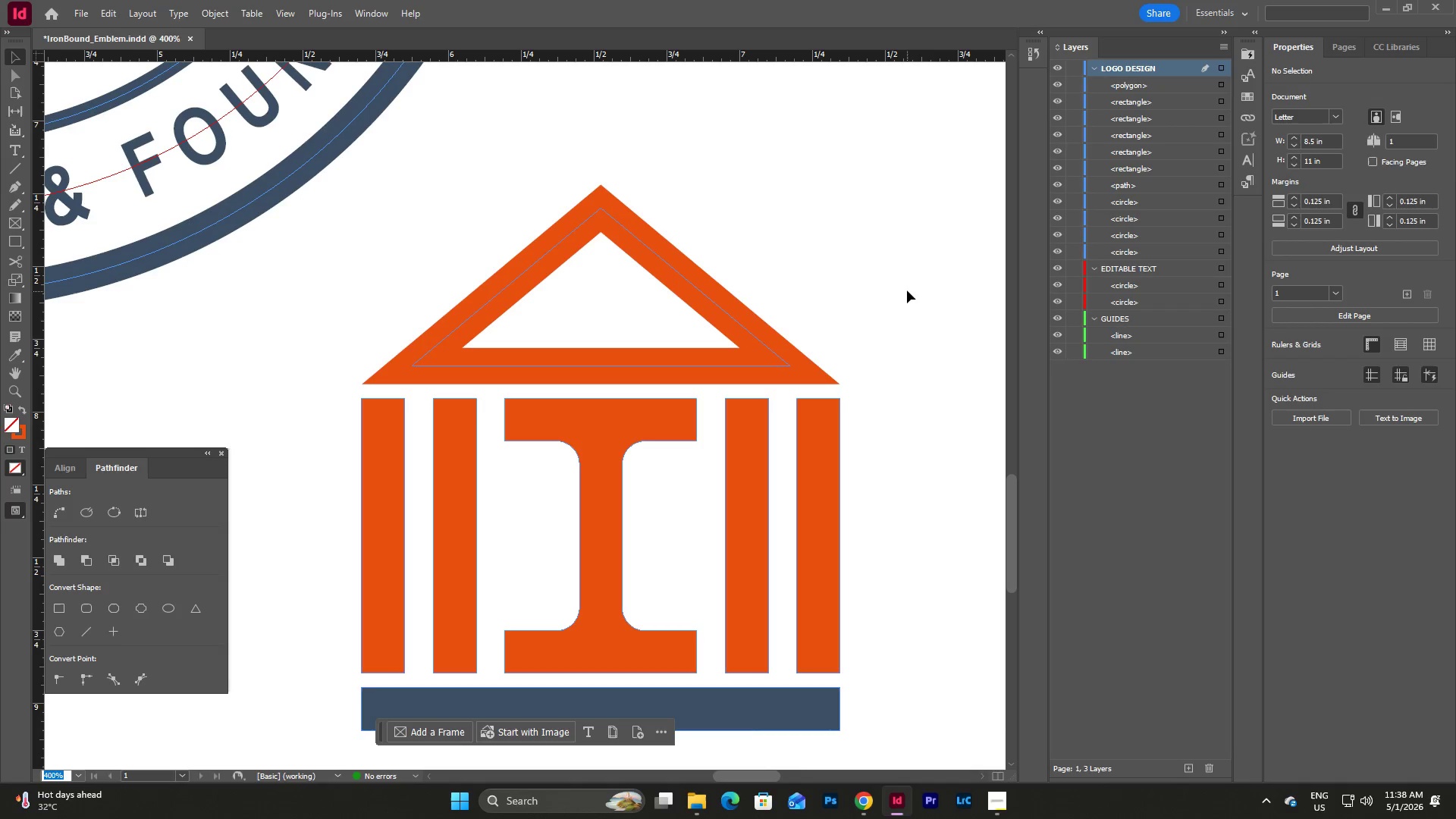 
left_click([907, 290])
 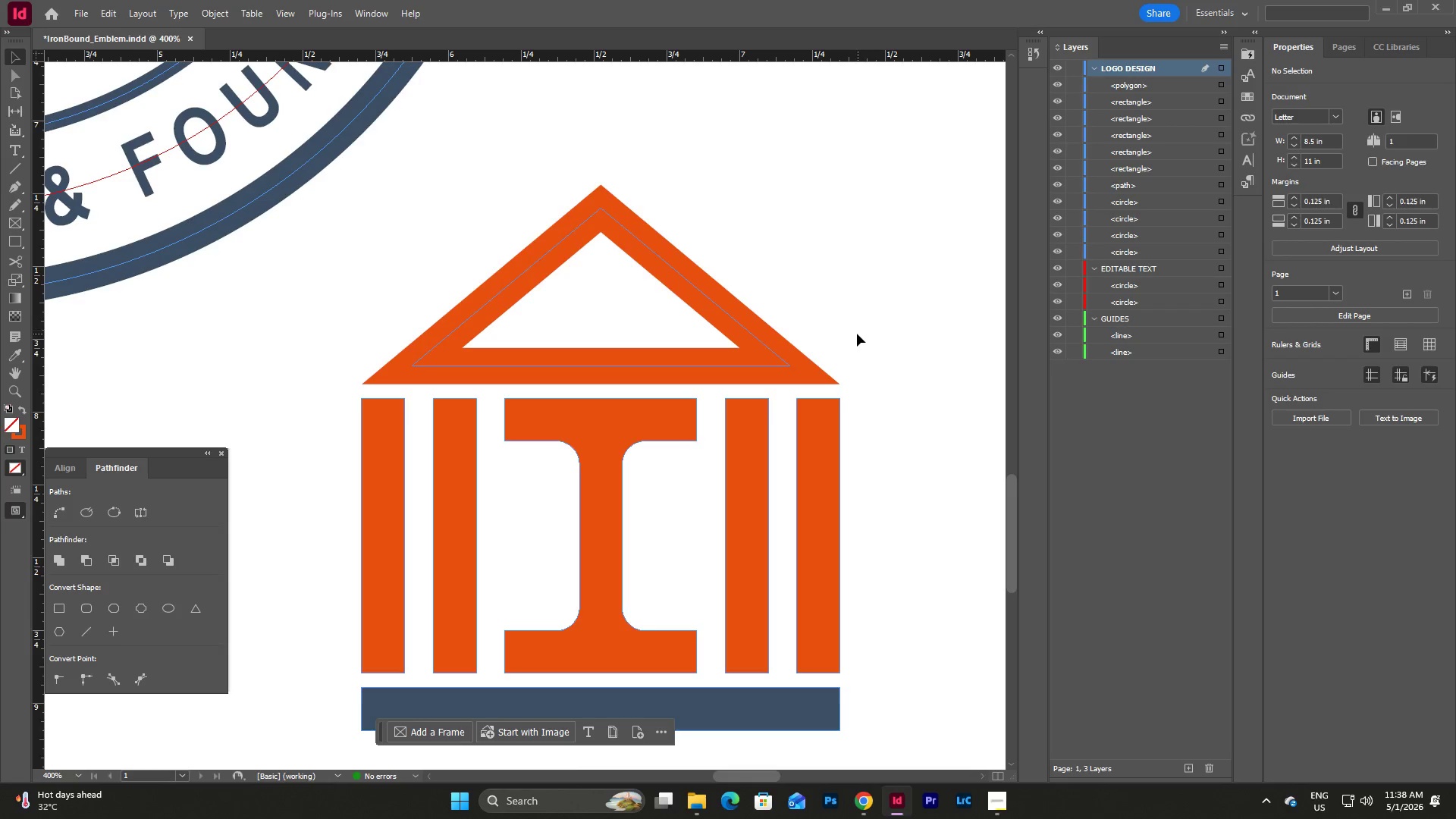 
scroll: coordinate [857, 334], scroll_direction: down, amount: 1.0
 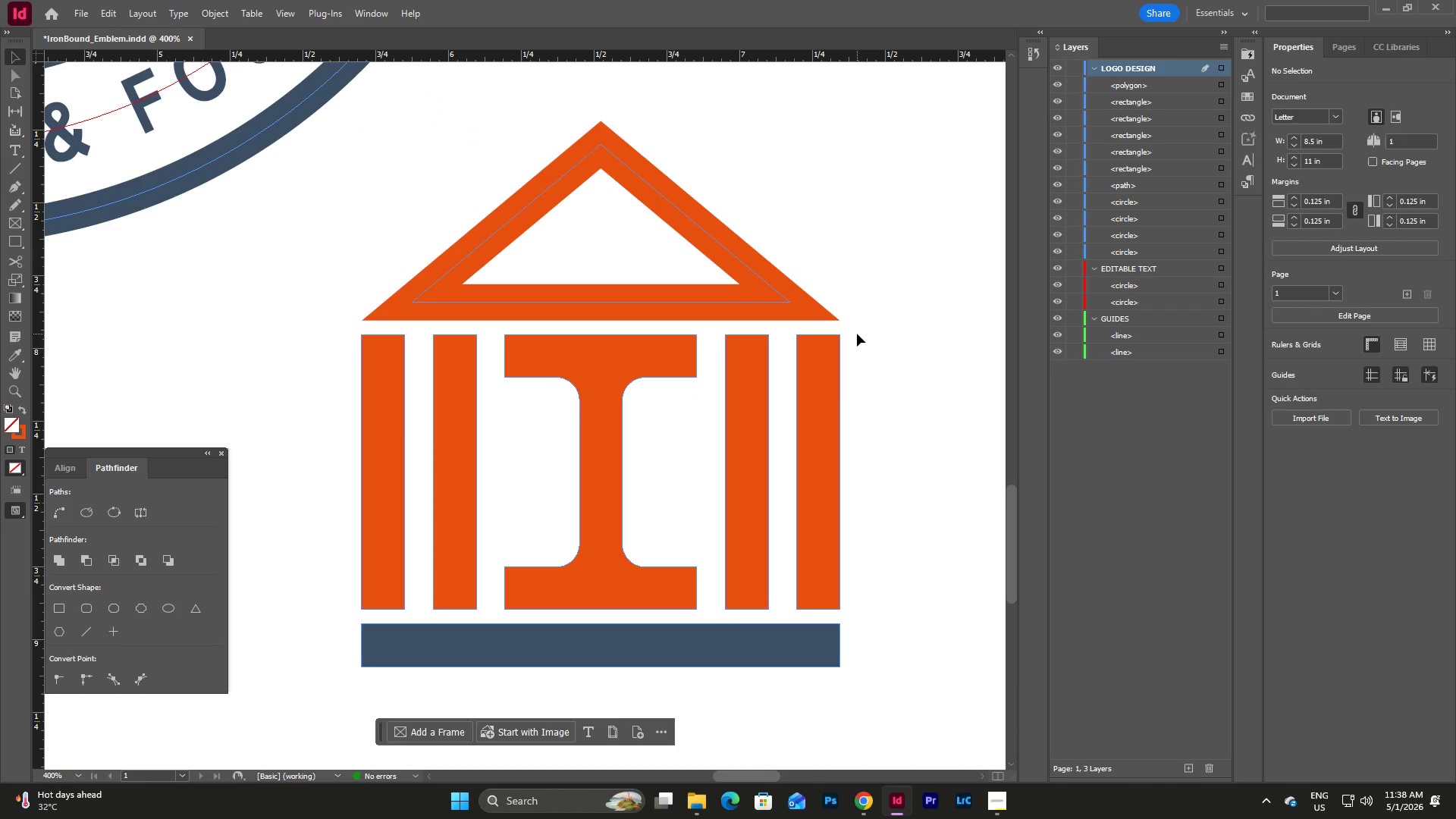 
wait(5.09)
 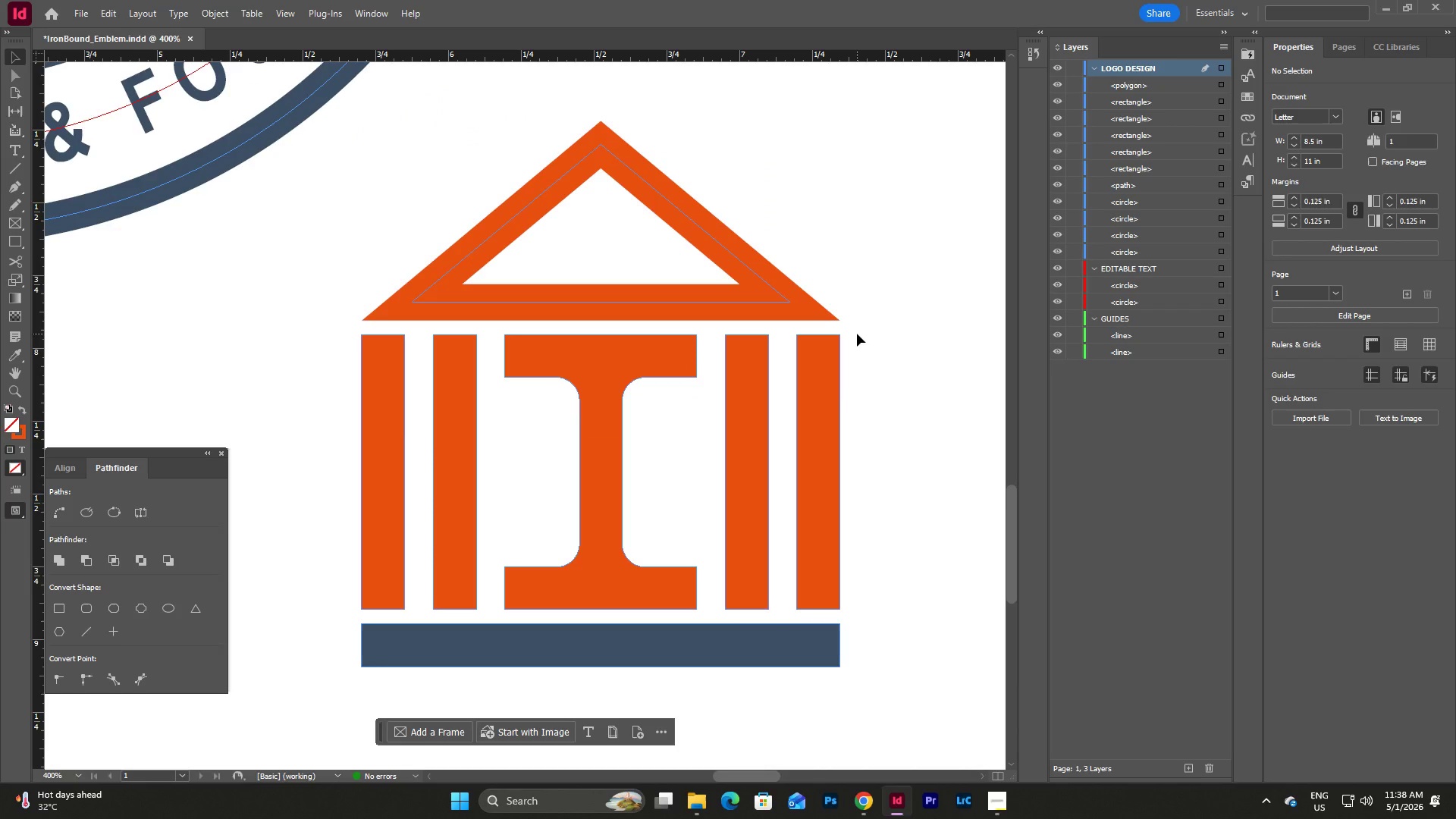 
left_click([887, 415])
 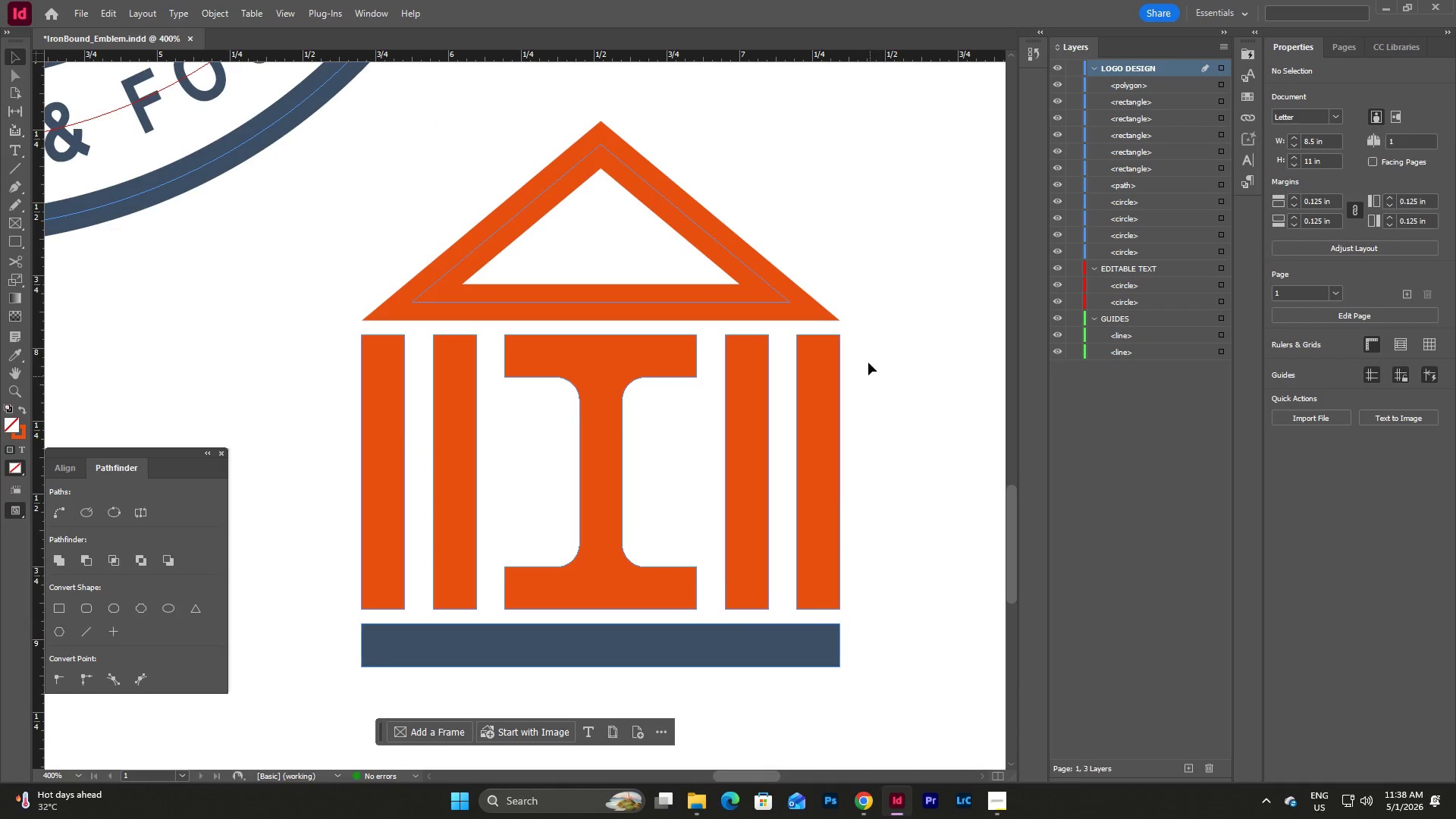 
left_click([774, 648])
 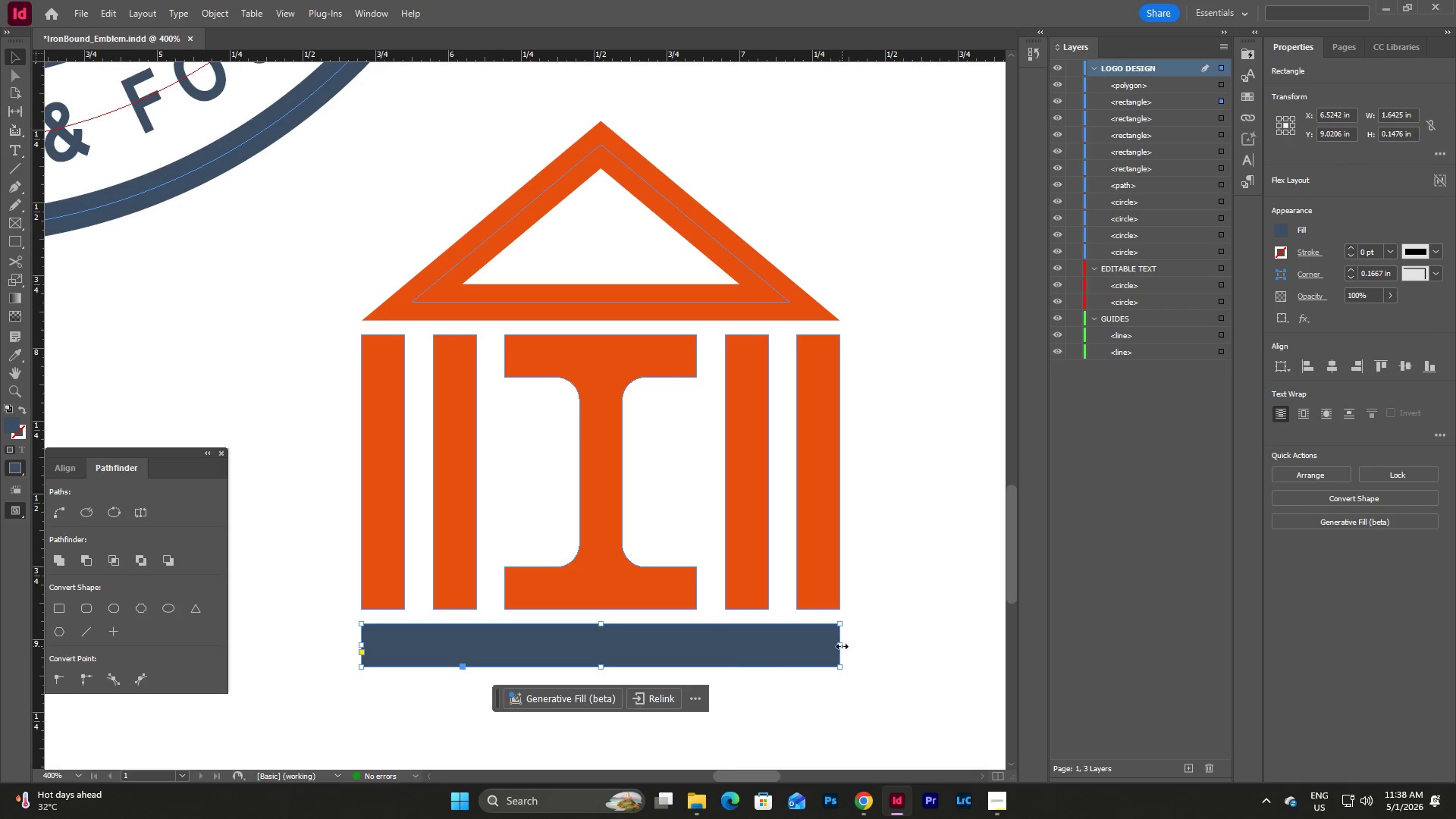 
left_click_drag(start_coordinate=[842, 646], to_coordinate=[864, 645])
 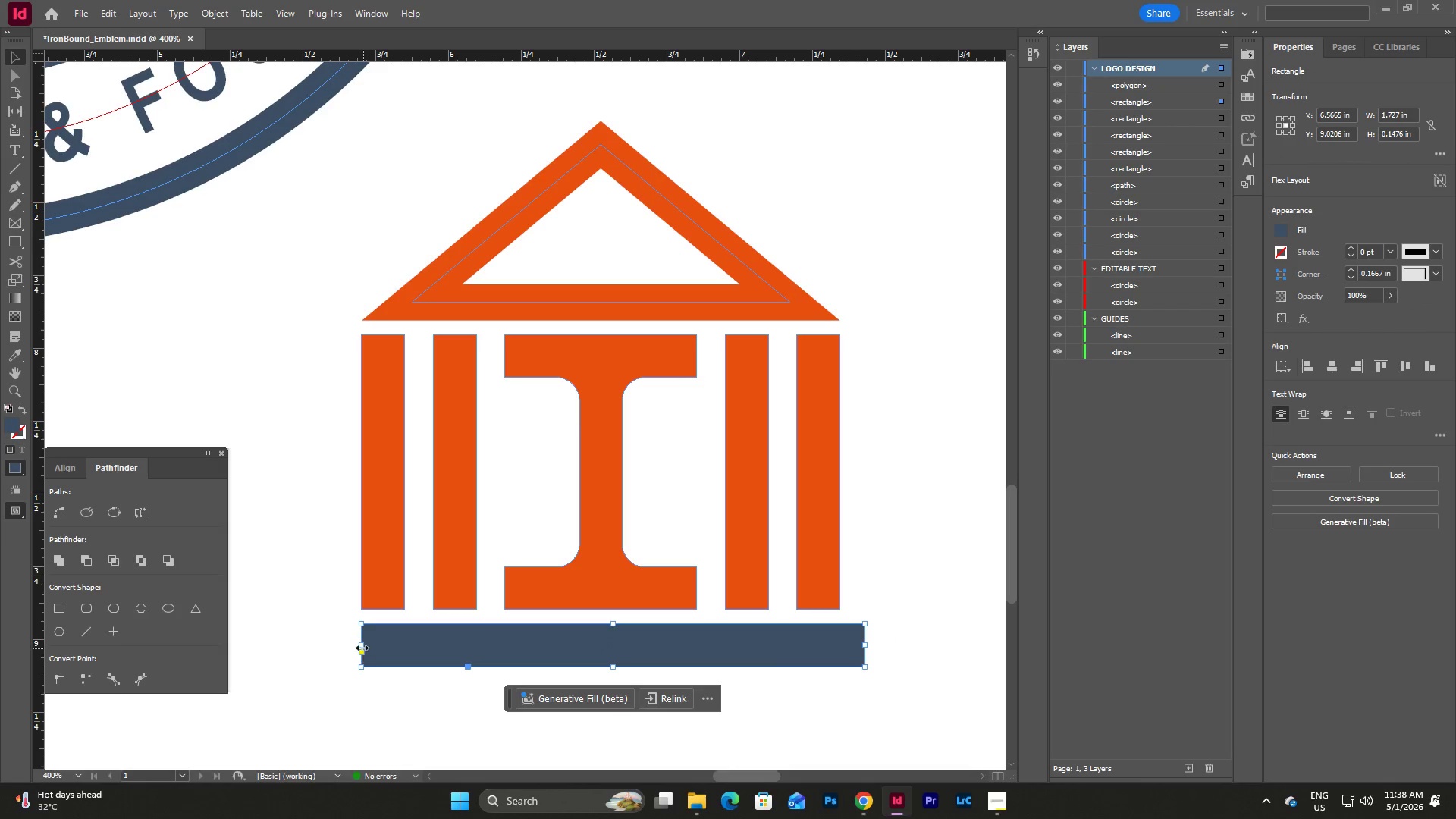 
left_click_drag(start_coordinate=[360, 646], to_coordinate=[337, 646])
 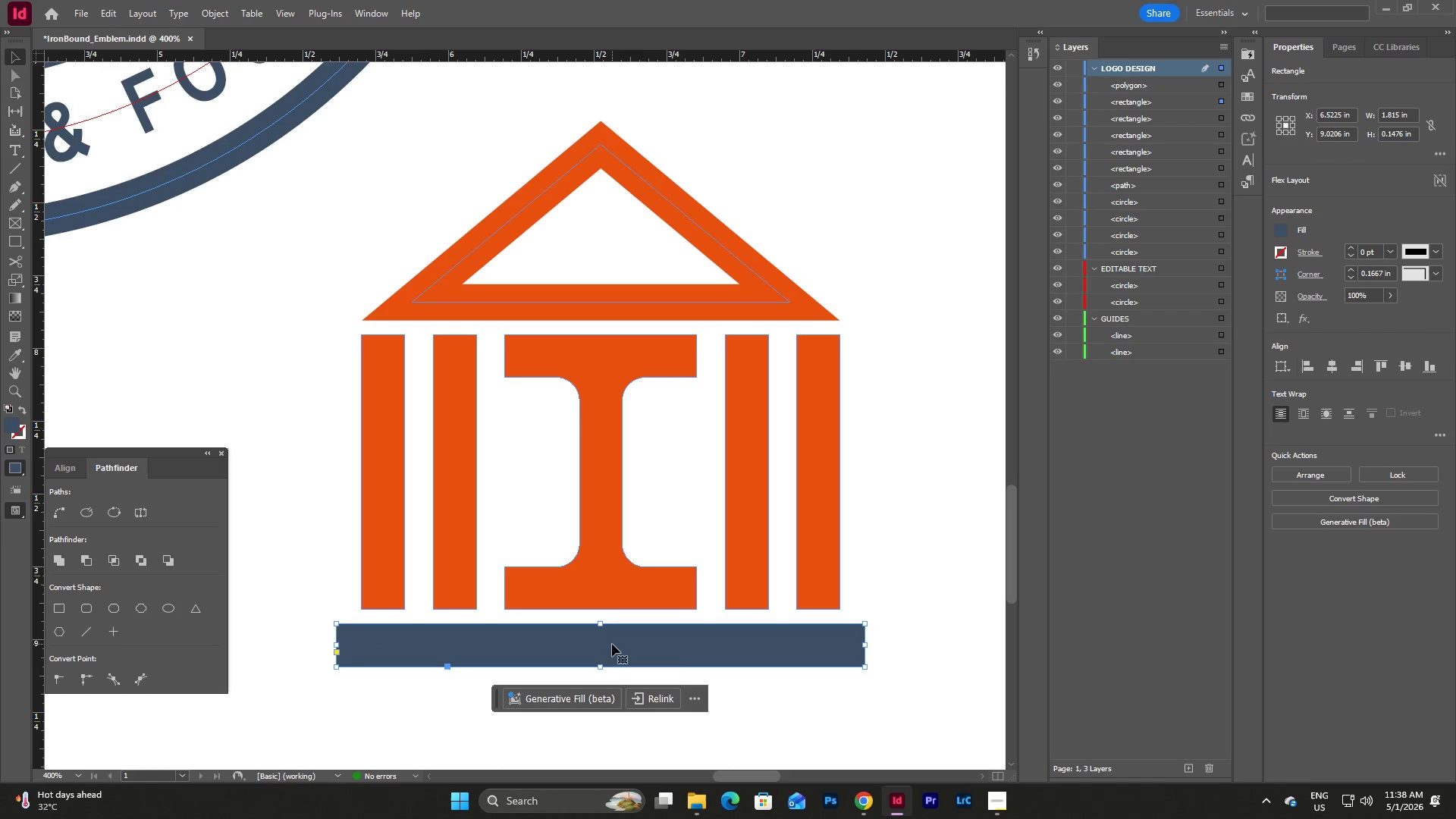 
left_click_drag(start_coordinate=[612, 644], to_coordinate=[601, 645])
 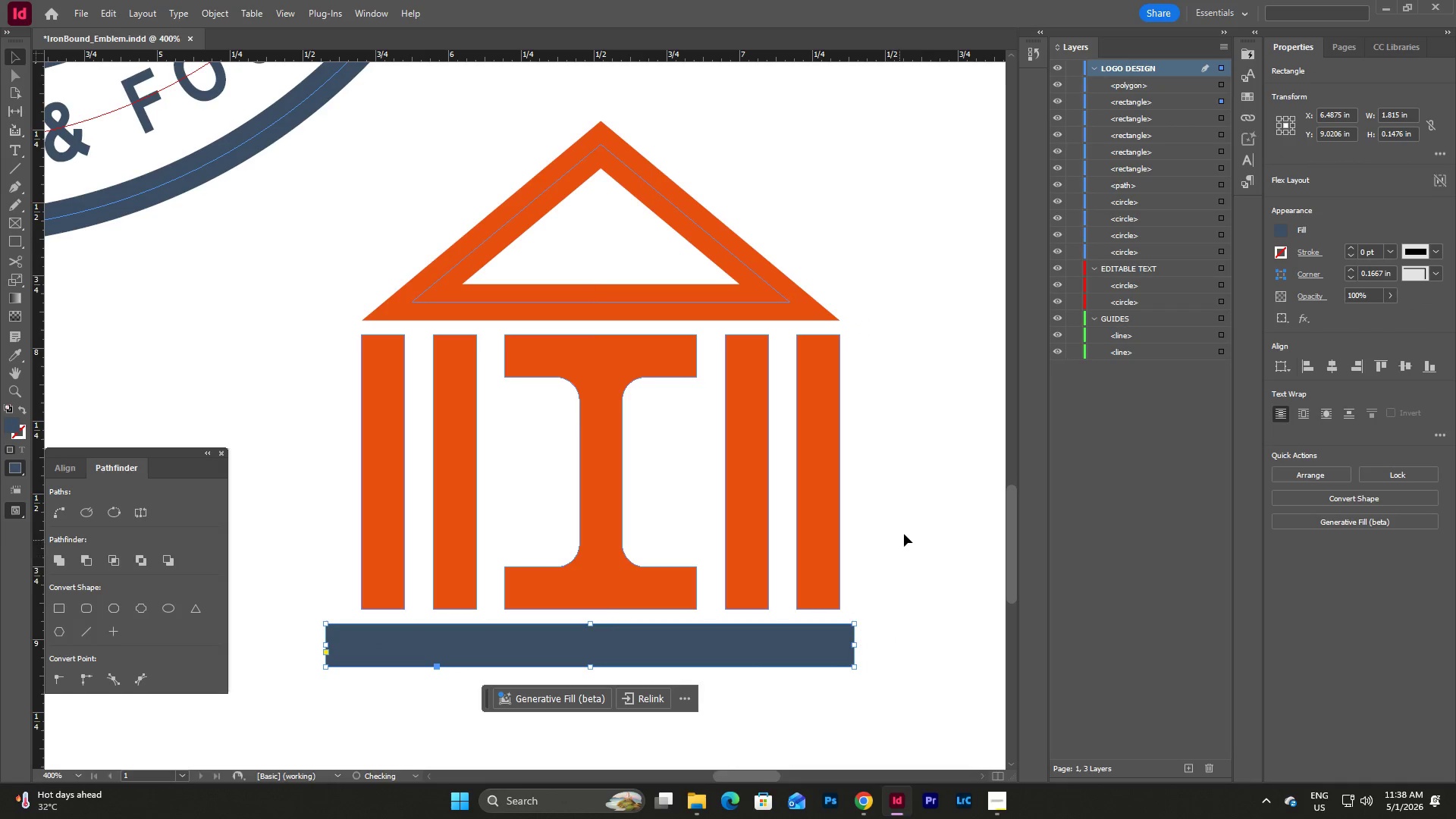 
left_click([905, 533])
 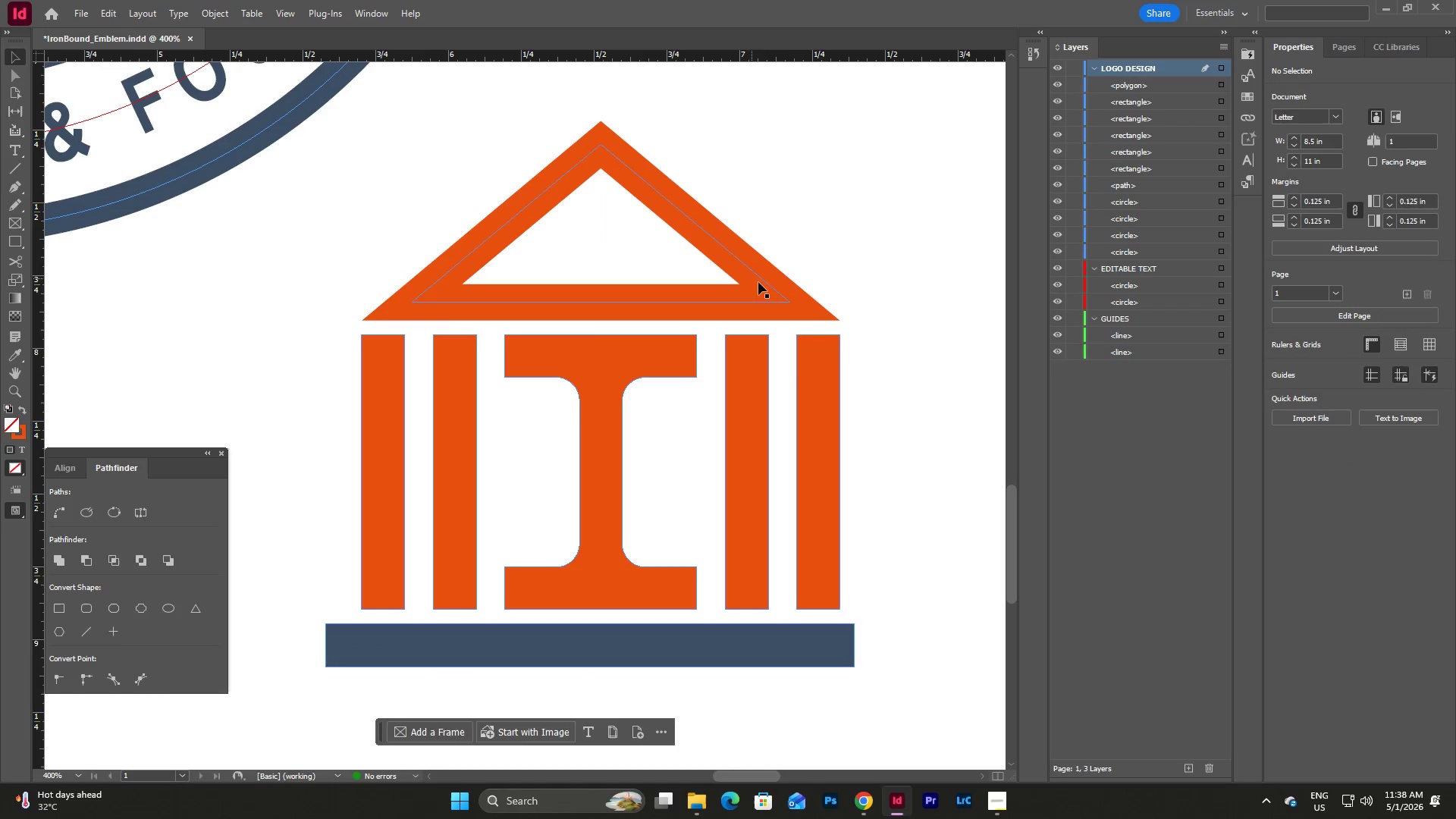 
left_click([779, 295])
 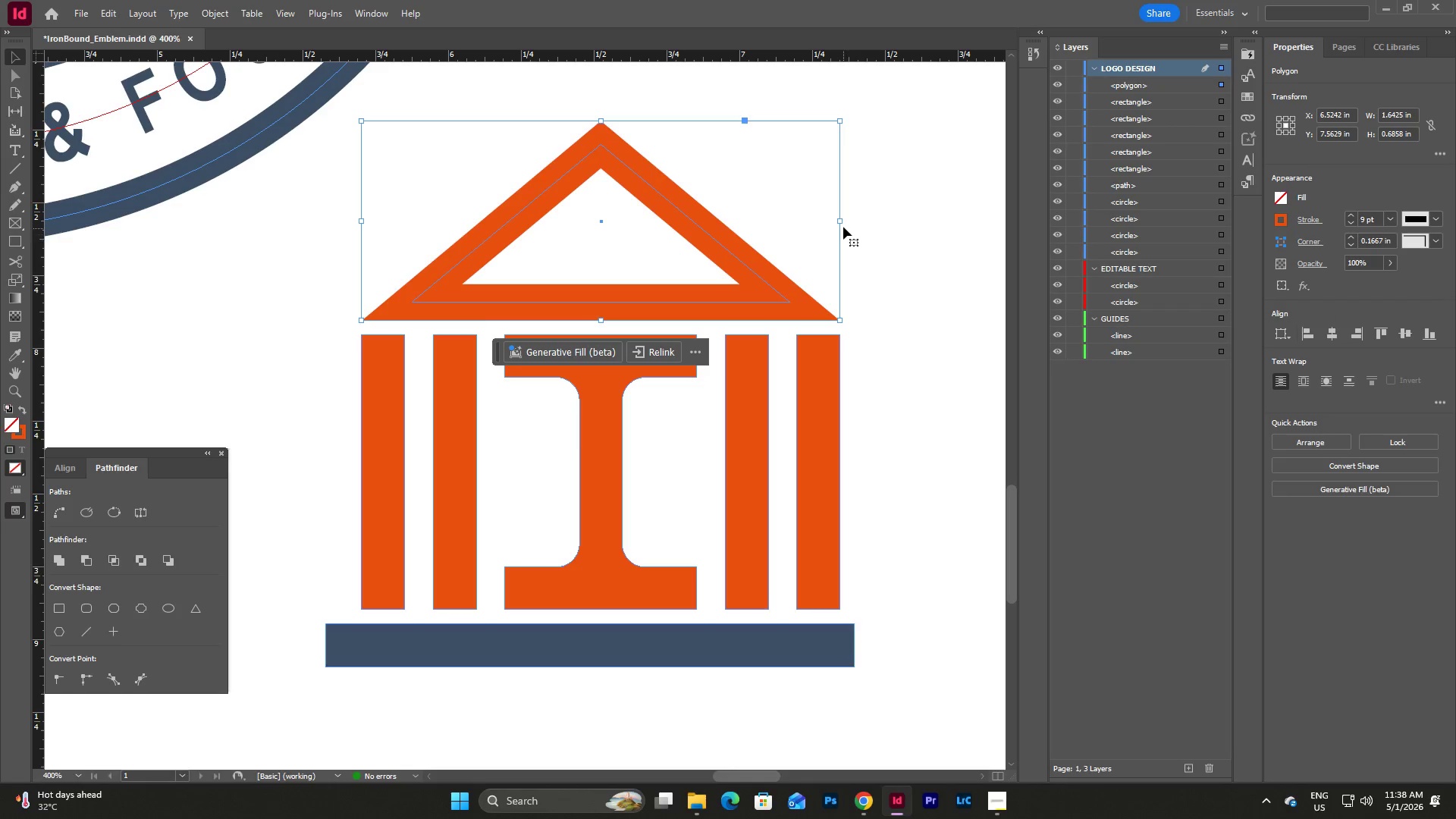 
left_click_drag(start_coordinate=[843, 219], to_coordinate=[852, 231])
 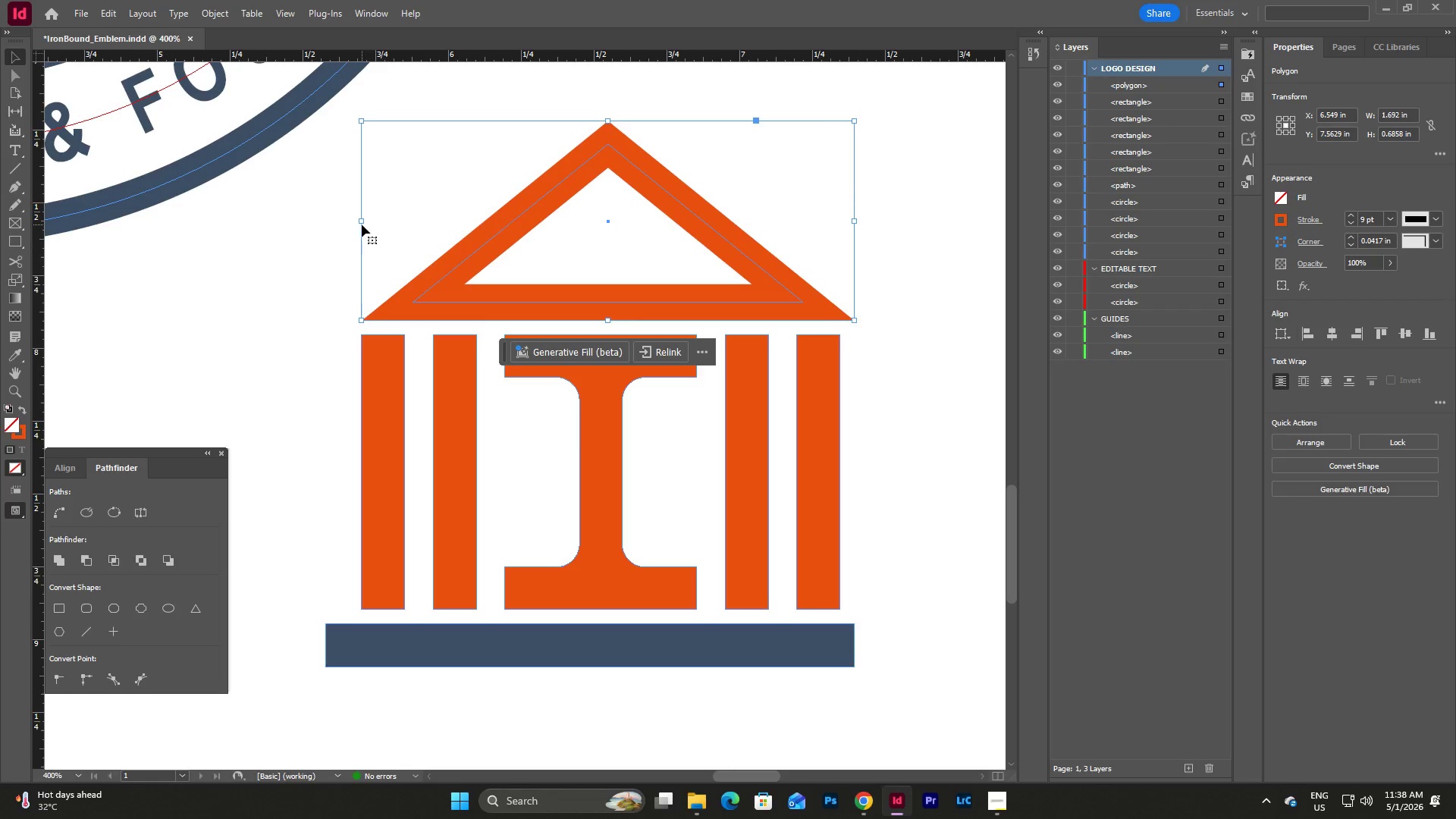 
left_click_drag(start_coordinate=[362, 219], to_coordinate=[366, 229])
 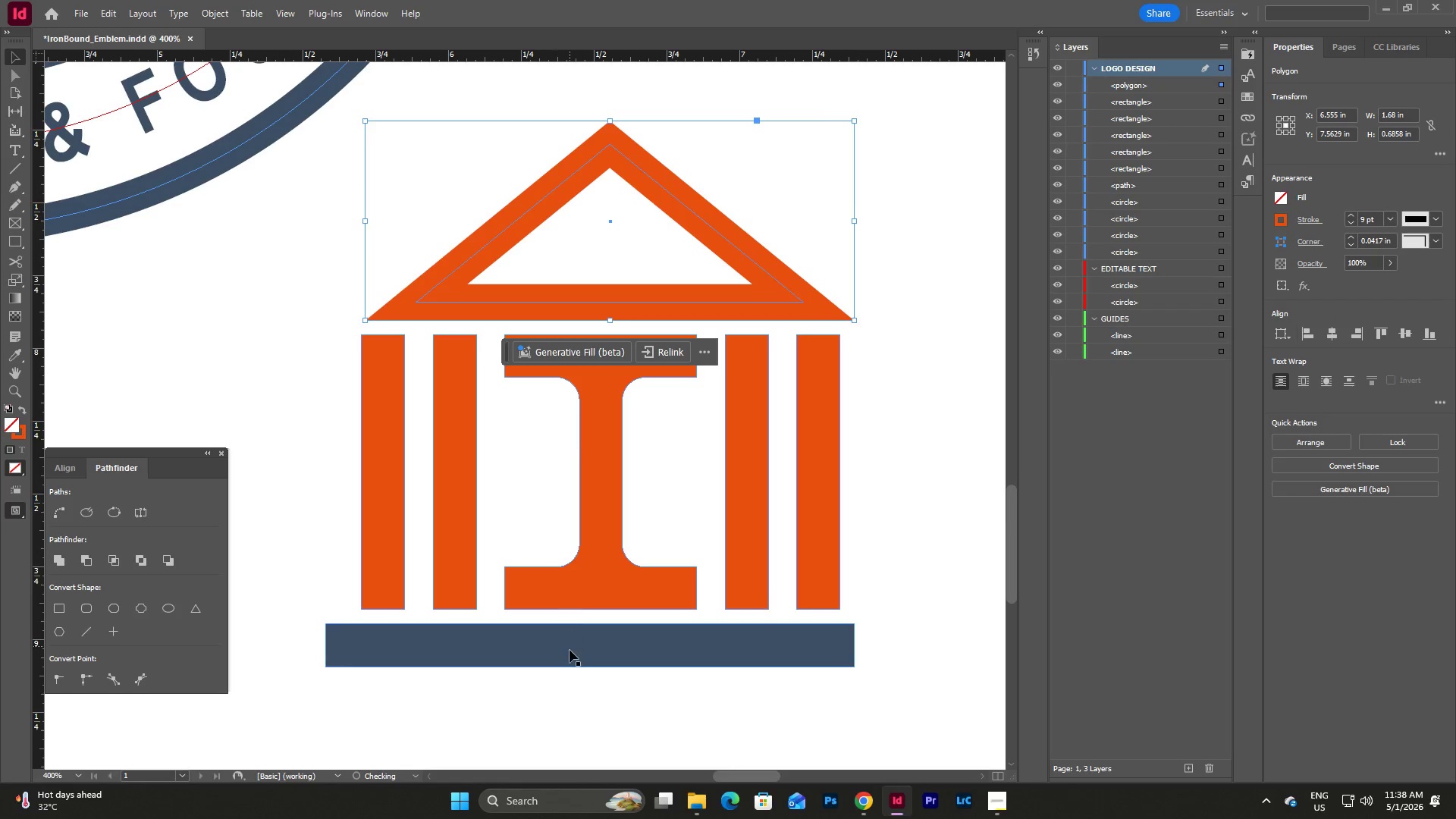 
left_click([568, 650])
 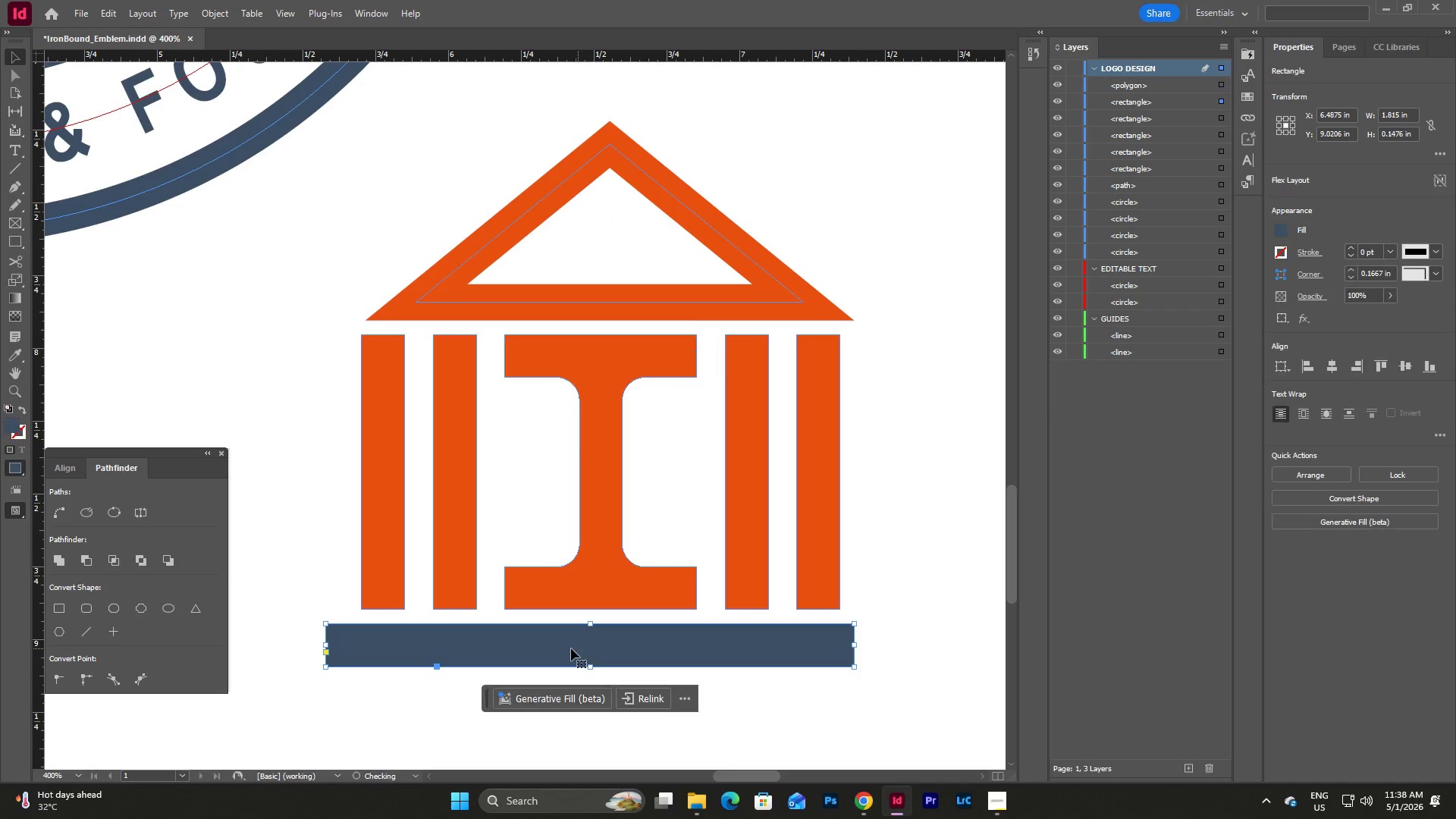 
left_click_drag(start_coordinate=[571, 648], to_coordinate=[584, 648])
 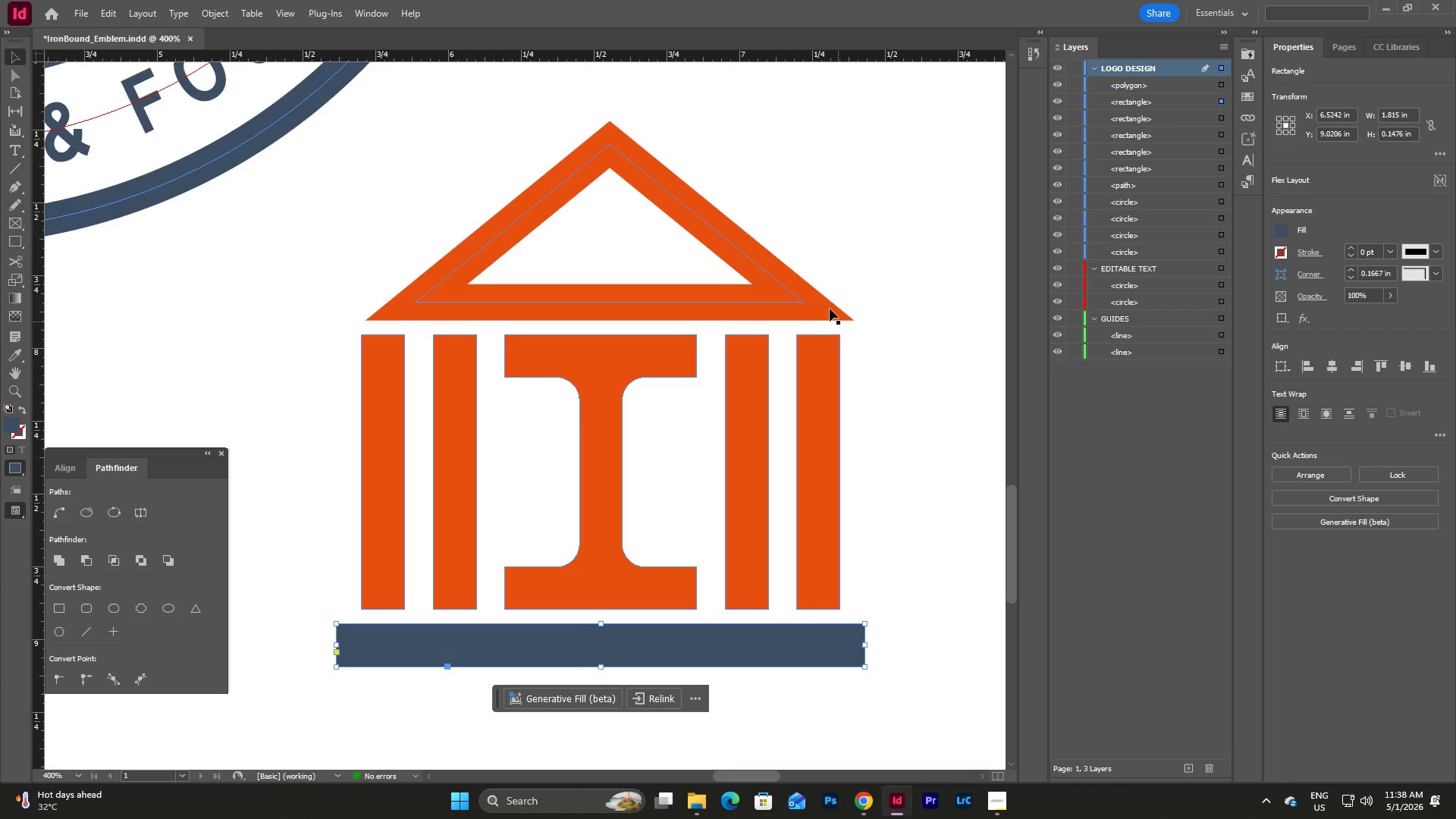 
left_click([815, 290])
 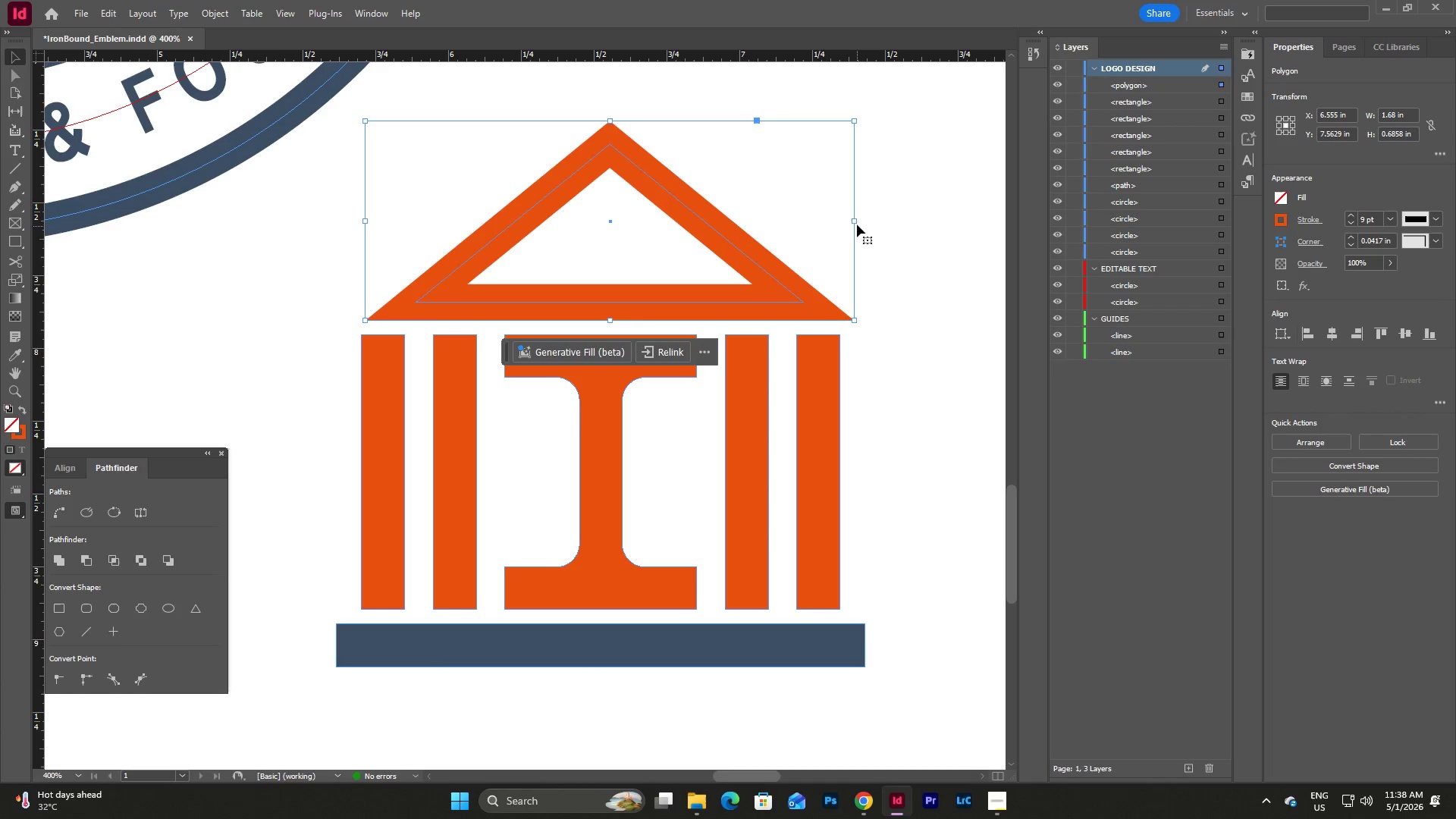 
left_click_drag(start_coordinate=[855, 221], to_coordinate=[862, 228])
 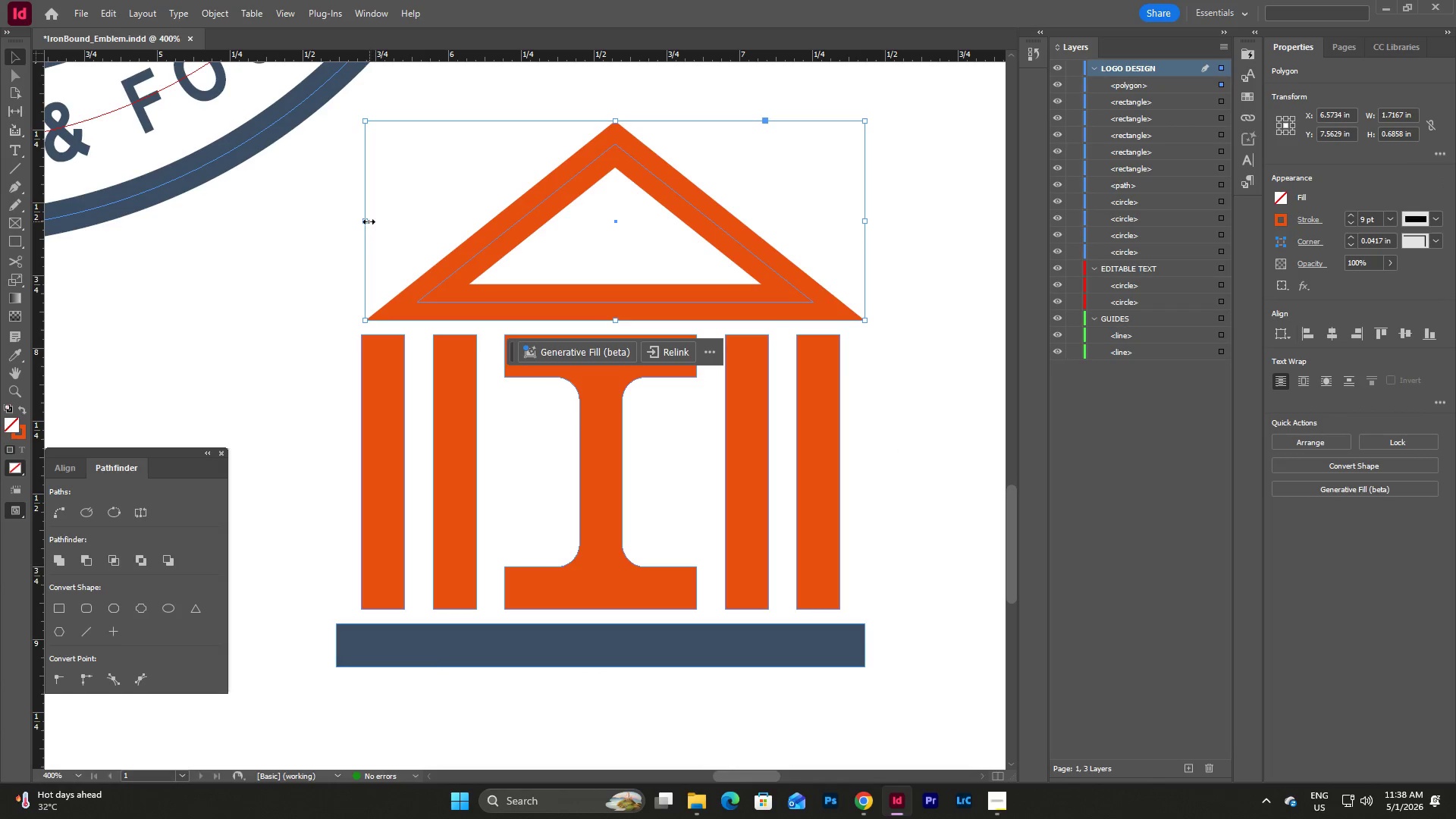 
left_click_drag(start_coordinate=[367, 221], to_coordinate=[334, 228])
 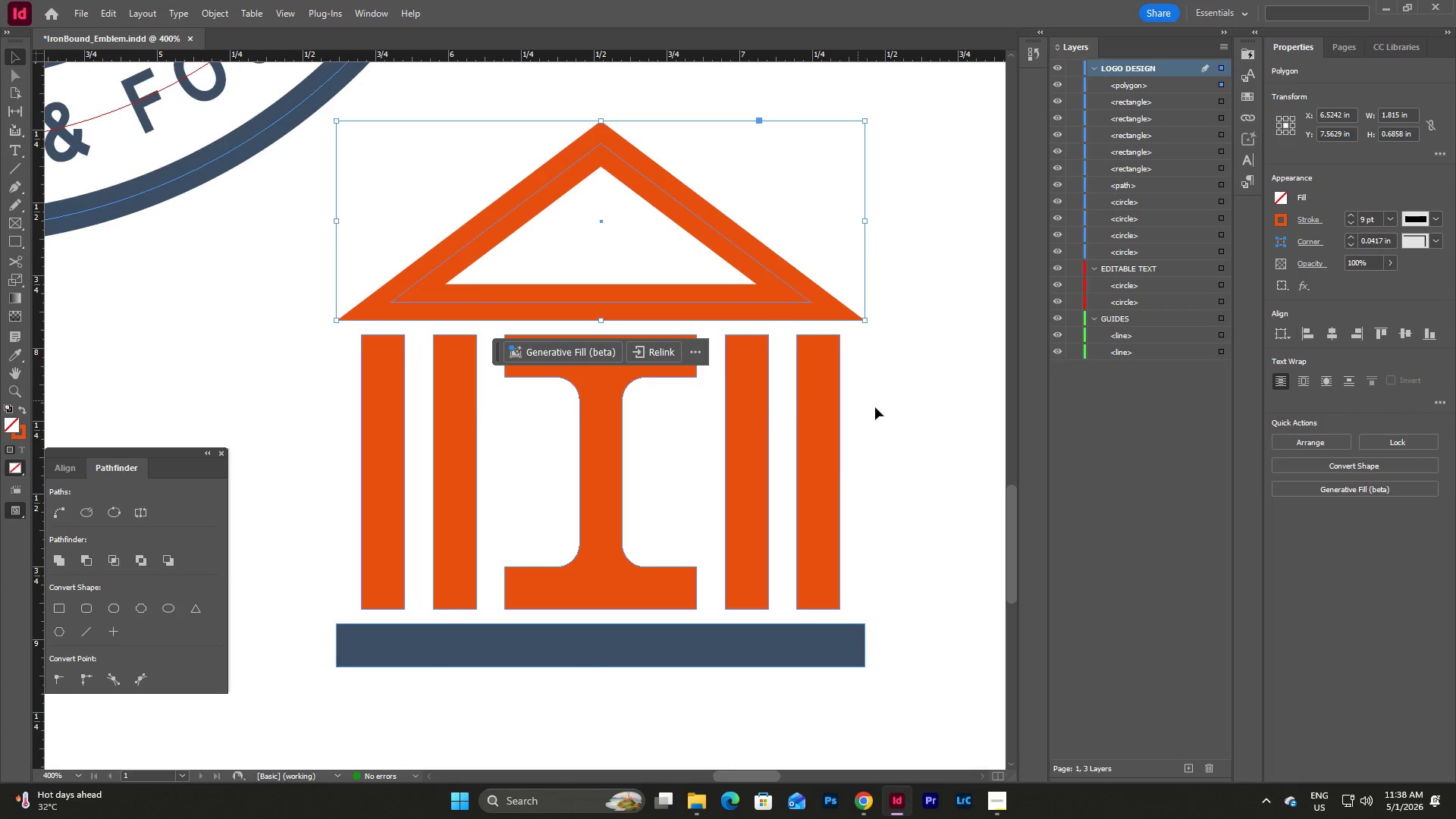 
left_click([899, 415])
 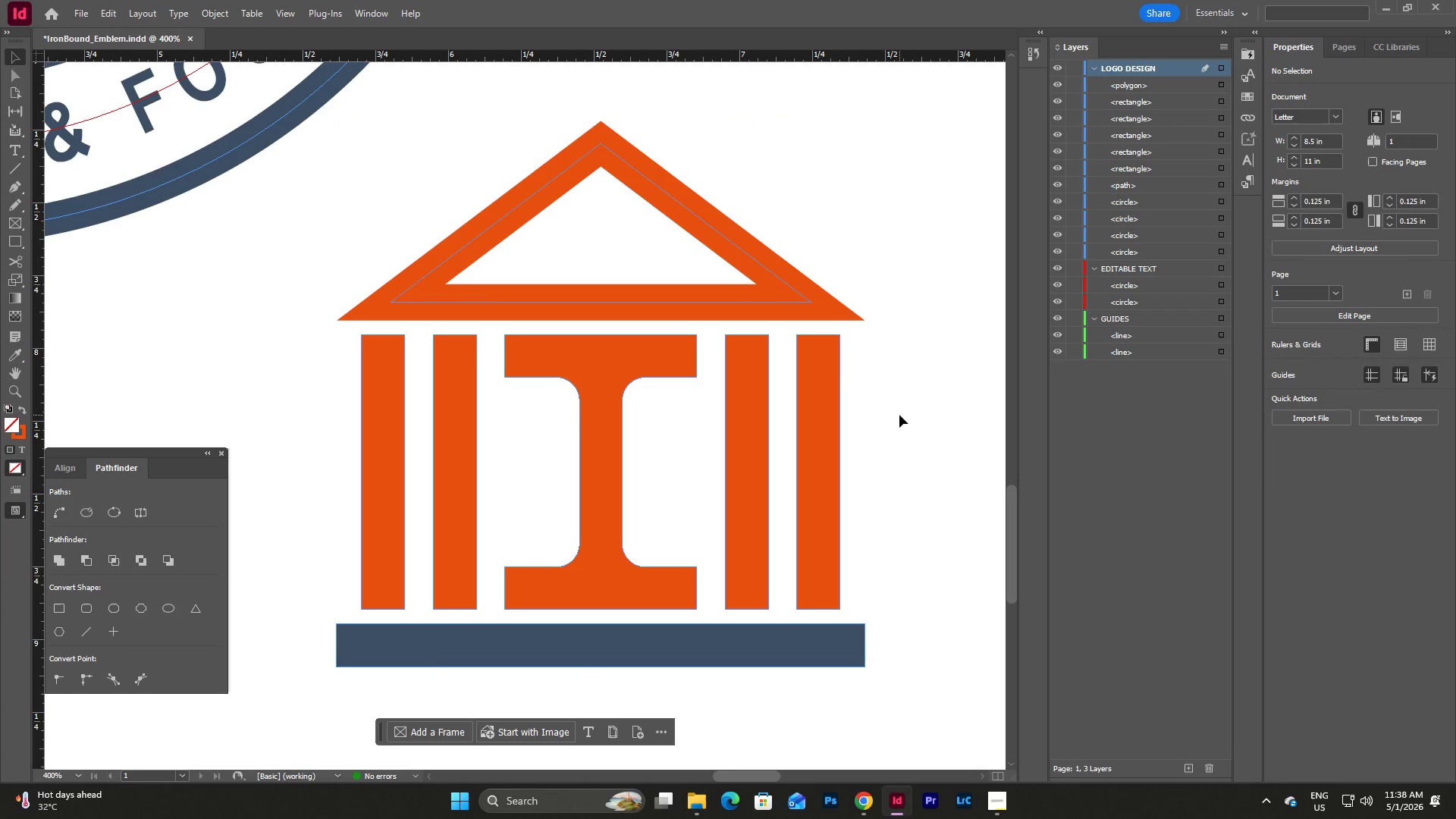 
left_click([899, 415])
 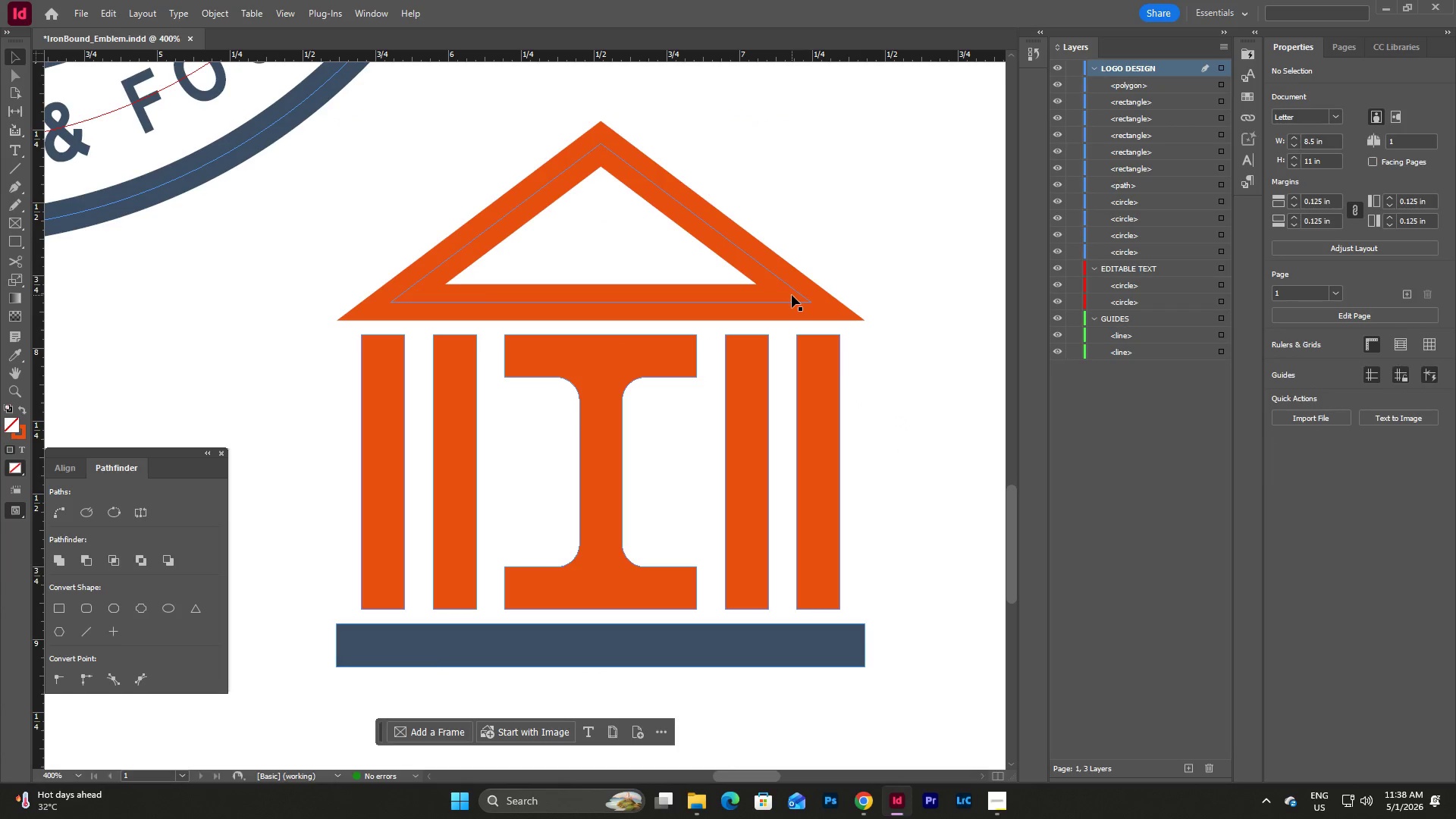 
left_click([792, 295])
 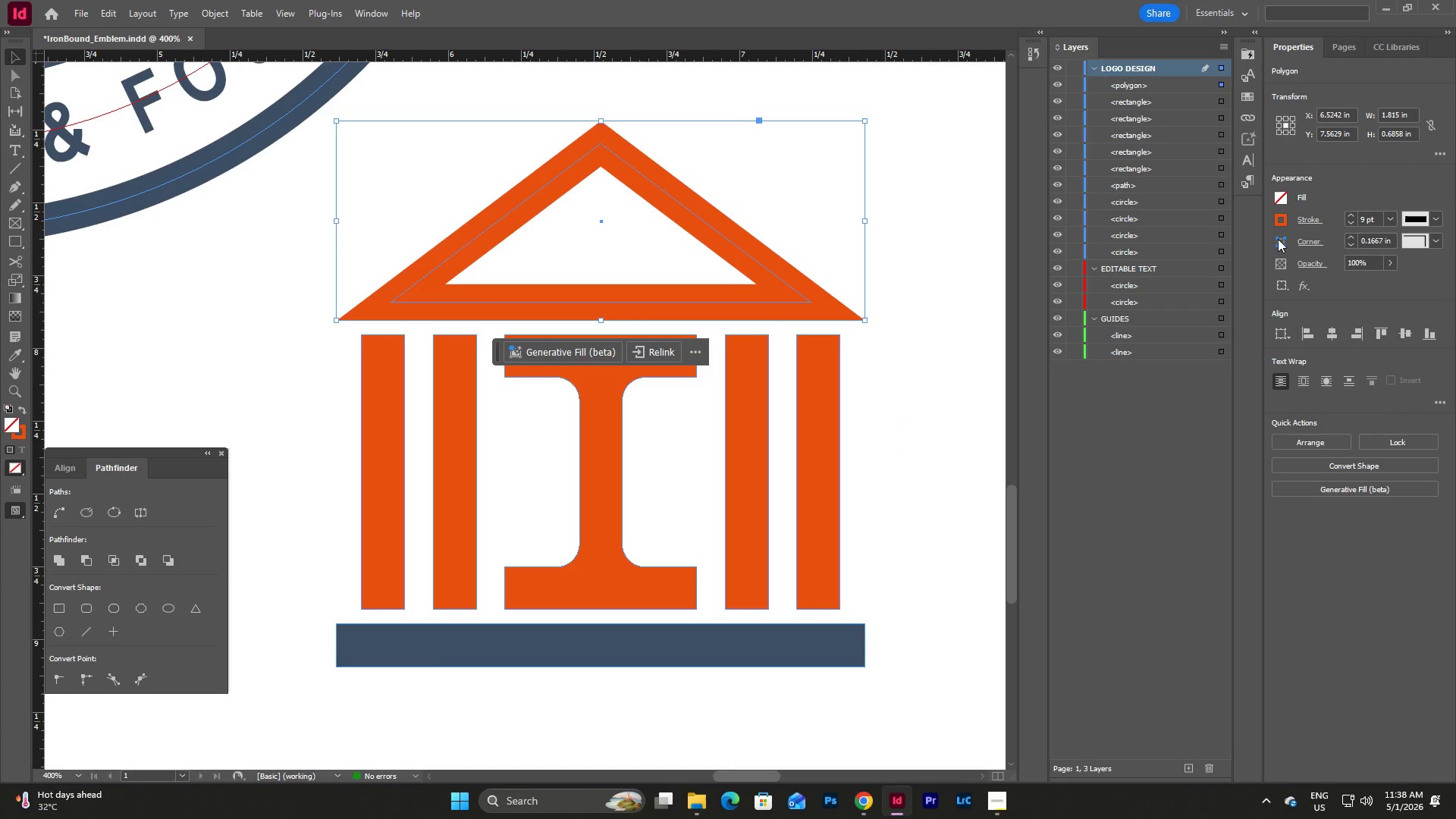 
left_click([1282, 214])
 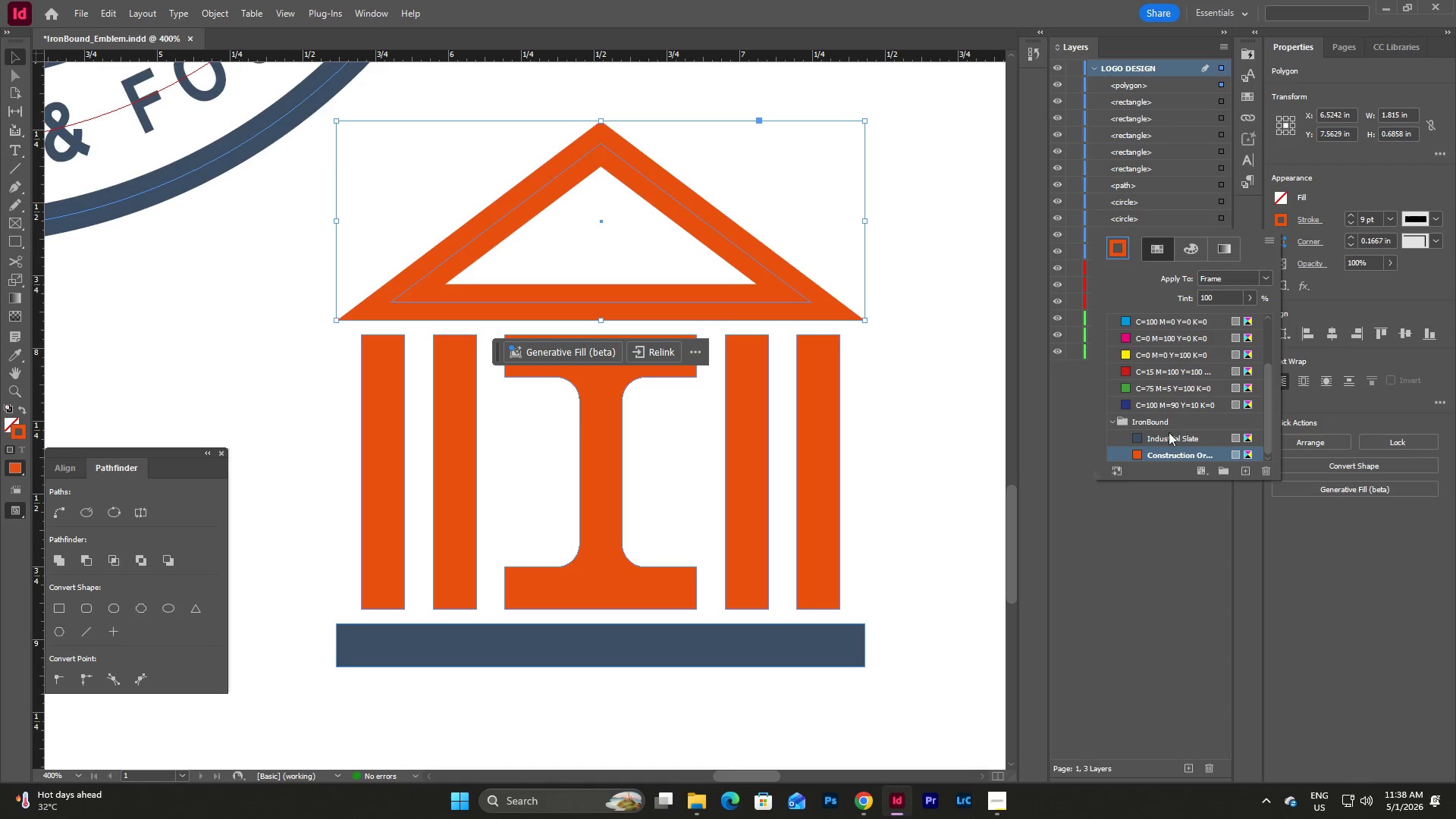 
left_click([1165, 435])
 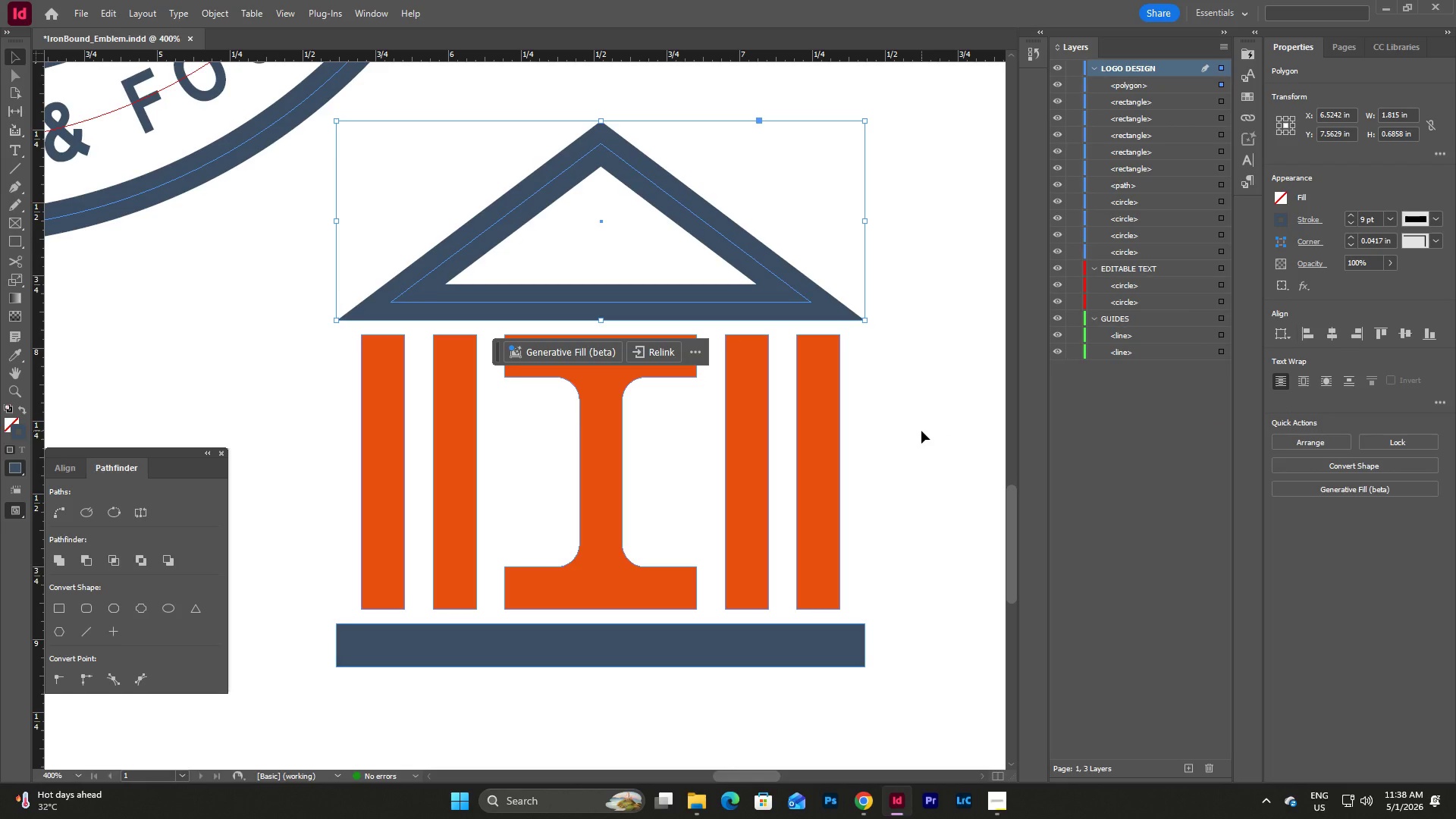 
scroll: coordinate [1169, 435], scroll_direction: down, amount: 5.0
 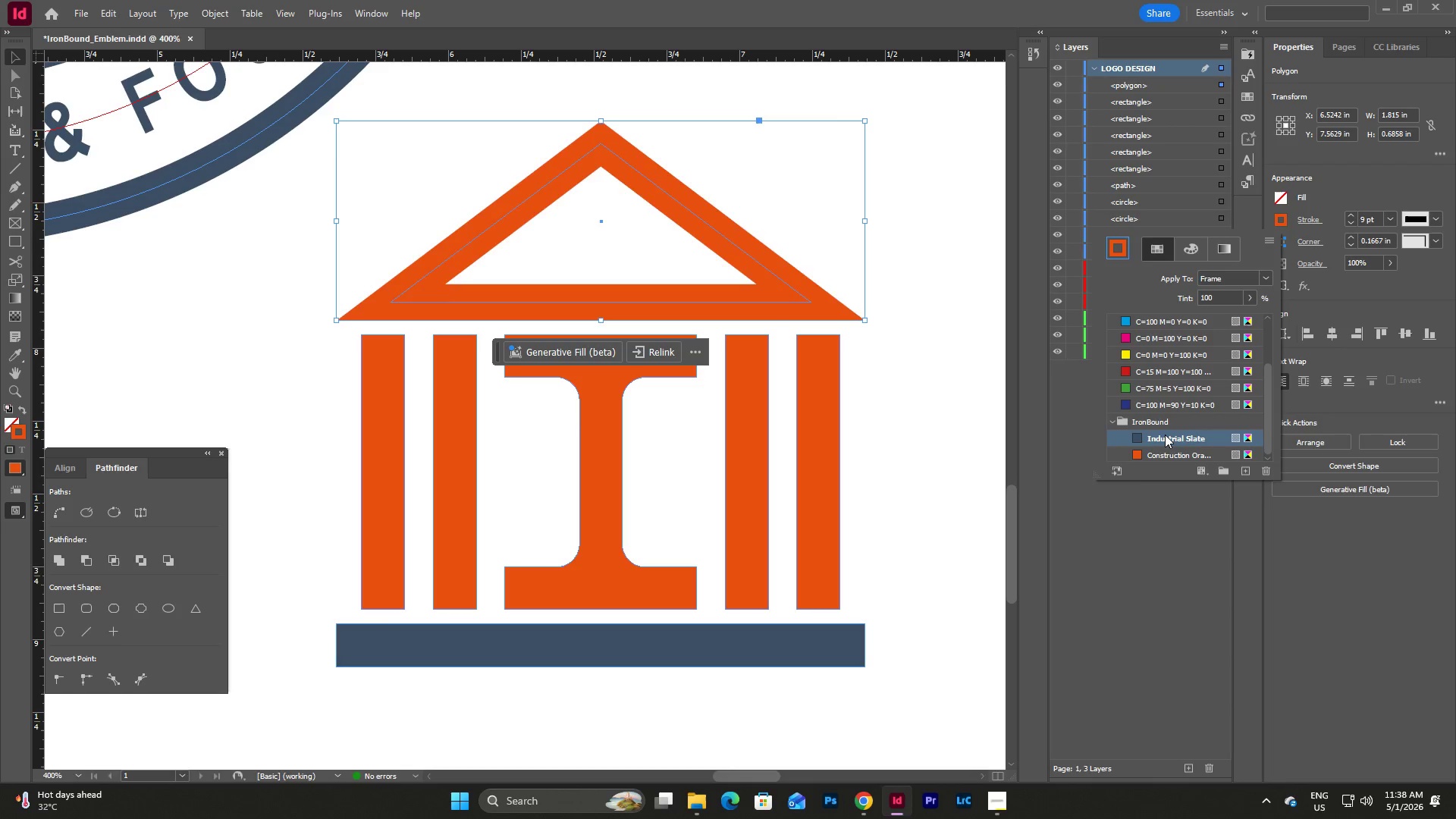 
double_click([921, 431])
 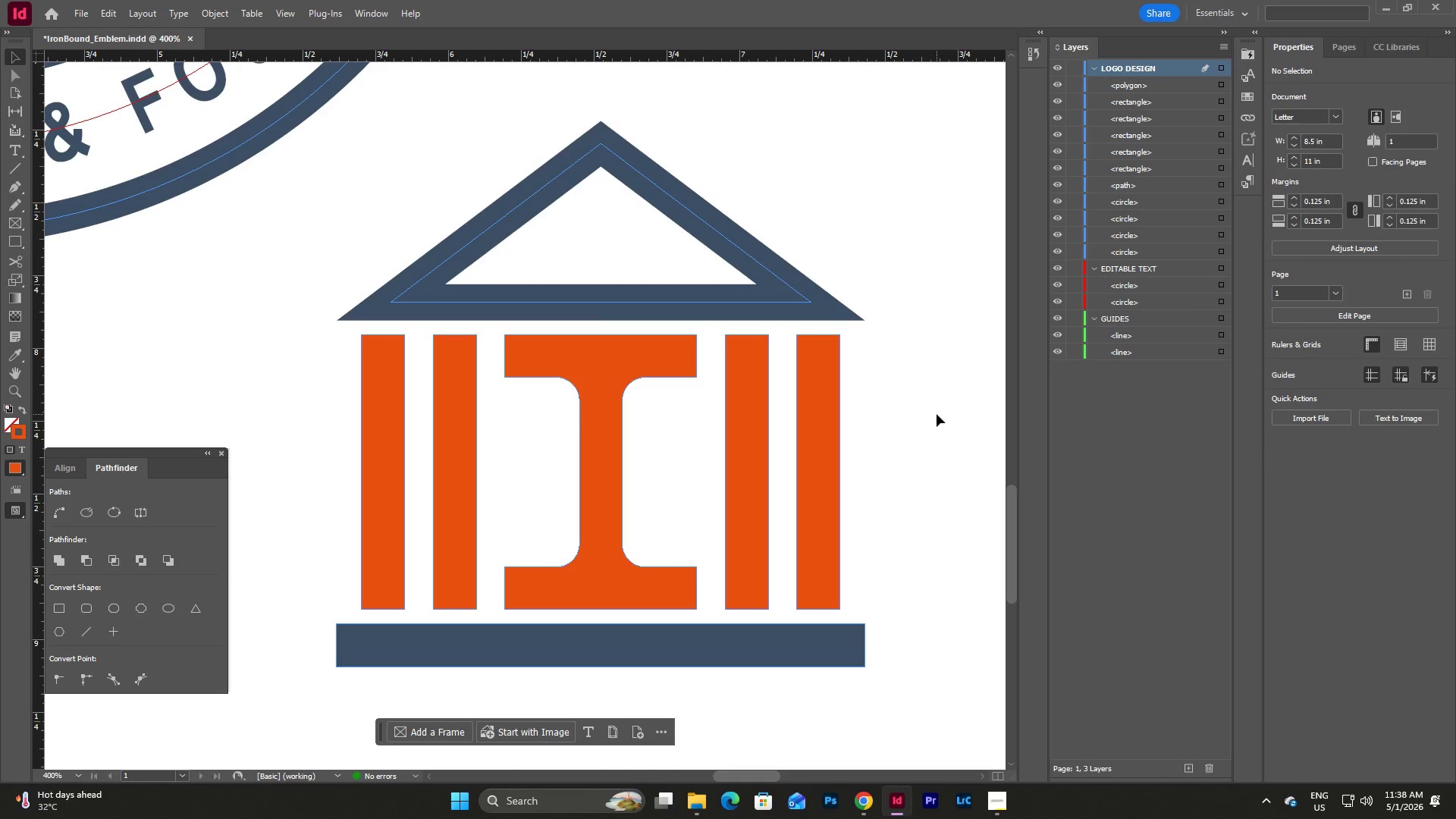 
wait(5.06)
 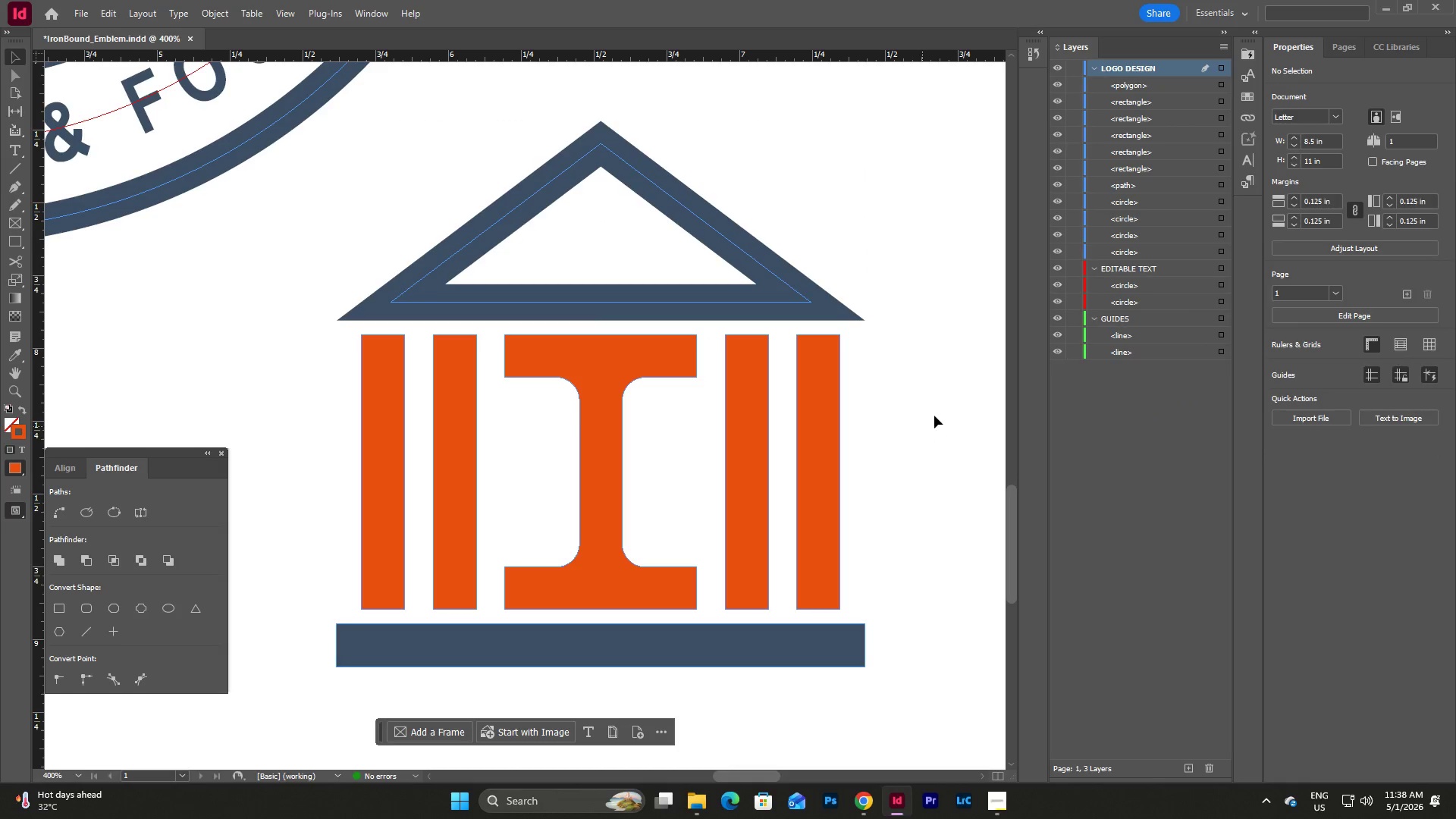 
key(Control+Z)
 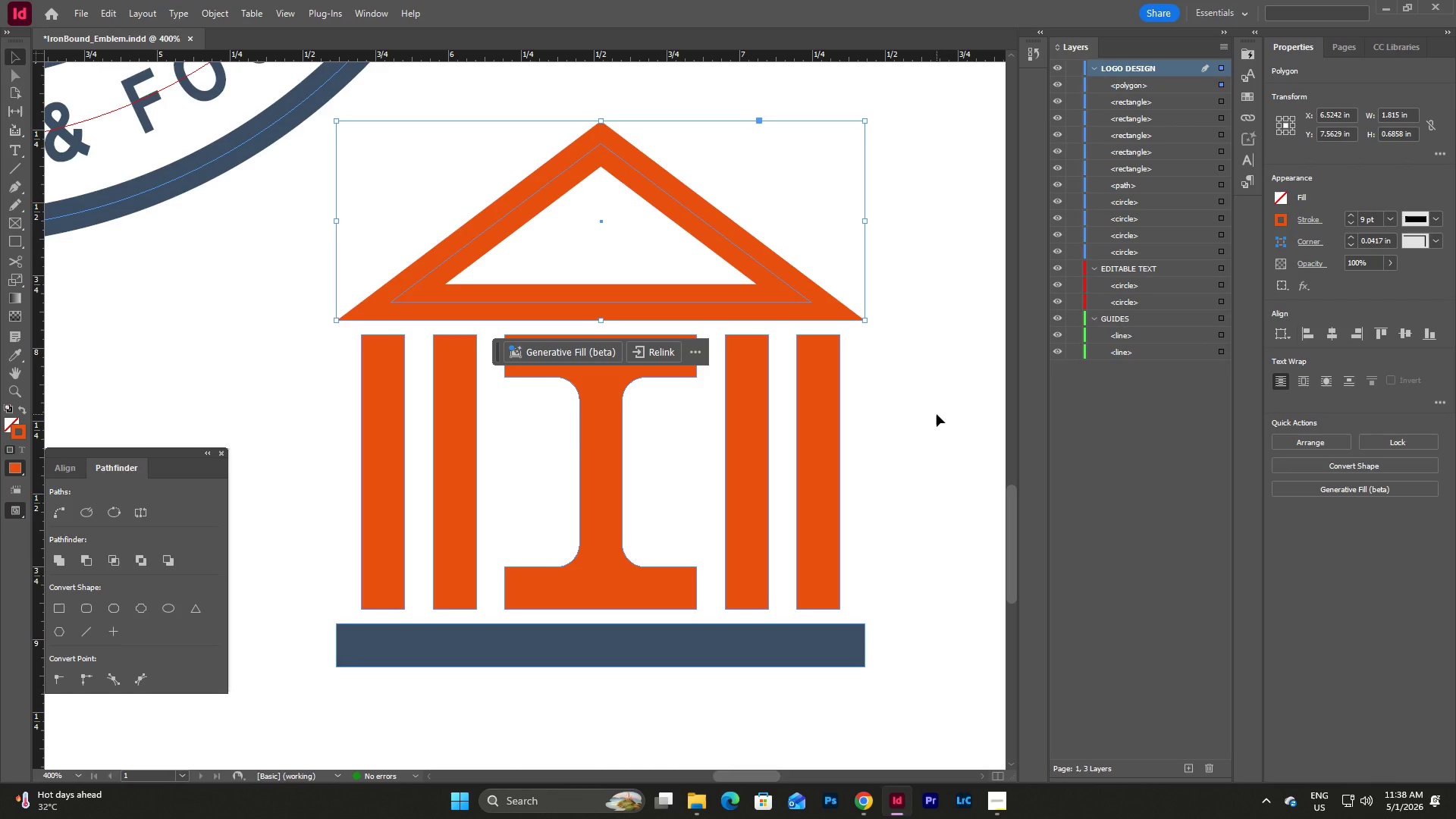 
left_click([937, 414])
 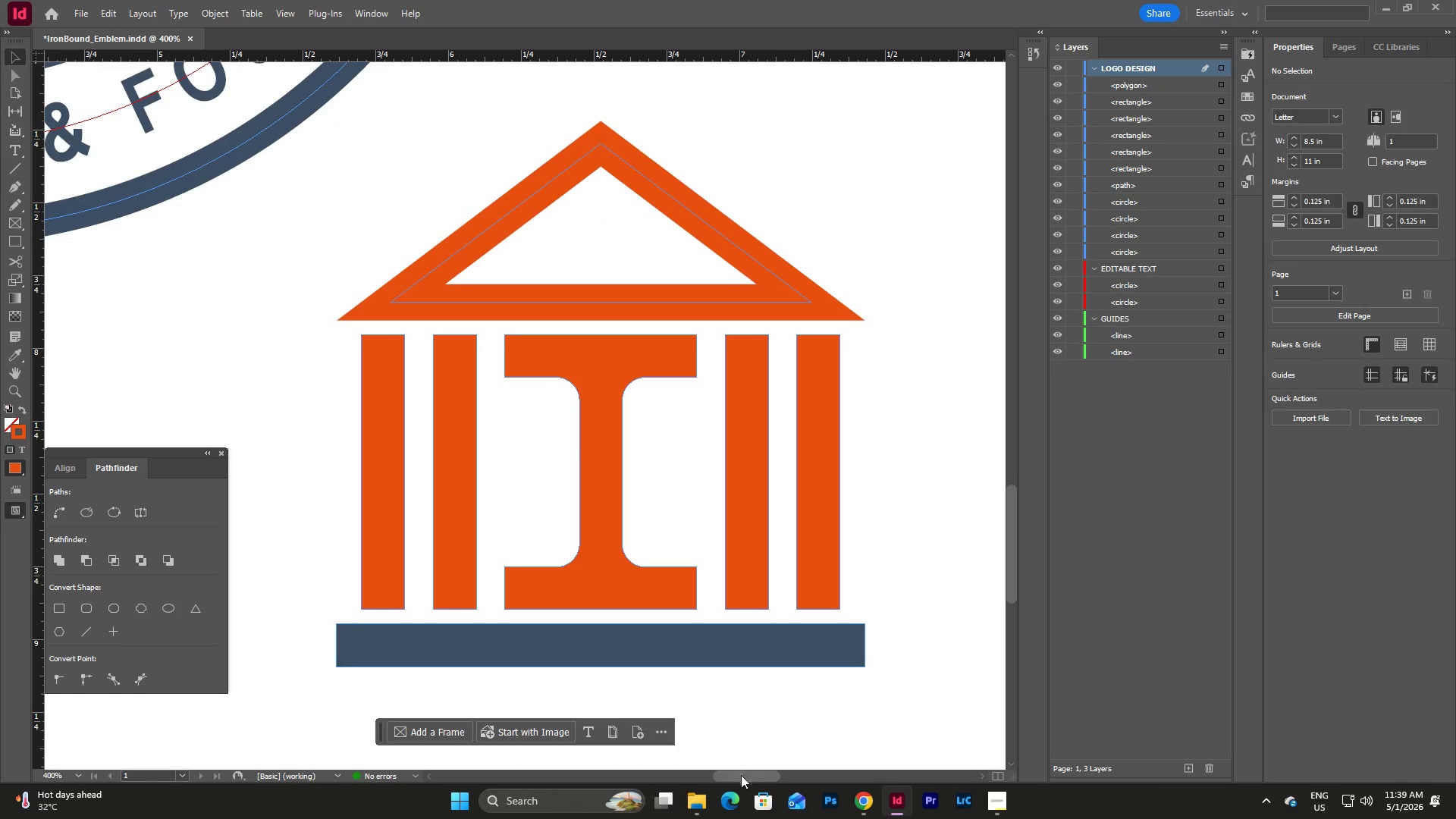 
left_click_drag(start_coordinate=[752, 774], to_coordinate=[755, 771])
 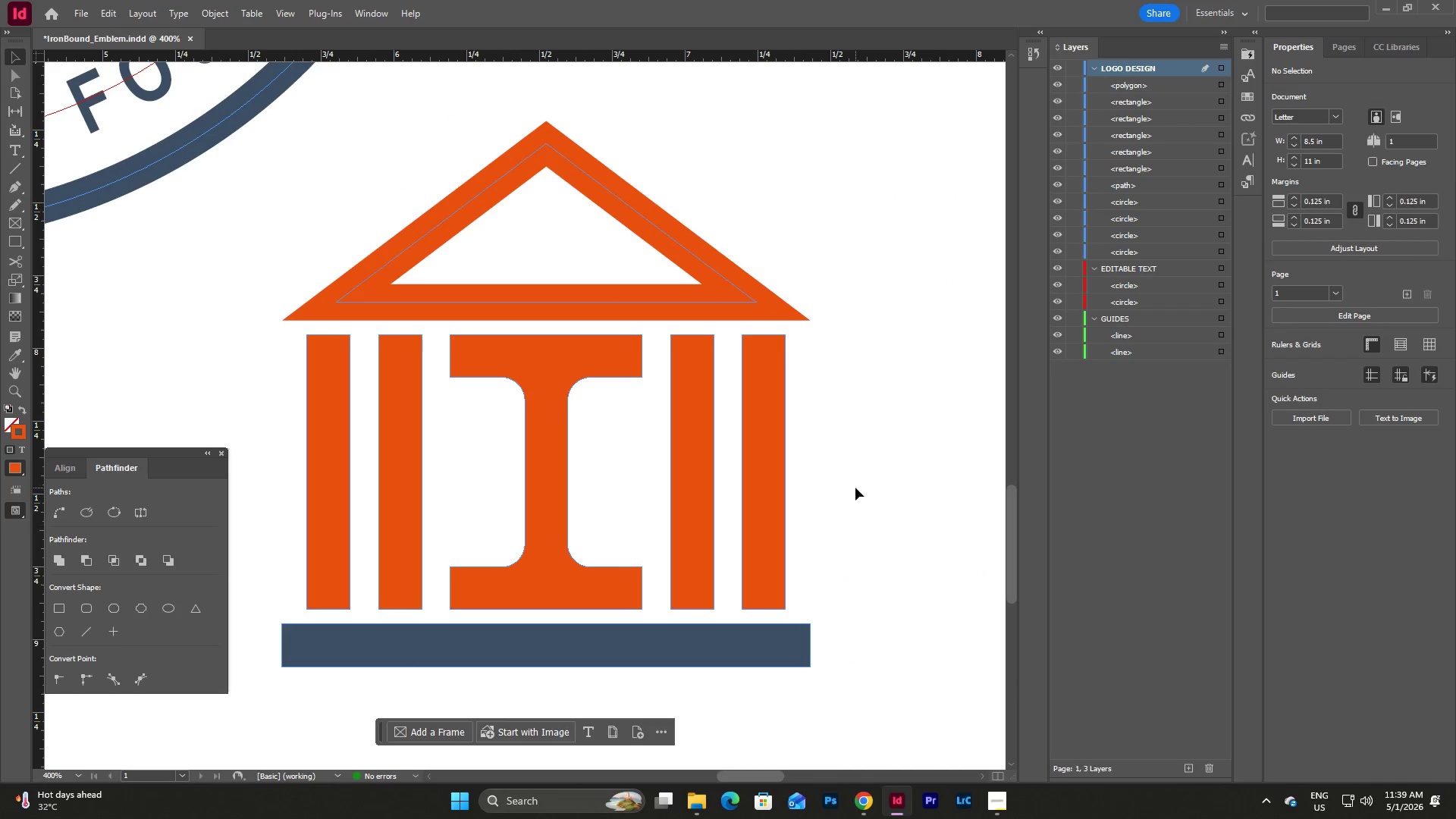 
scroll: coordinate [855, 488], scroll_direction: up, amount: 1.0
 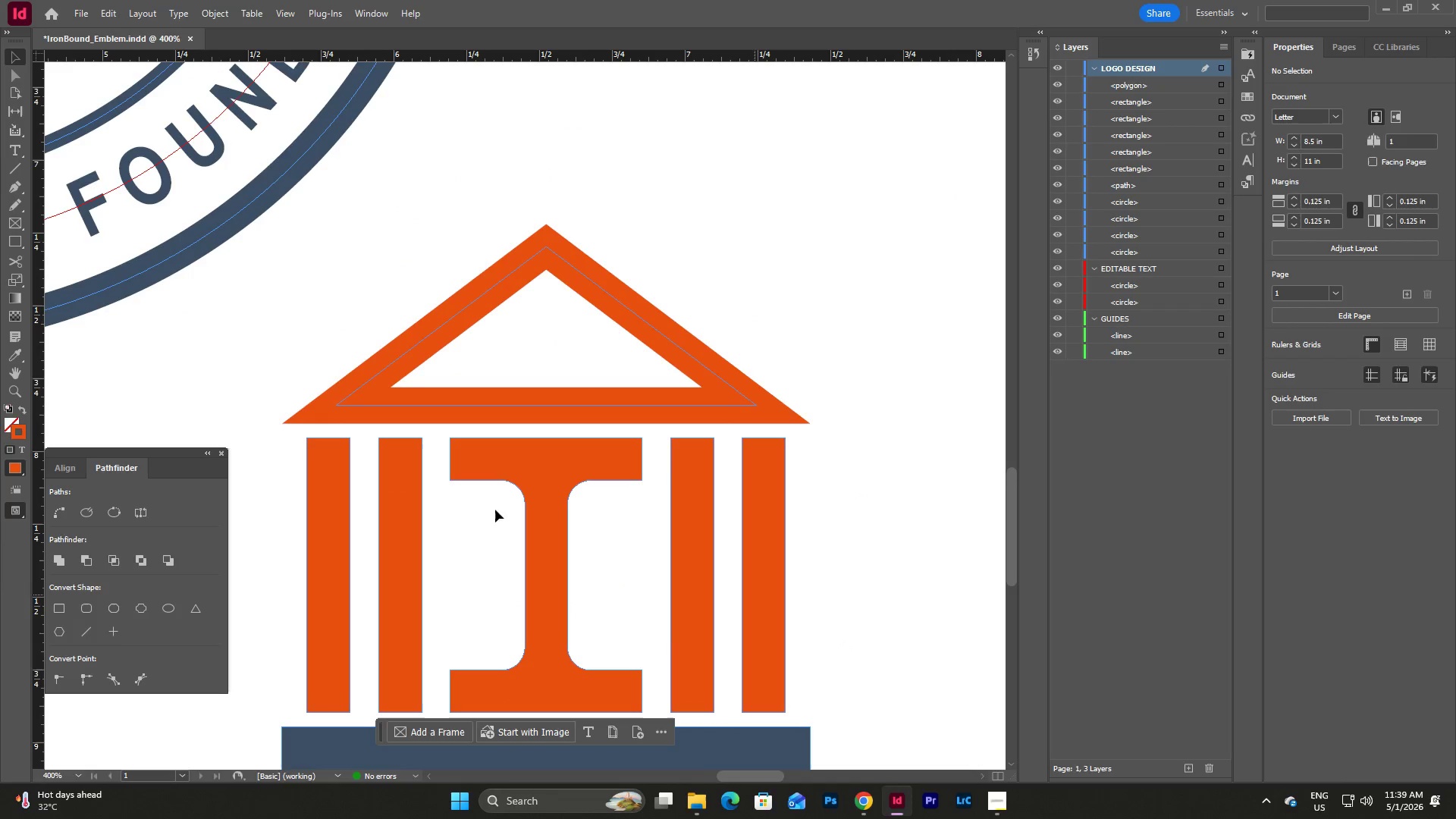 
scroll: coordinate [772, 520], scroll_direction: none, amount: 0.0
 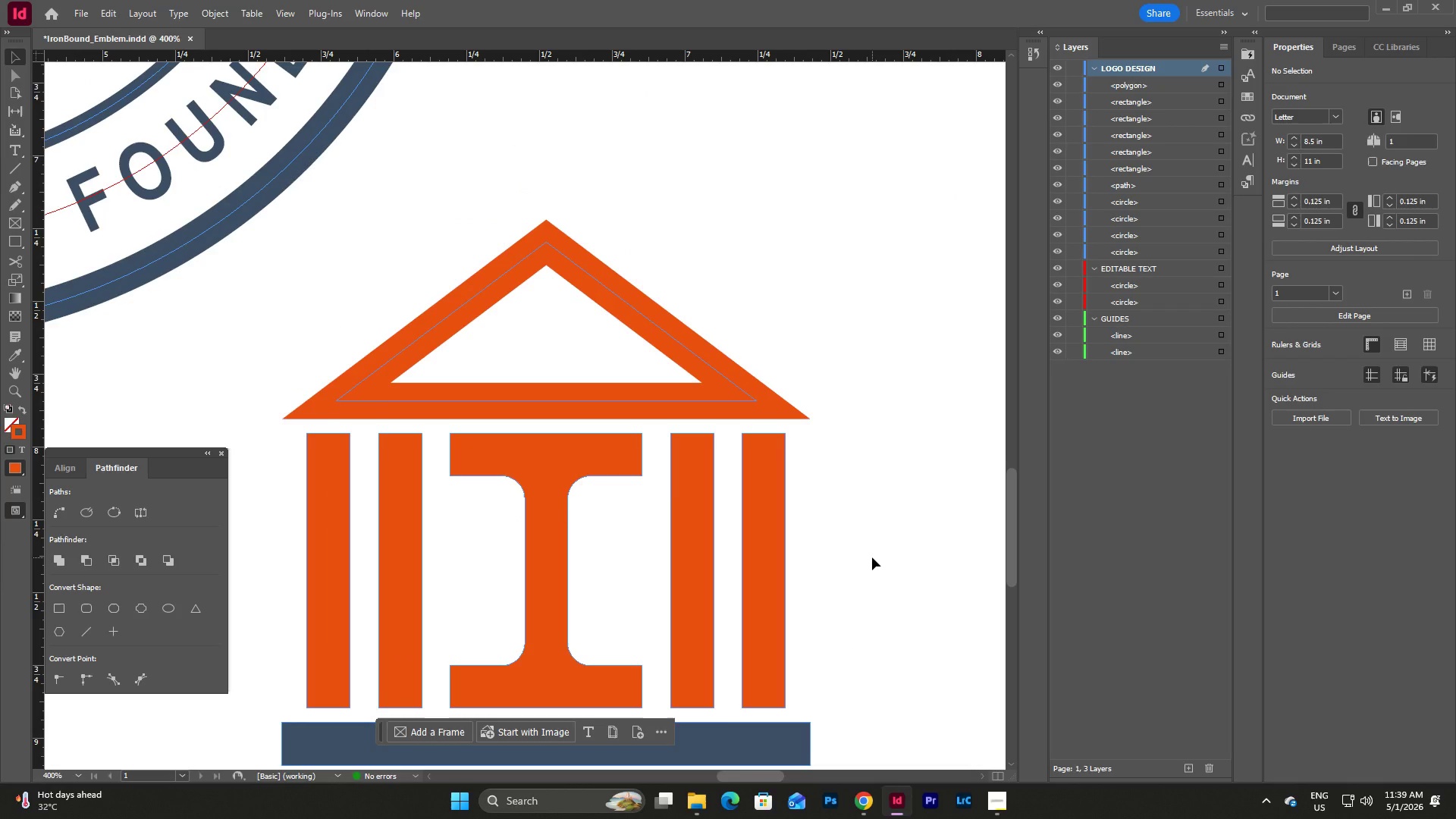 
left_click([872, 557])
 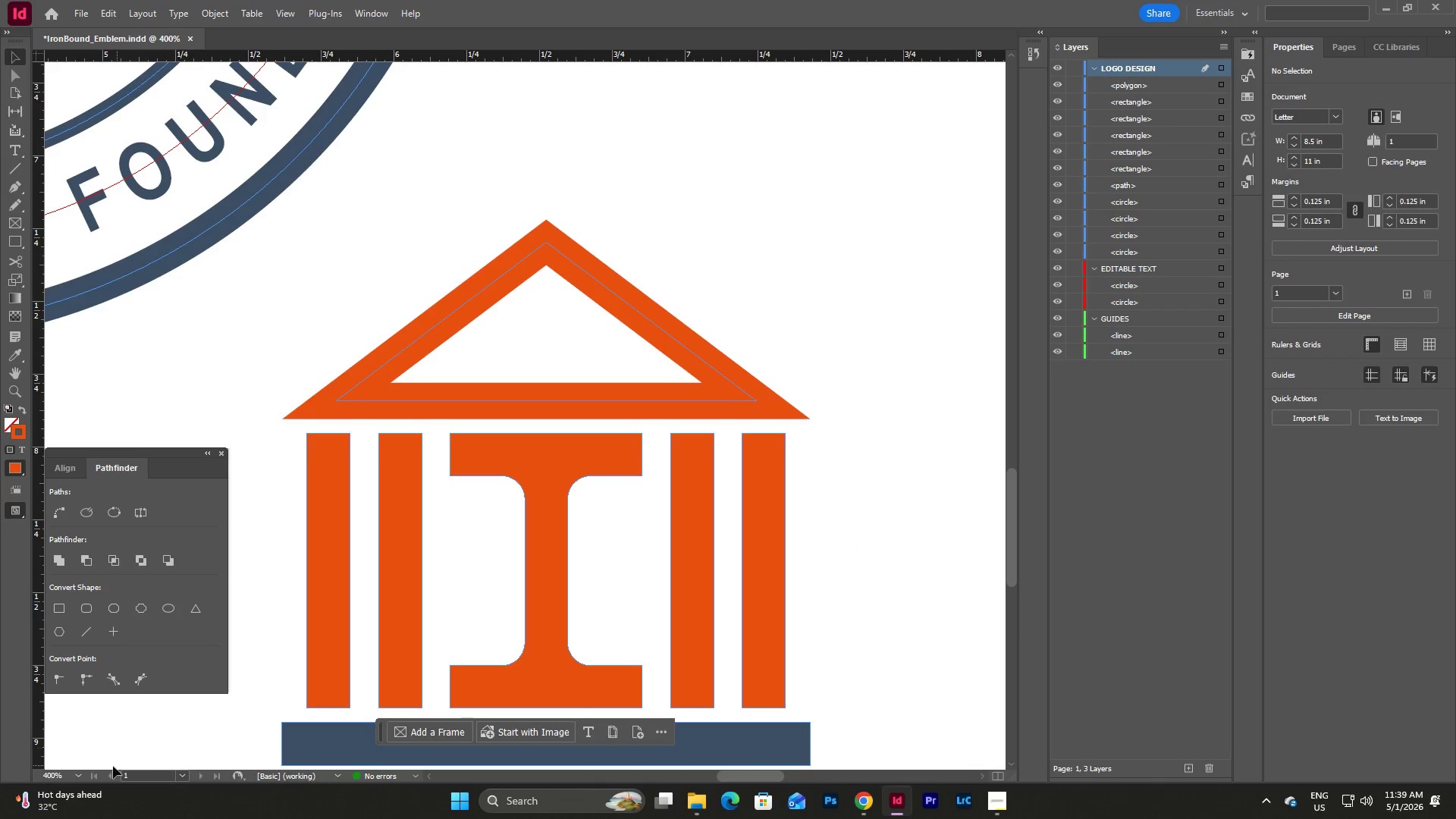 
left_click([79, 773])
 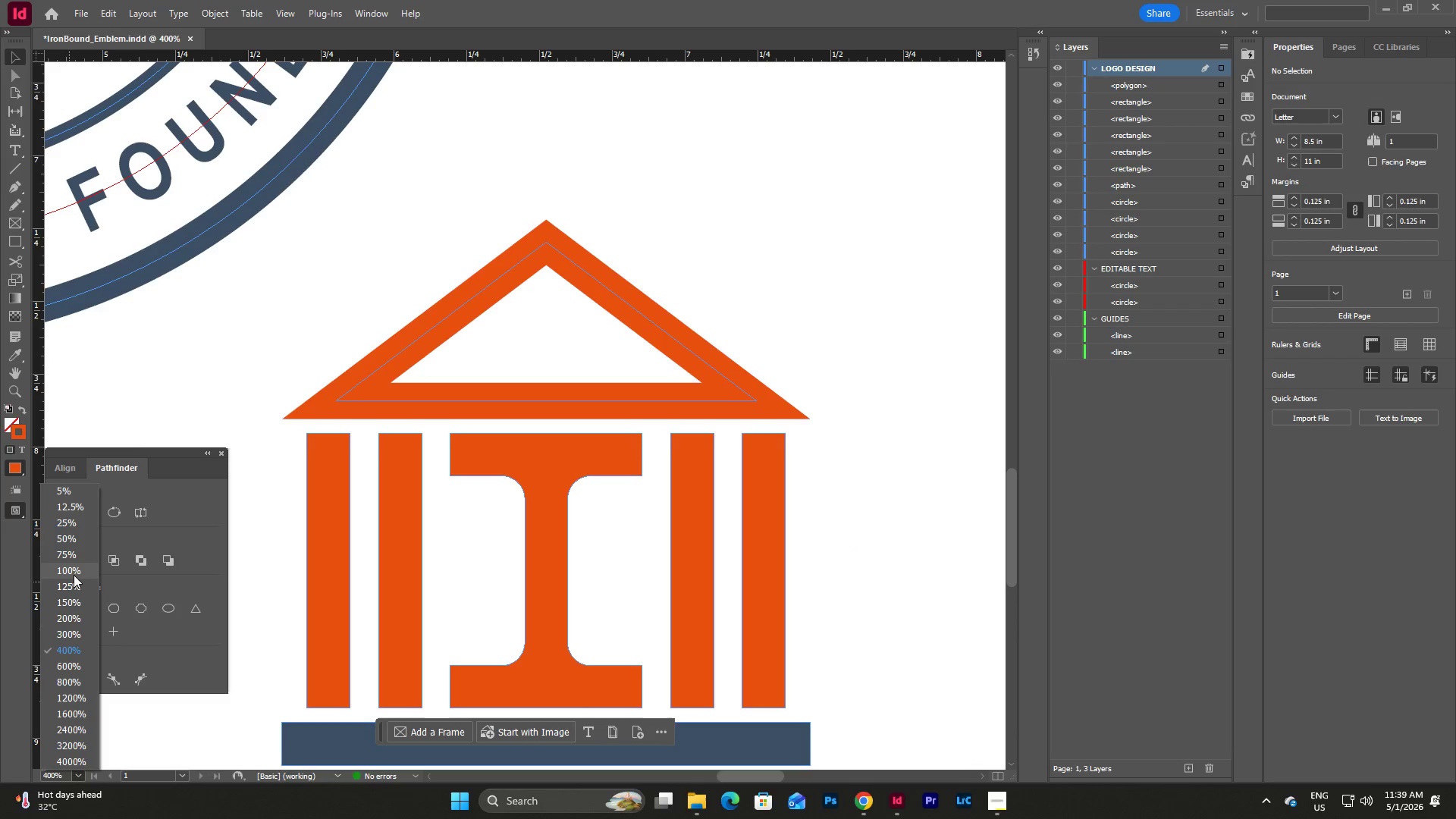 
left_click([74, 574])
 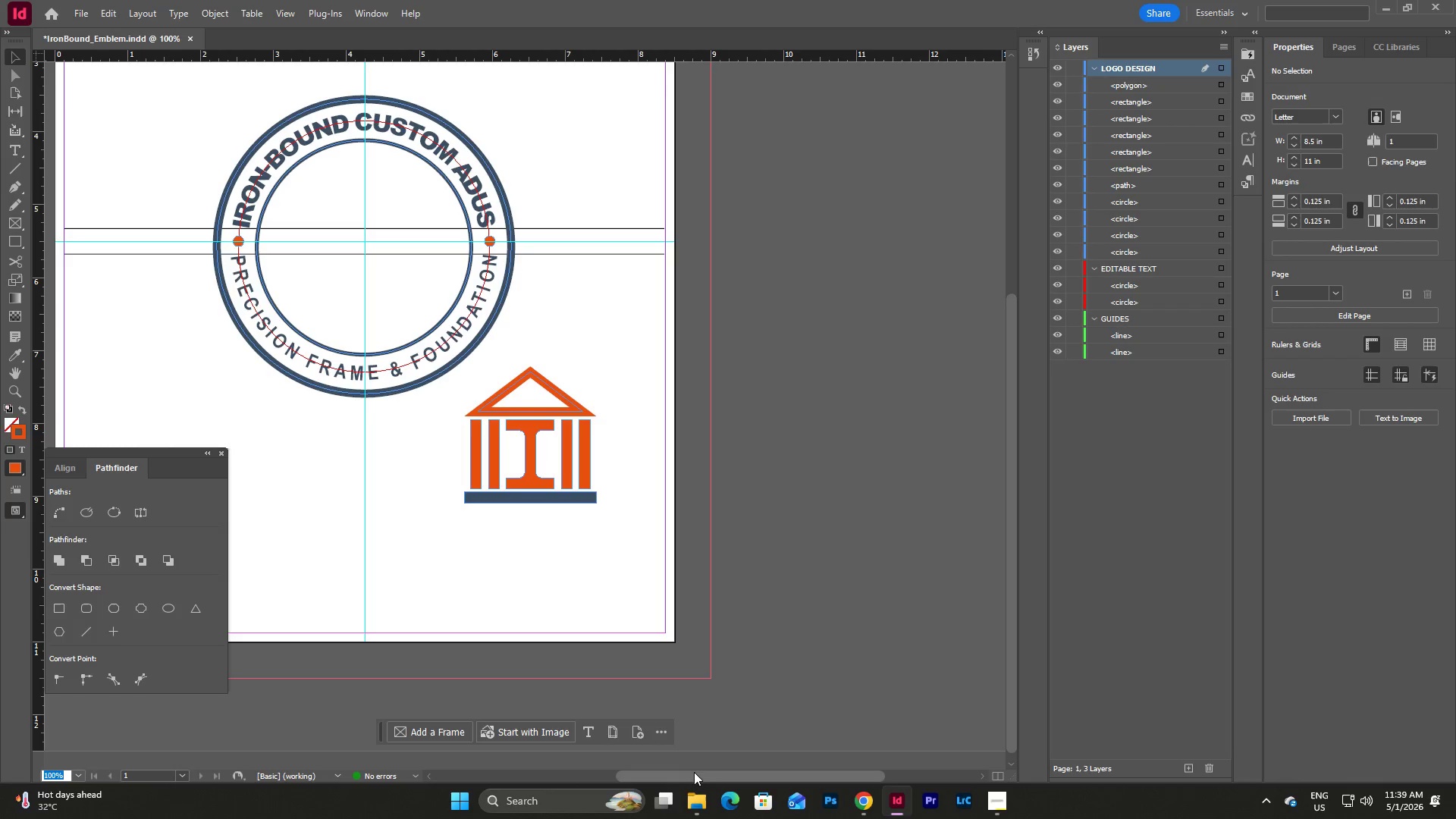 
left_click_drag(start_coordinate=[696, 779], to_coordinate=[623, 767])
 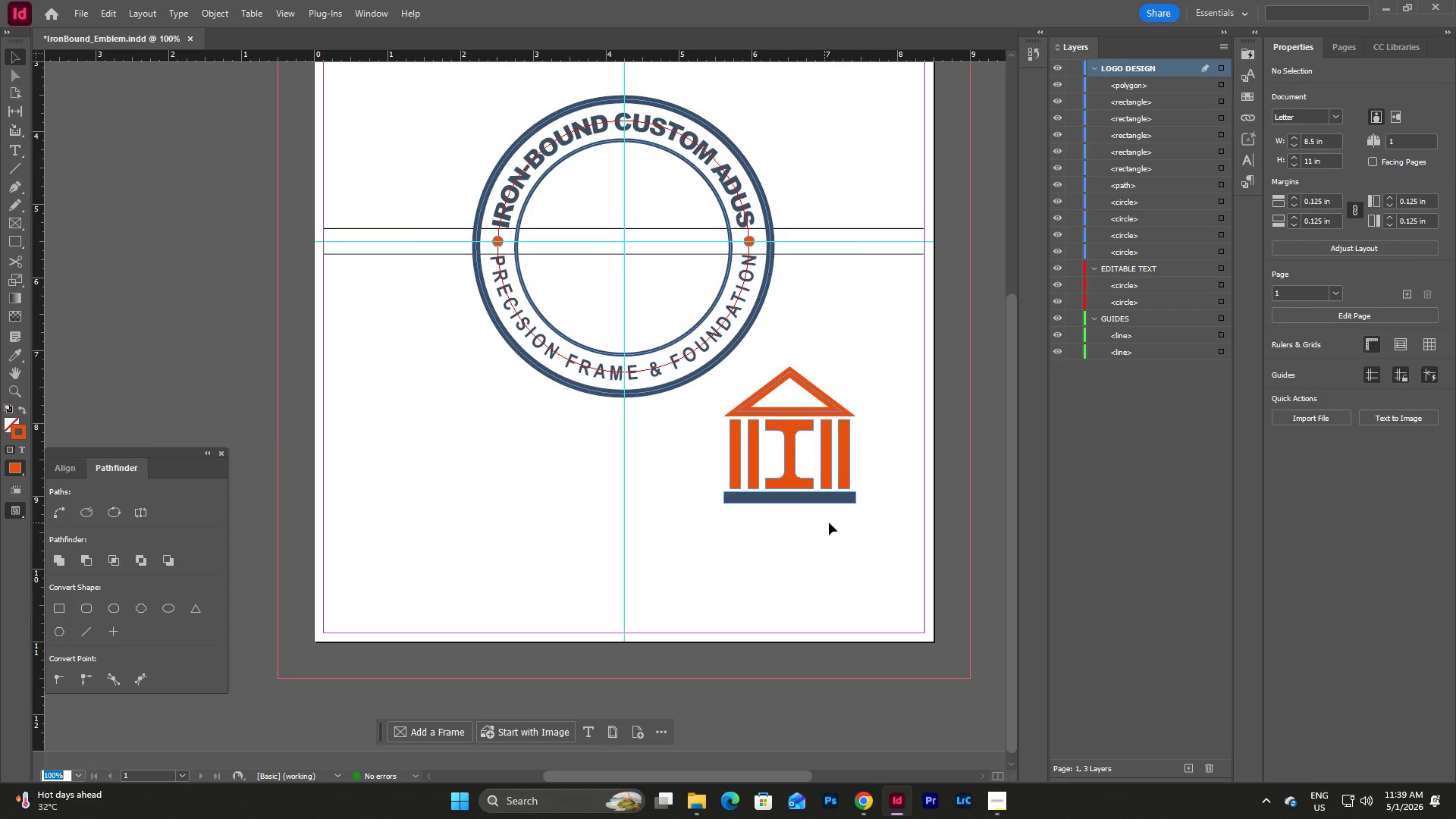 
left_click([831, 523])
 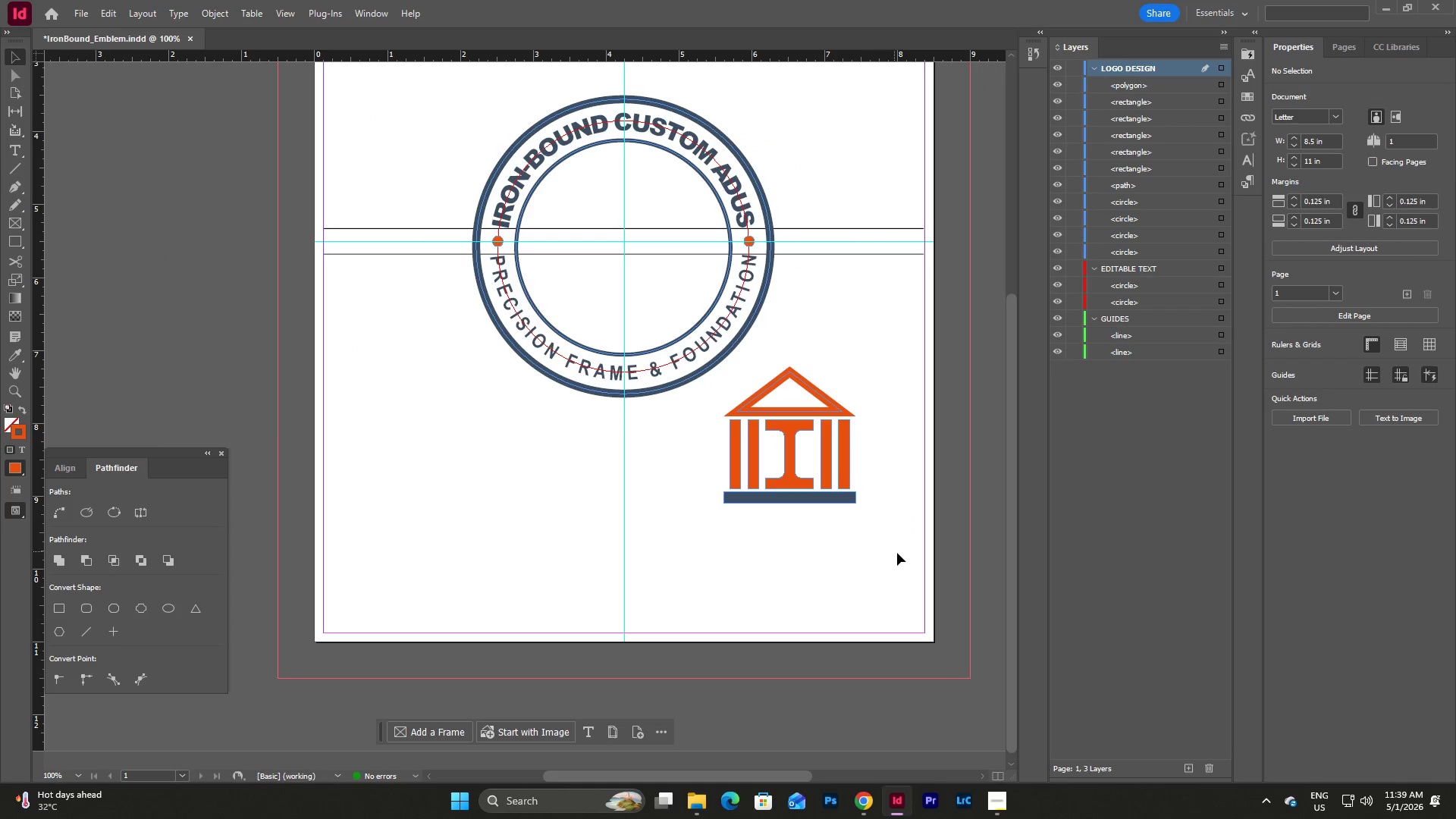 
left_click_drag(start_coordinate=[897, 553], to_coordinate=[711, 406])
 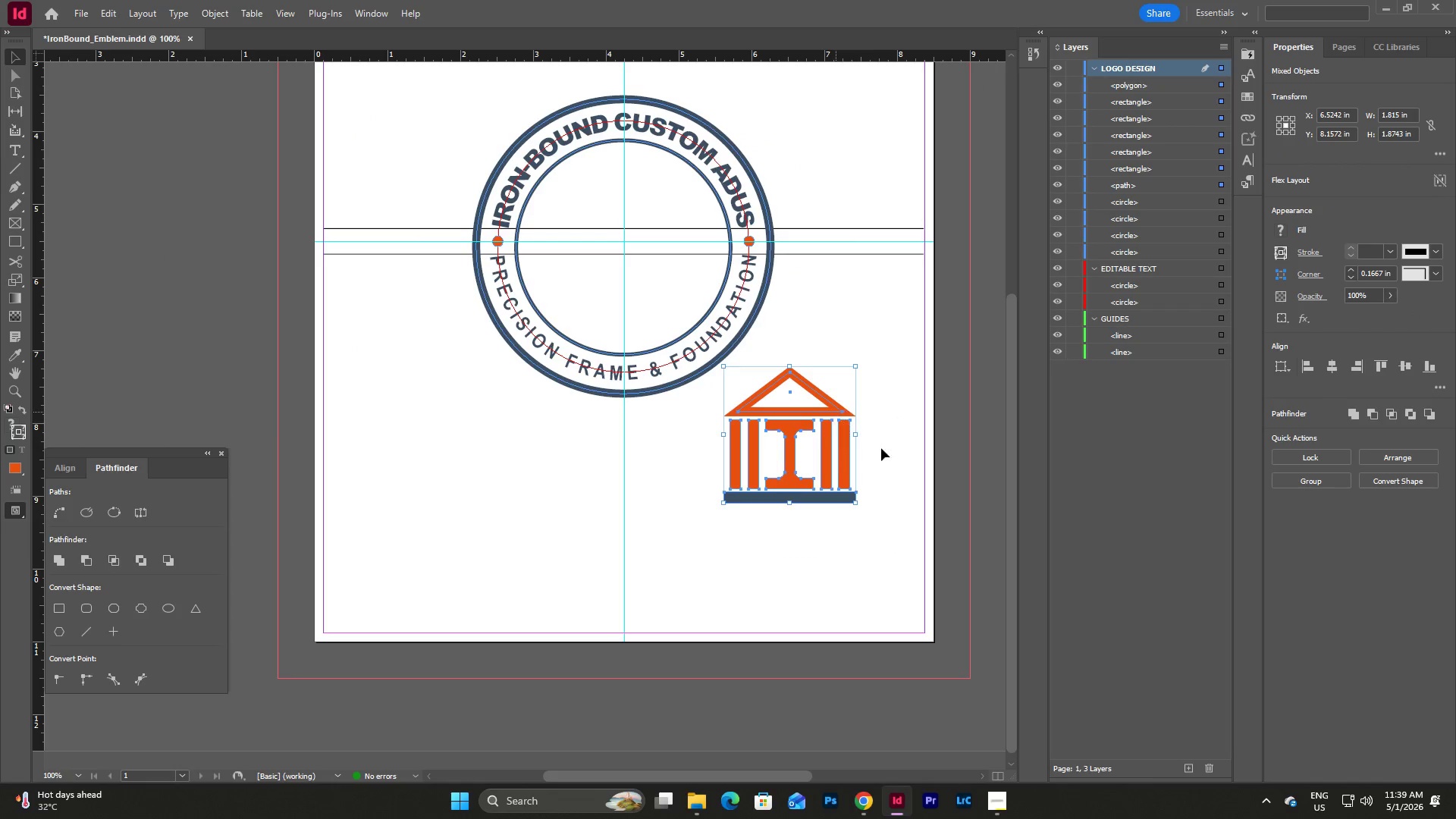 
left_click([880, 507])
 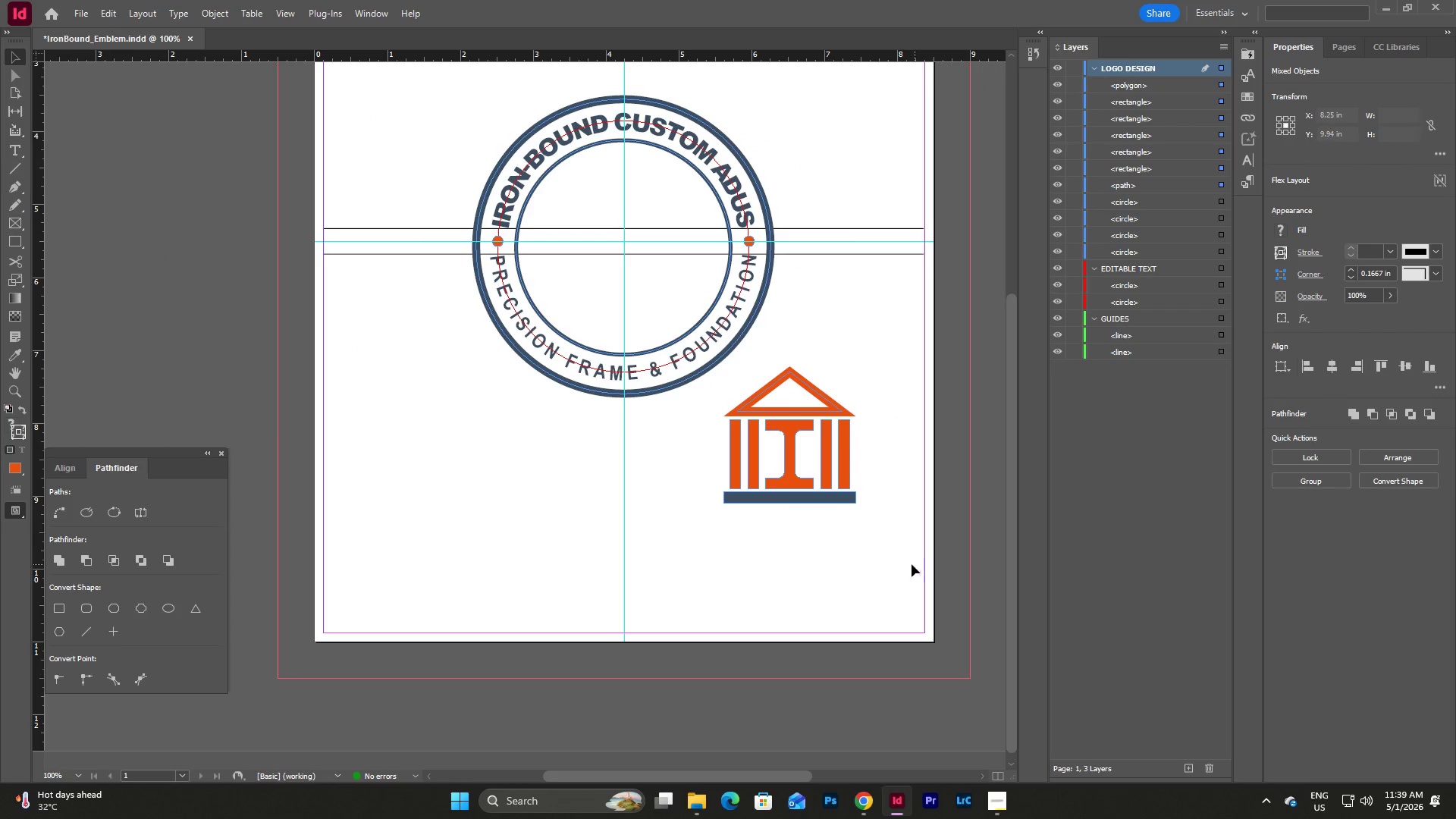 
left_click_drag(start_coordinate=[908, 561], to_coordinate=[714, 396])
 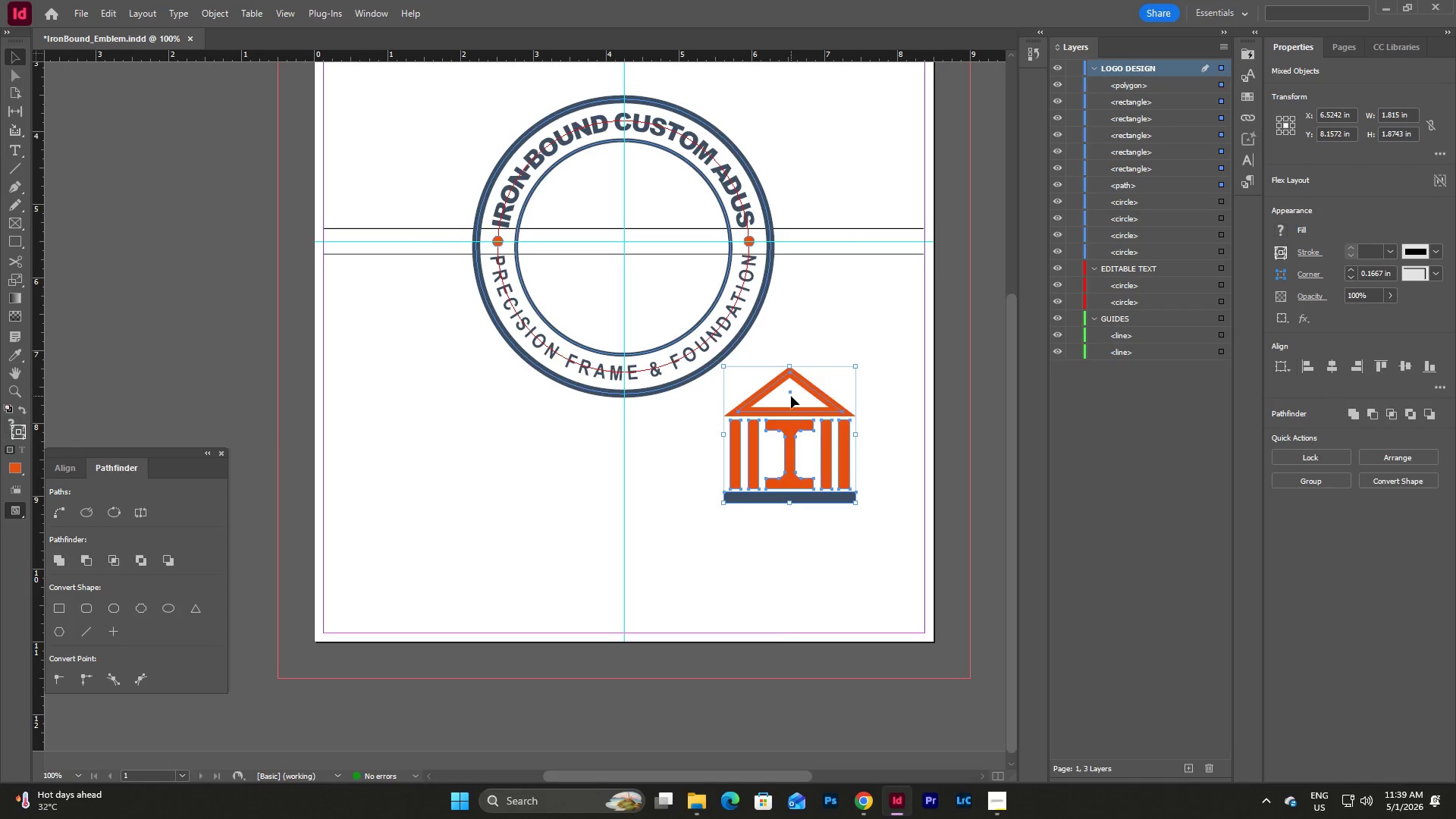 
right_click([791, 396])
 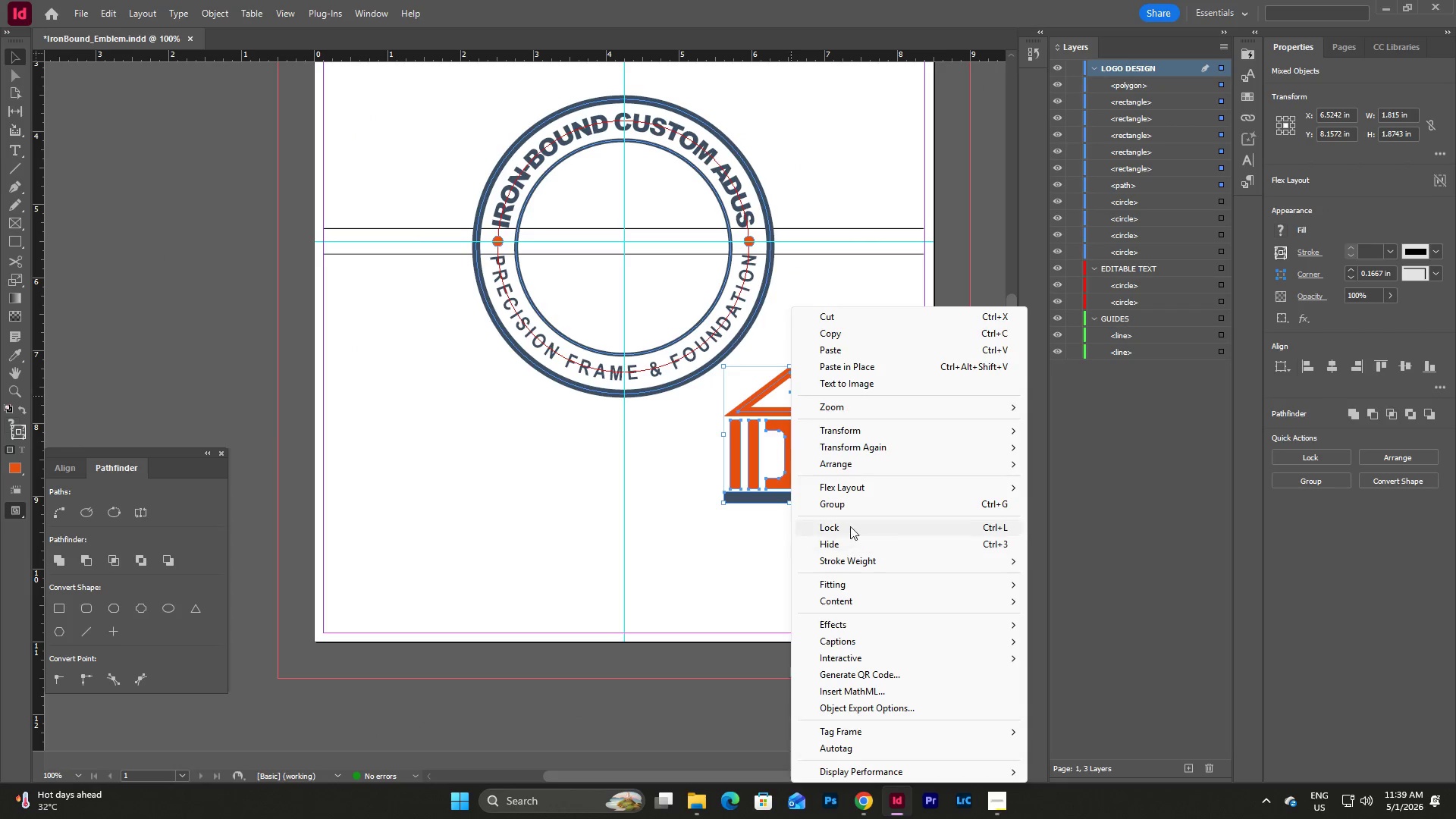 
left_click([856, 505])
 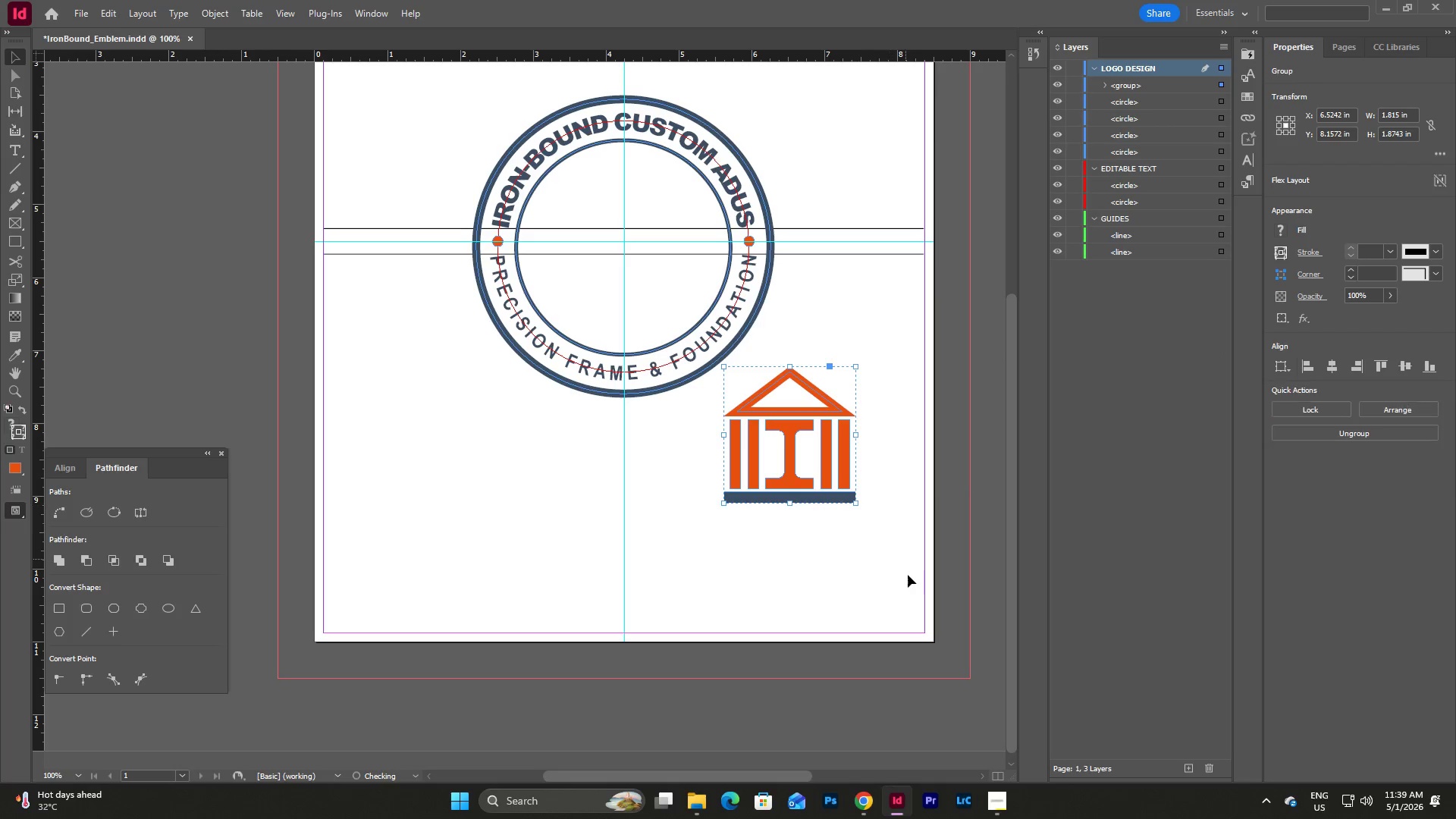 
left_click([908, 581])
 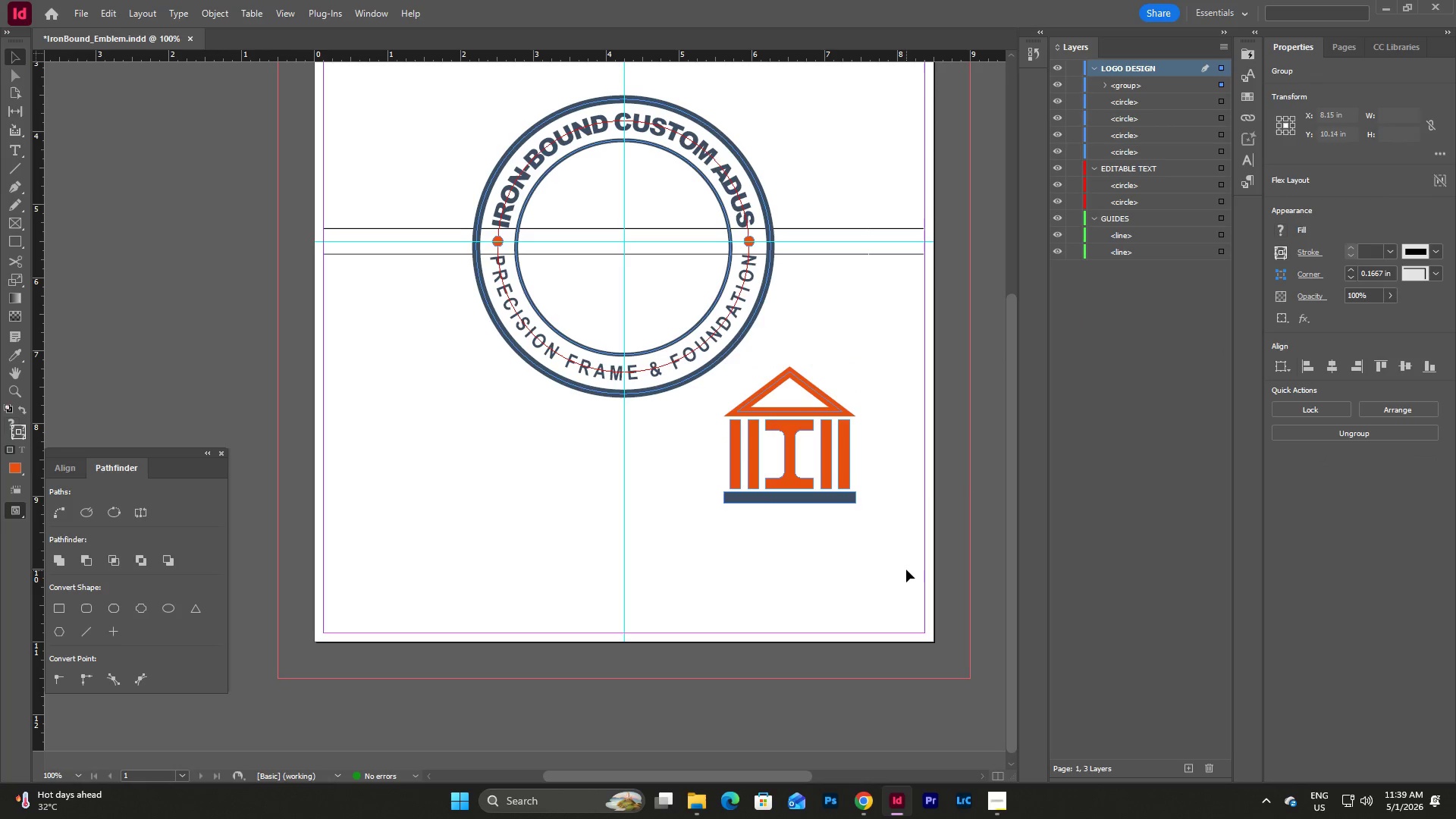 
left_click_drag(start_coordinate=[906, 570], to_coordinate=[715, 390])
 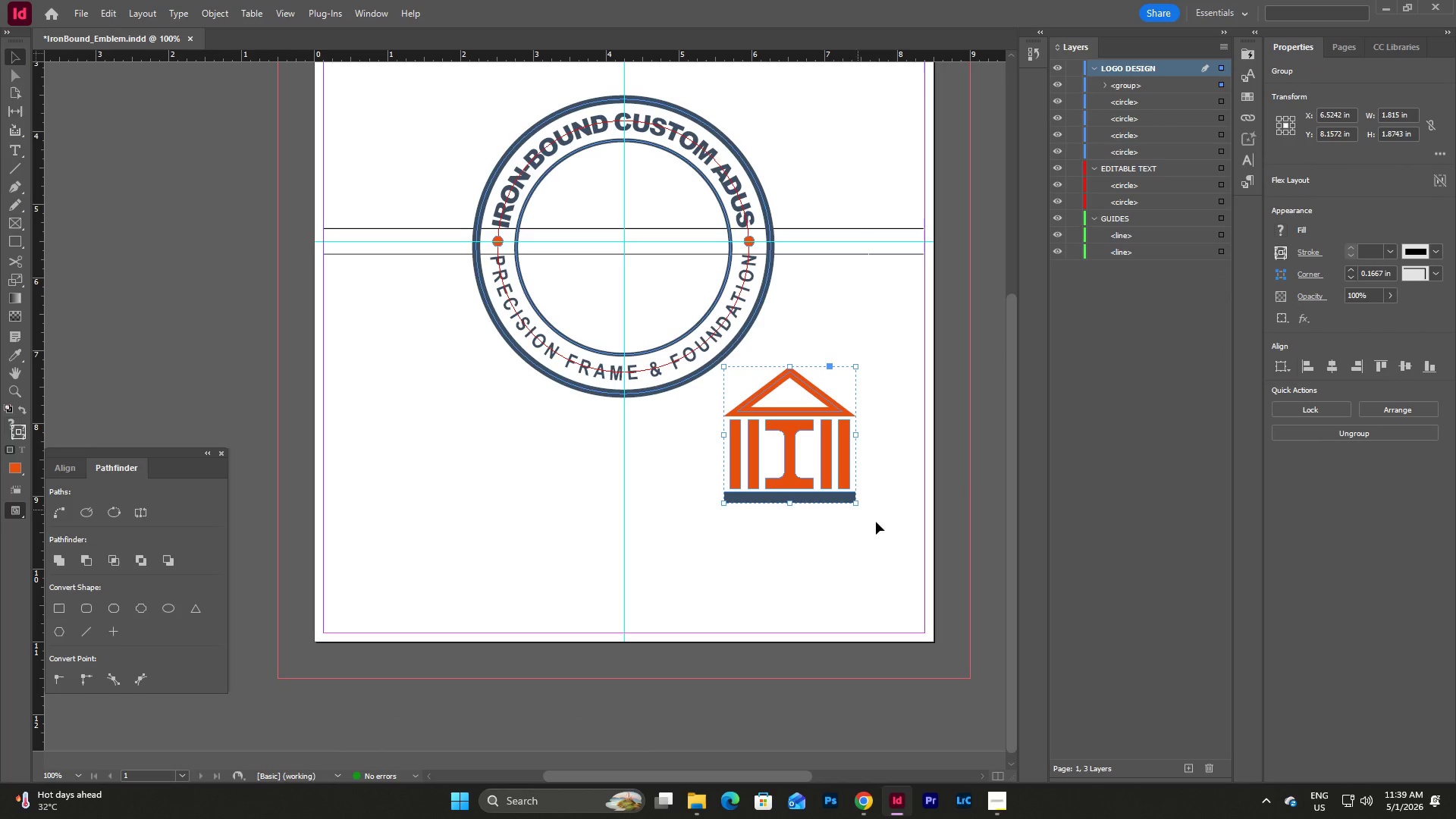 
left_click([890, 527])
 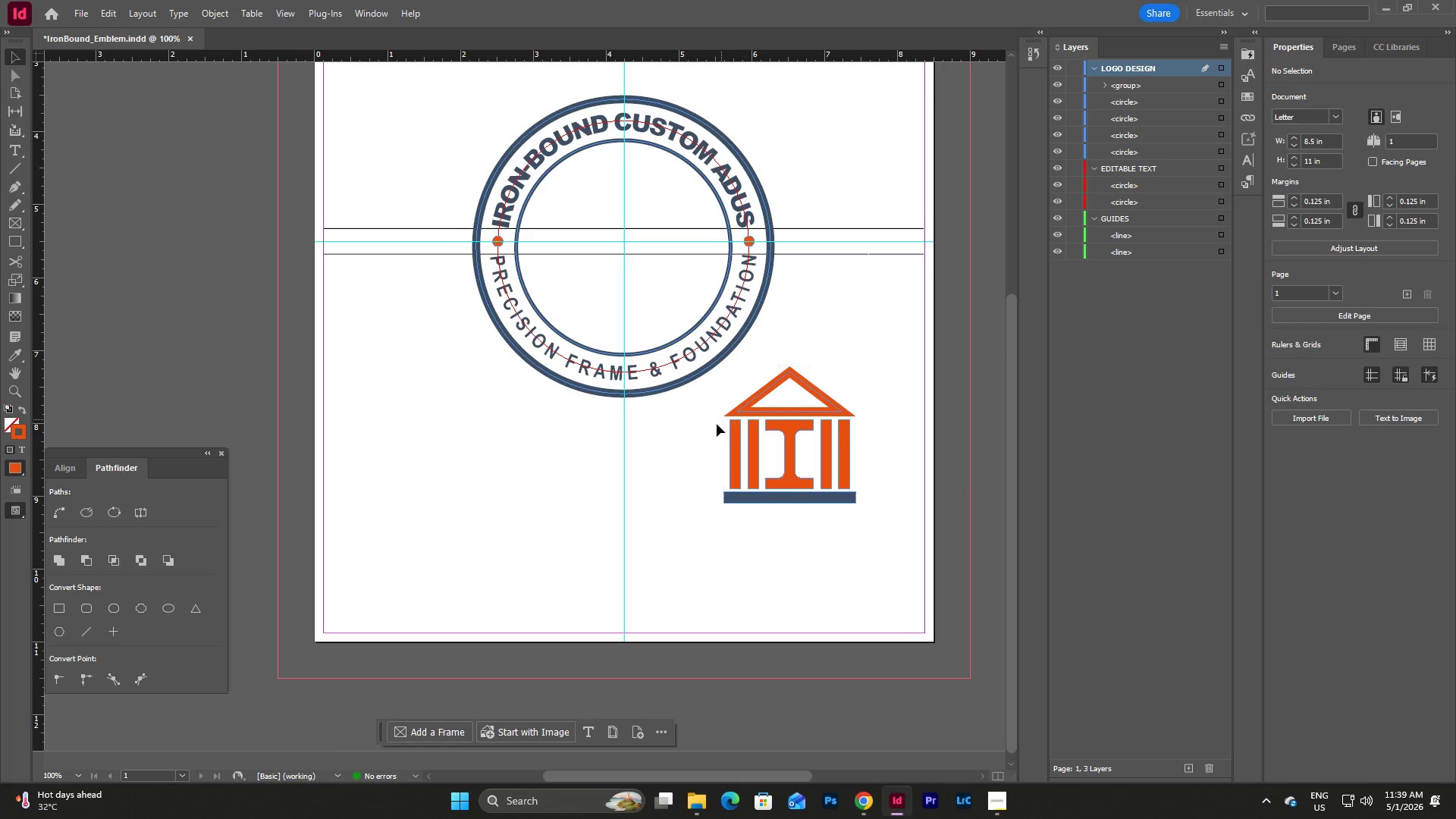 
scroll: coordinate [718, 426], scroll_direction: up, amount: 3.0
 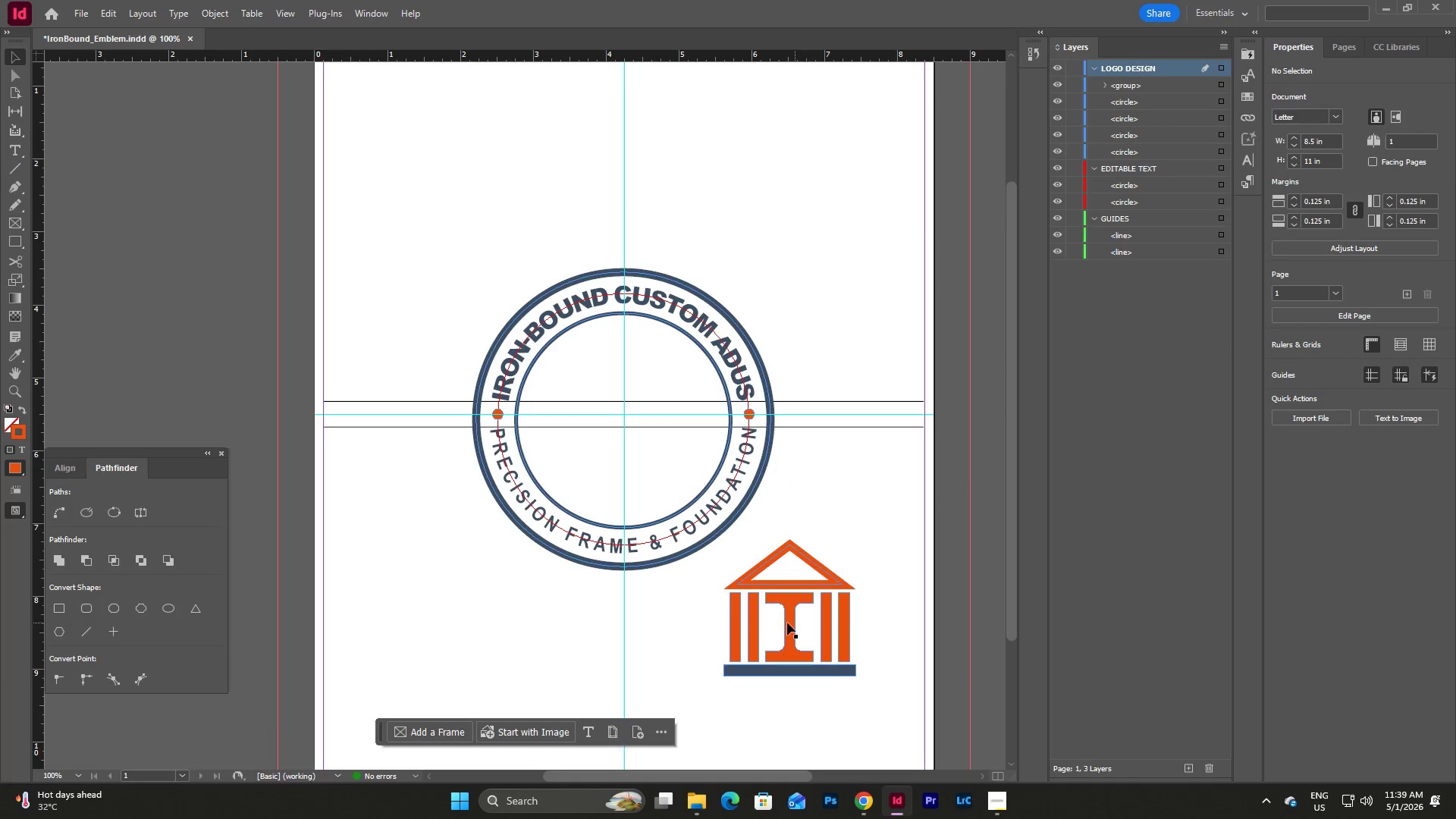 
left_click_drag(start_coordinate=[789, 624], to_coordinate=[626, 431])
 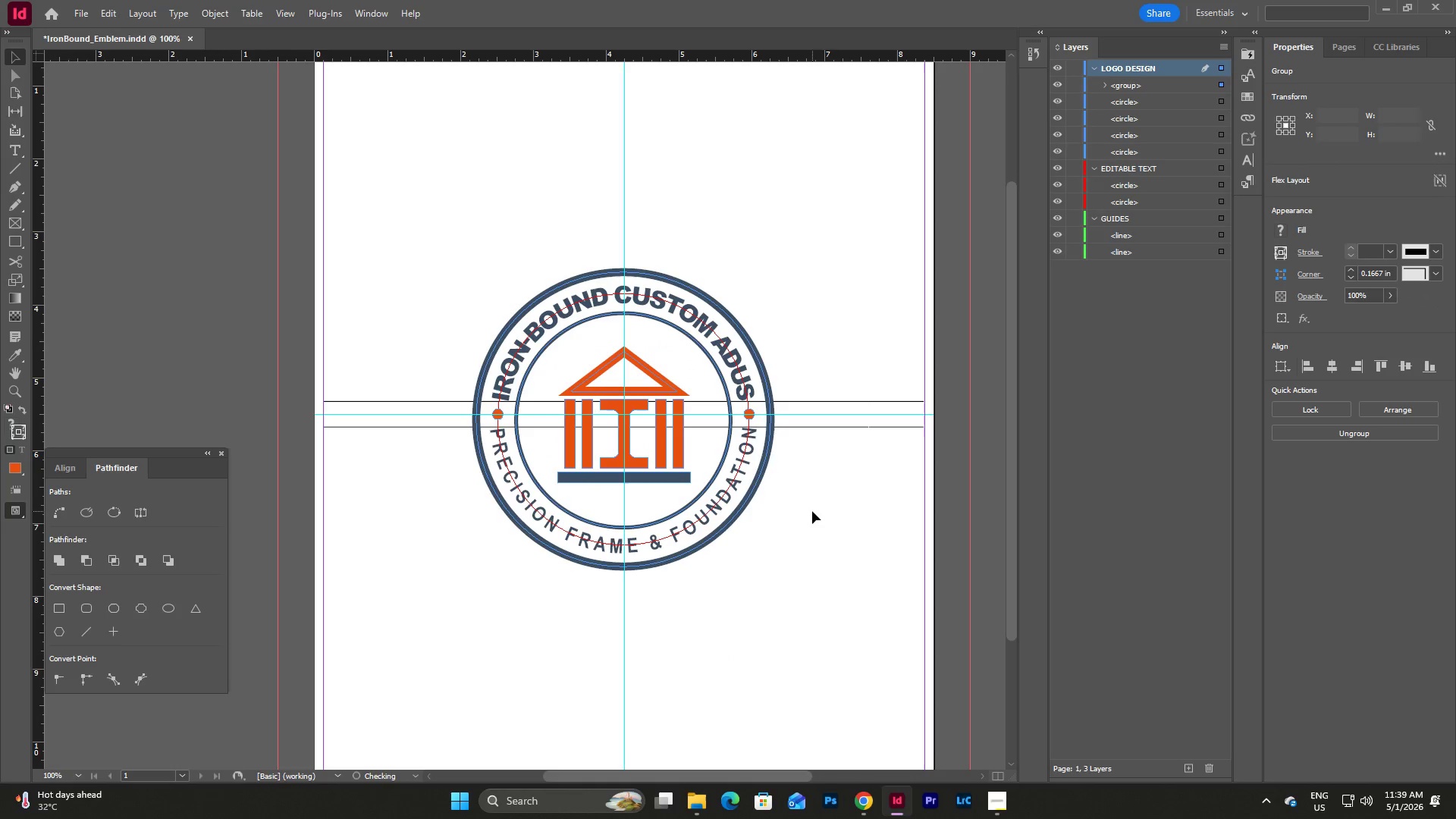 
double_click([812, 511])
 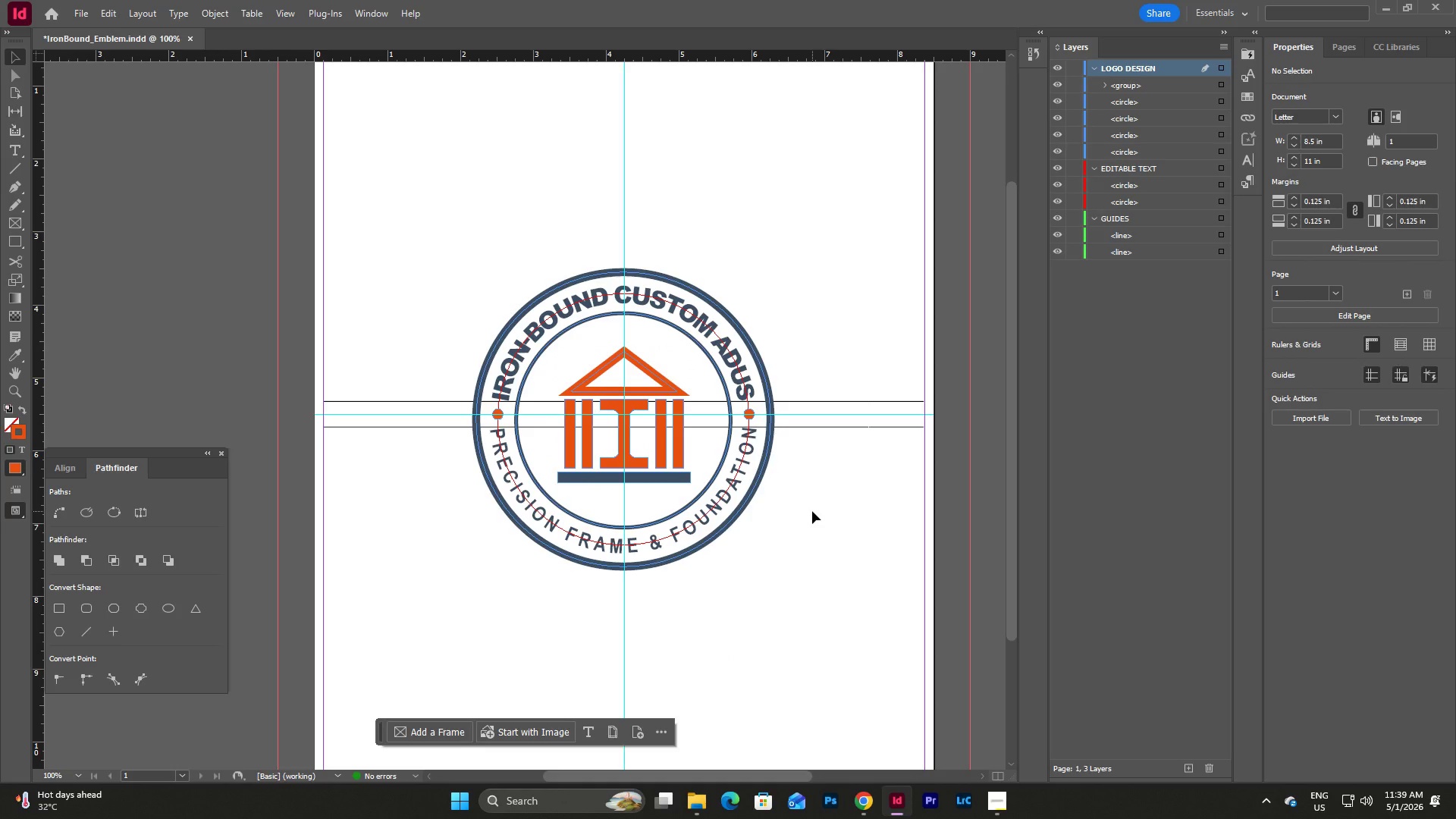 
type(wwwww)
 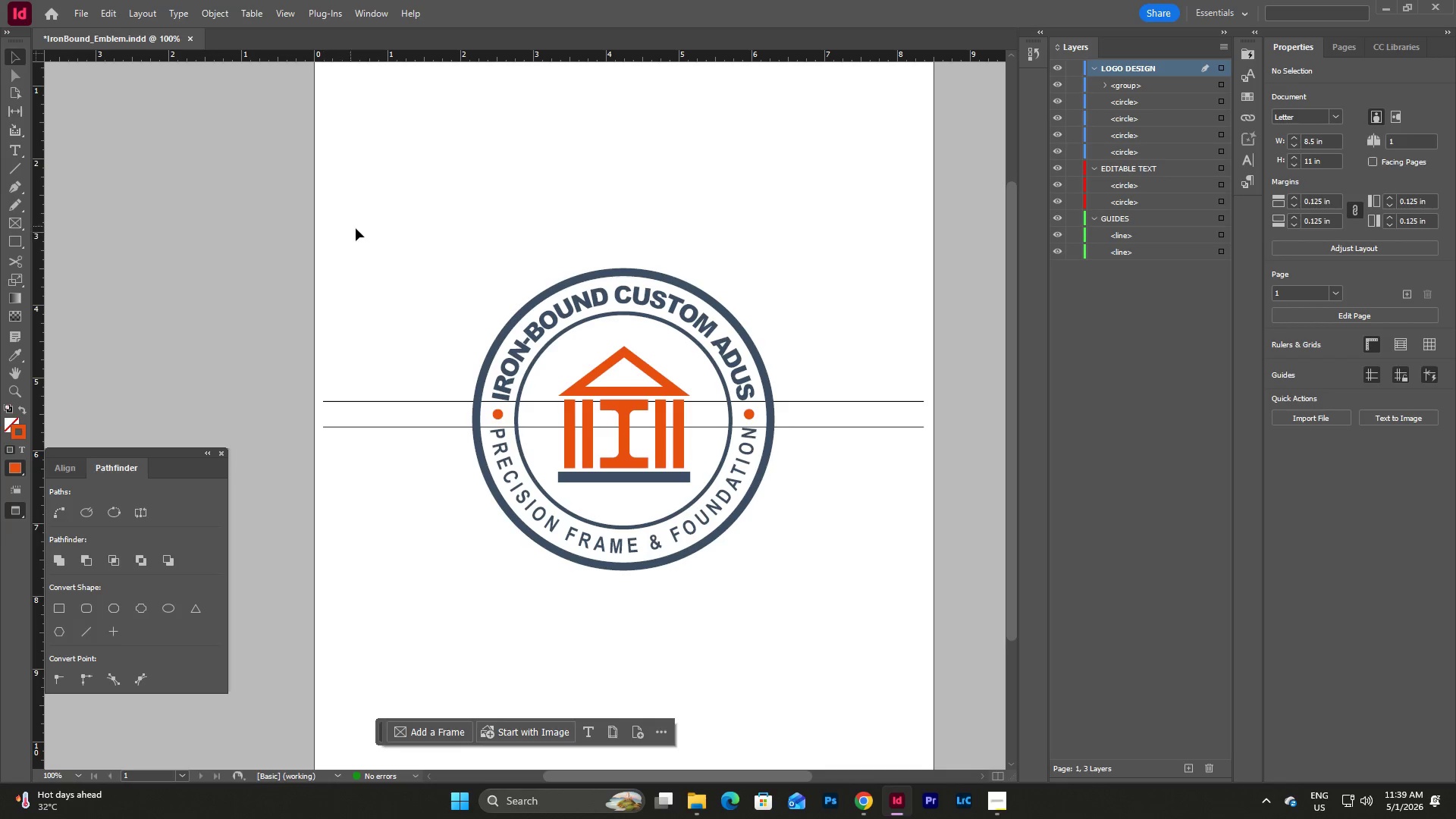 
wait(7.55)
 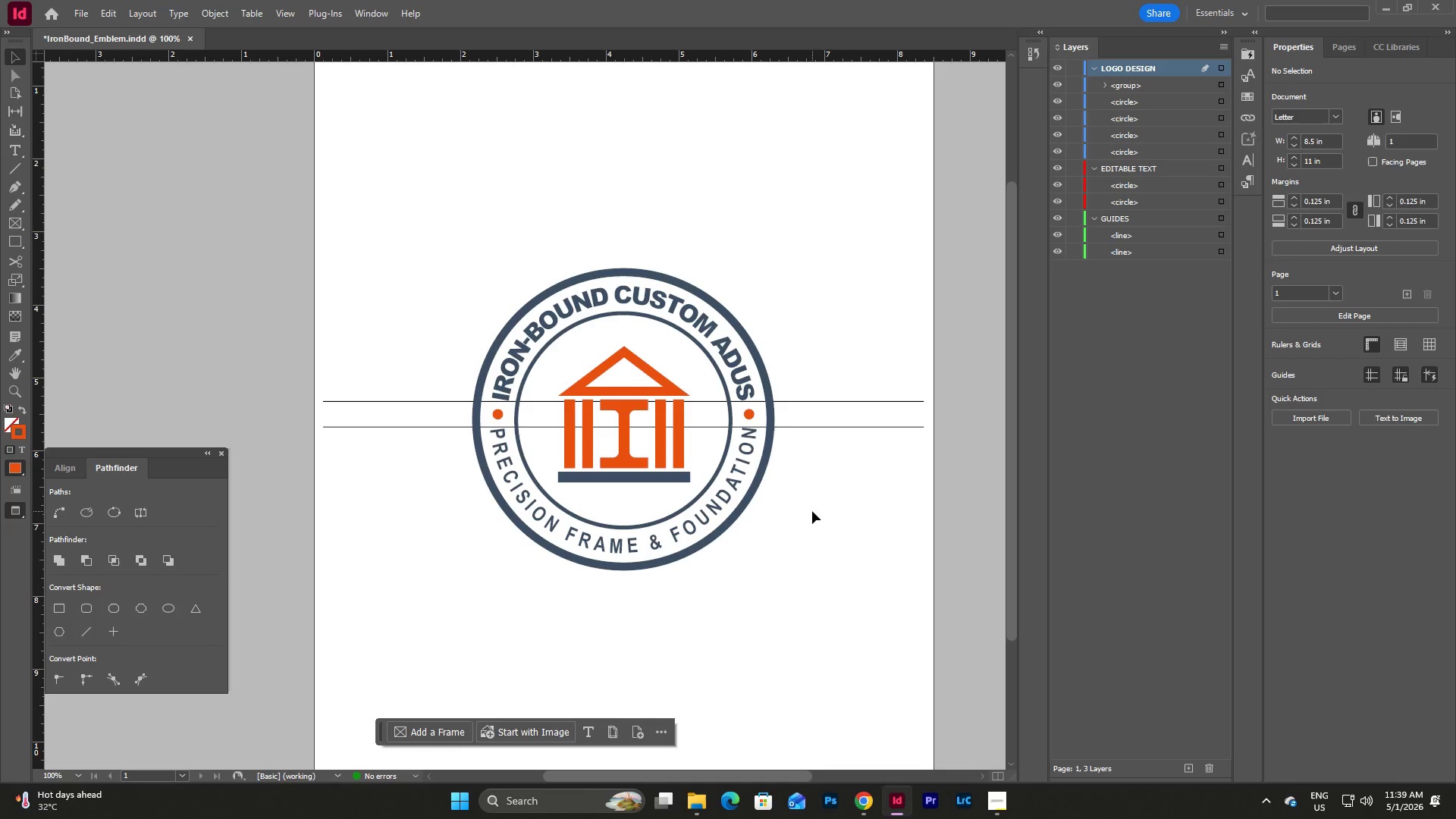 
left_click([1077, 218])
 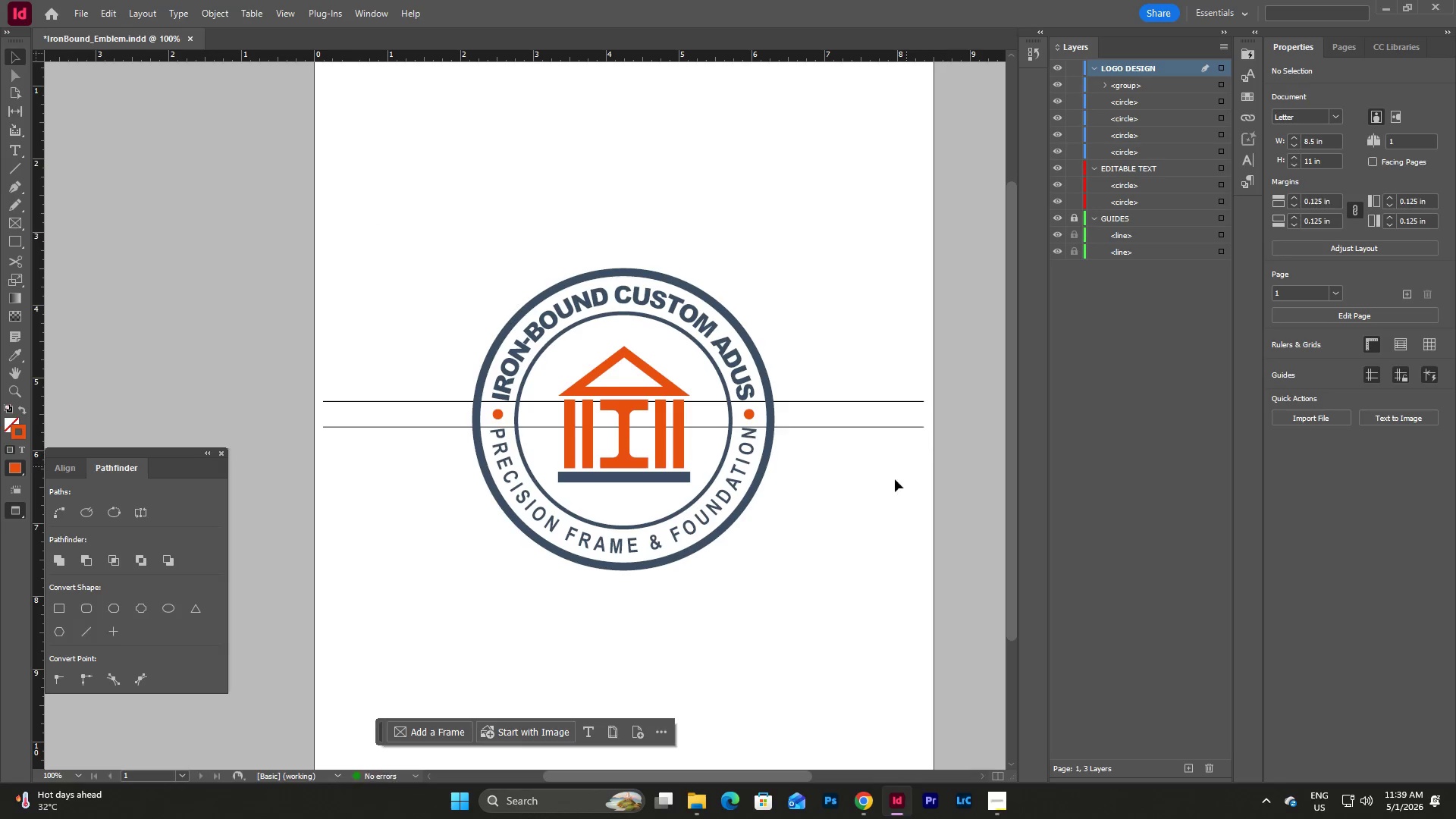 
left_click([866, 491])
 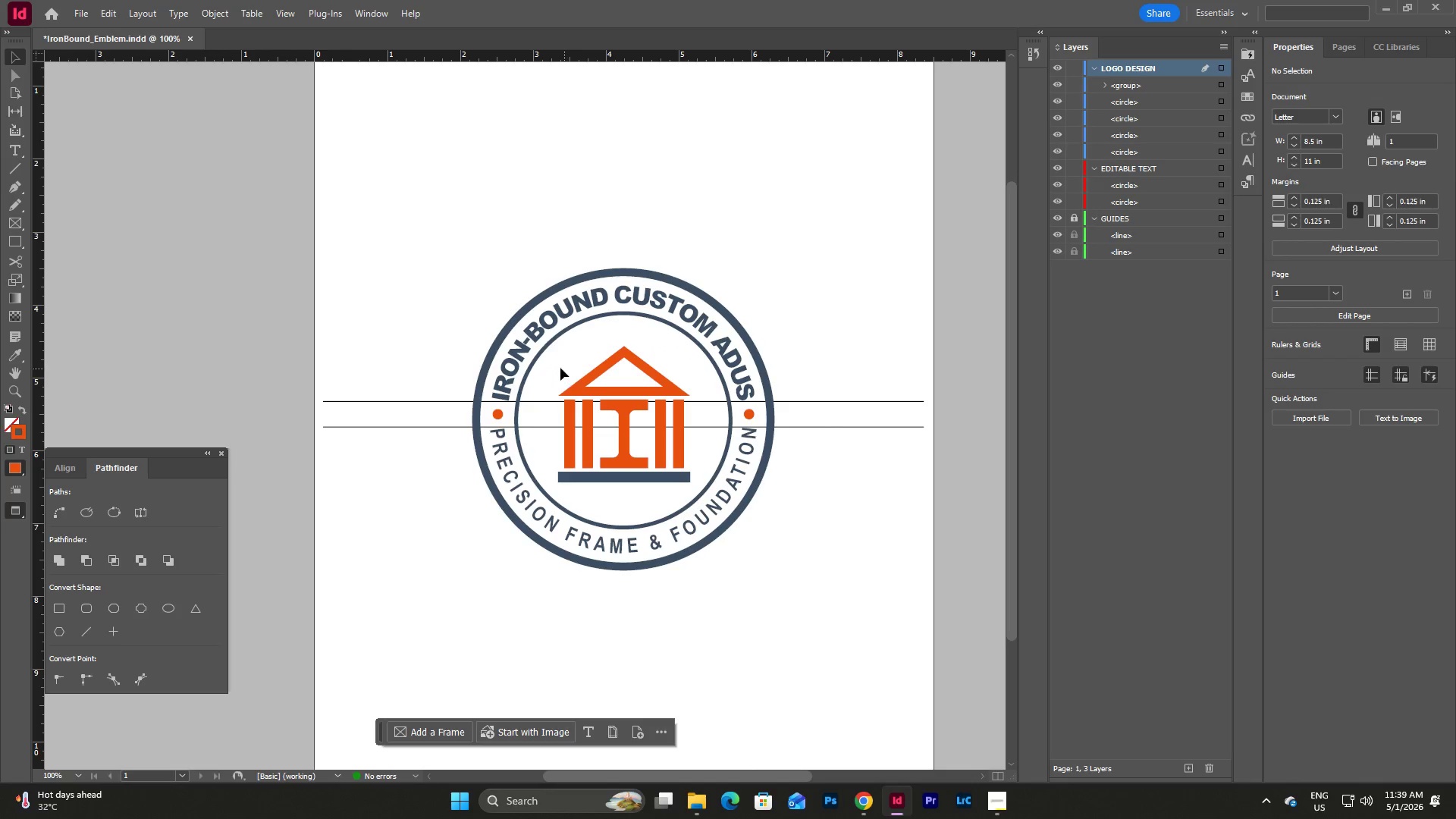 
left_click_drag(start_coordinate=[552, 366], to_coordinate=[692, 483])
 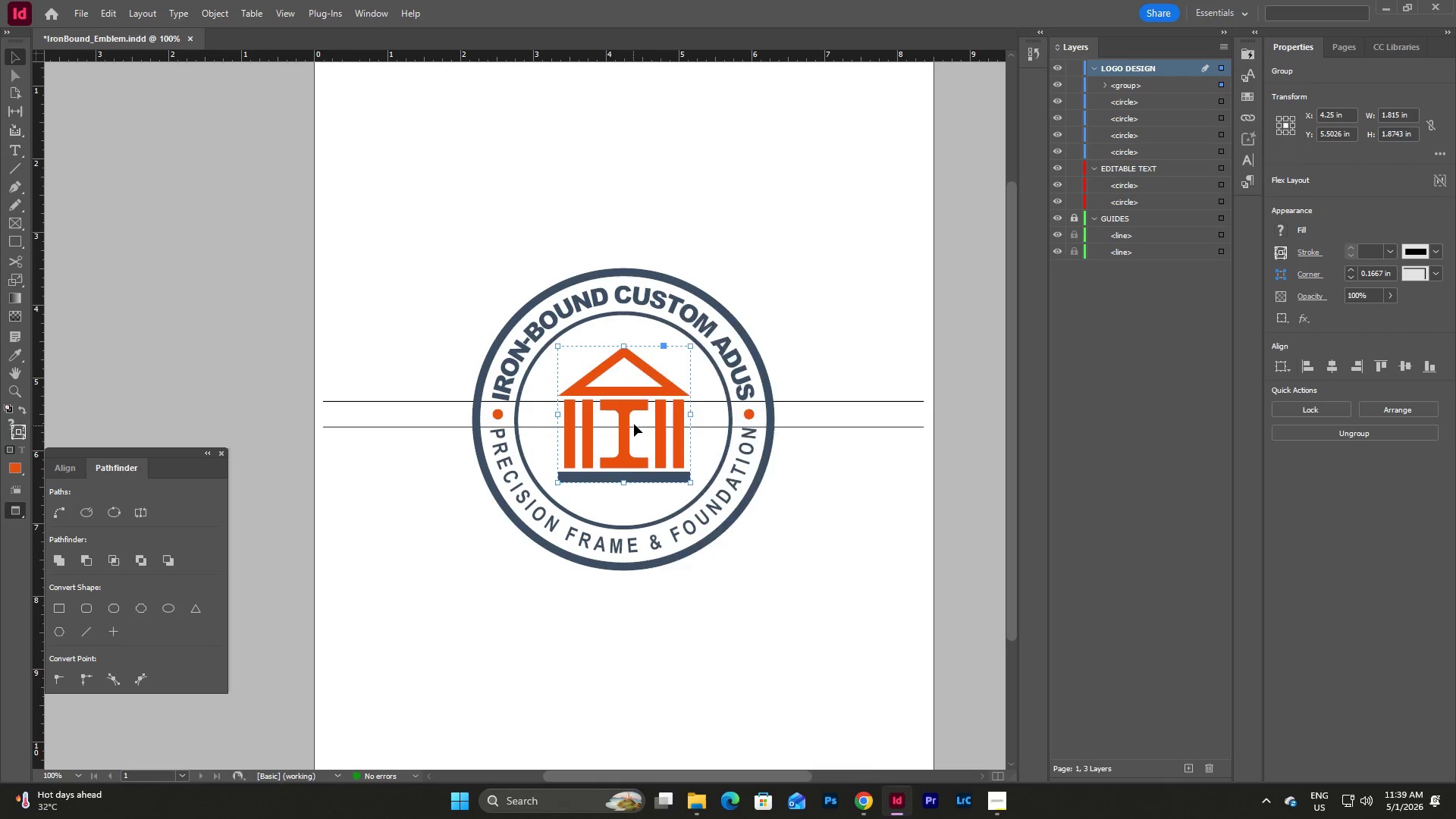 
right_click([634, 424])
 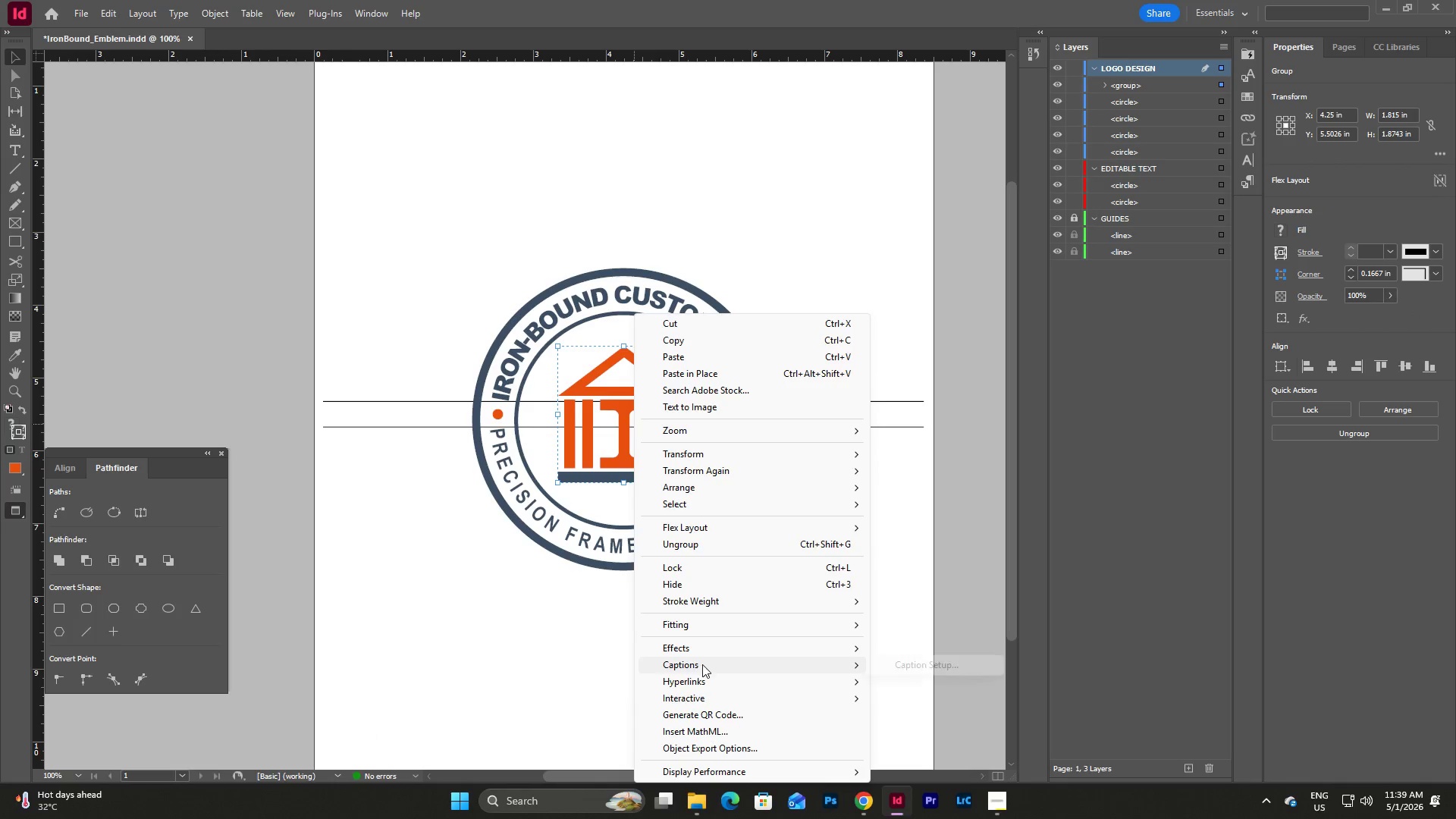 
wait(5.88)
 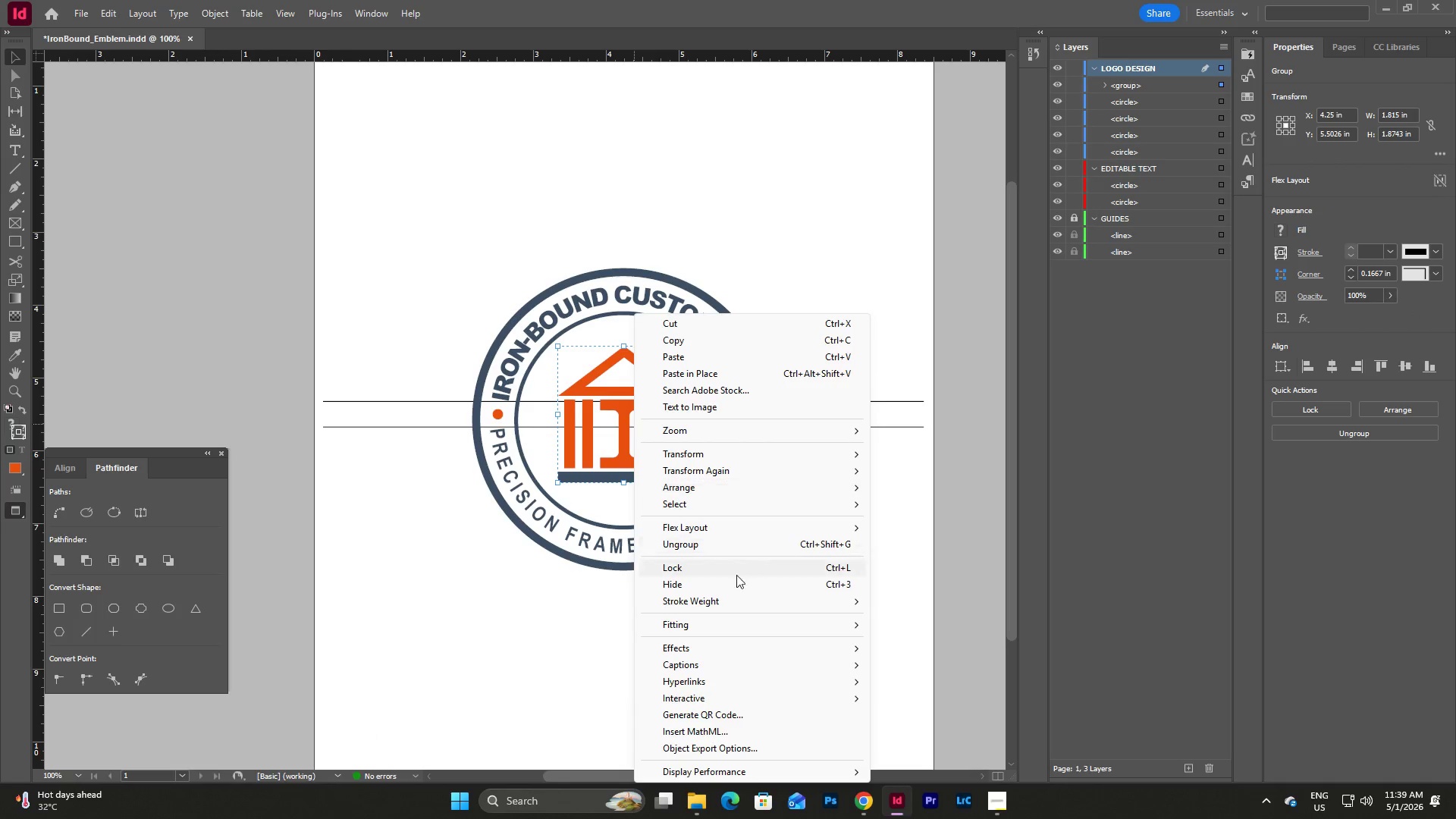 
left_click([703, 551])
 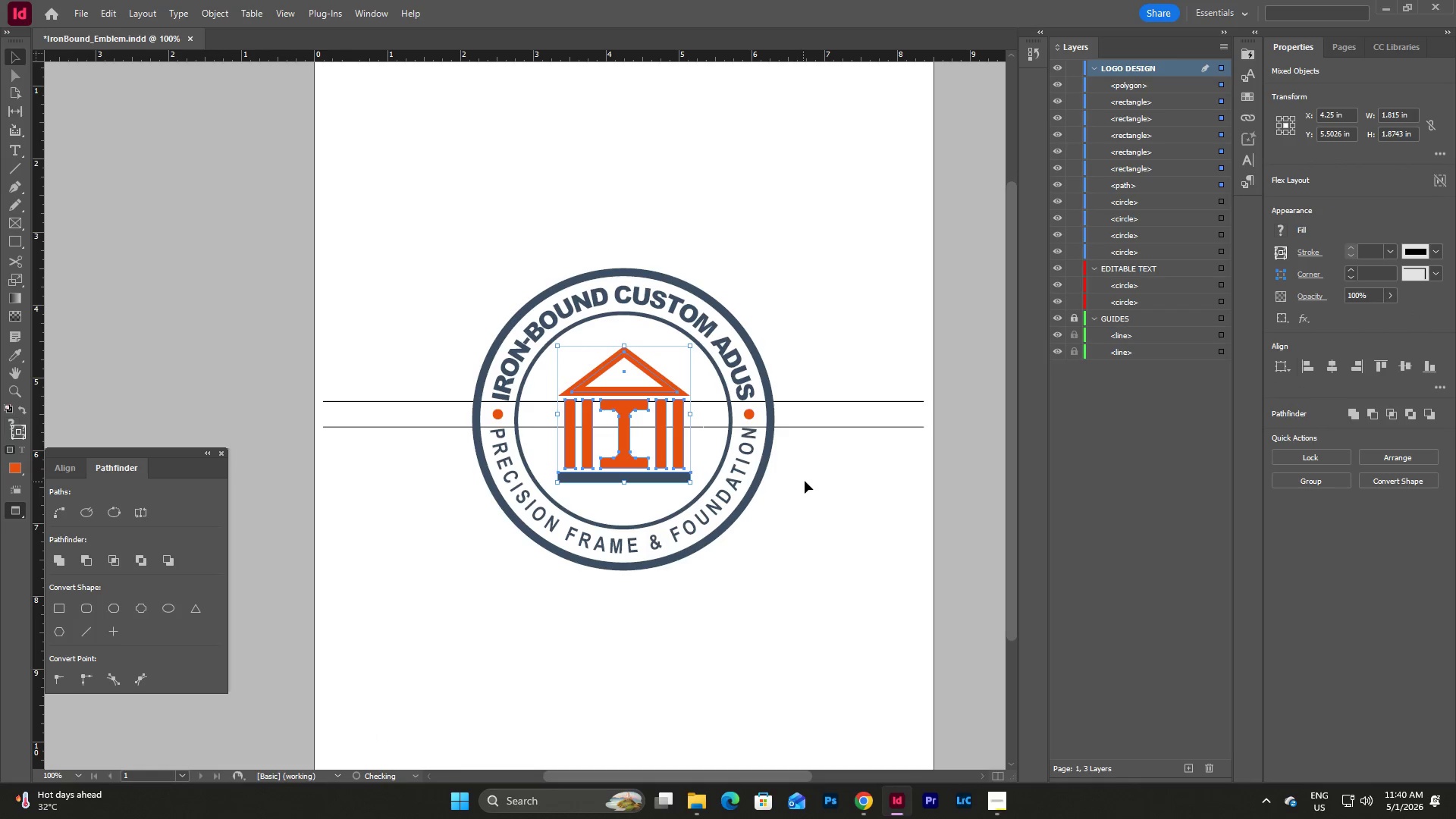 
left_click([806, 479])
 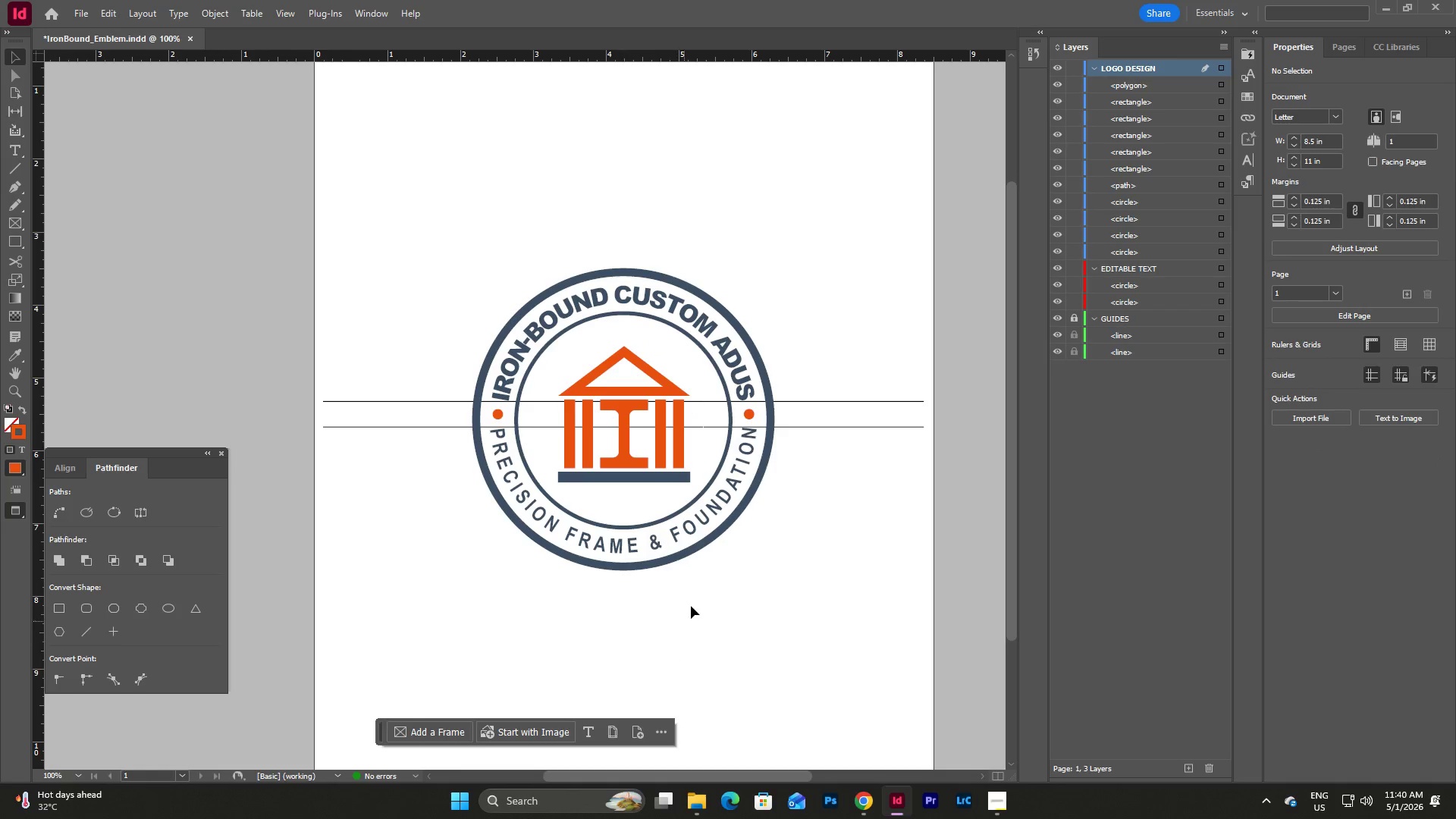 
scroll: coordinate [698, 580], scroll_direction: up, amount: 2.0
 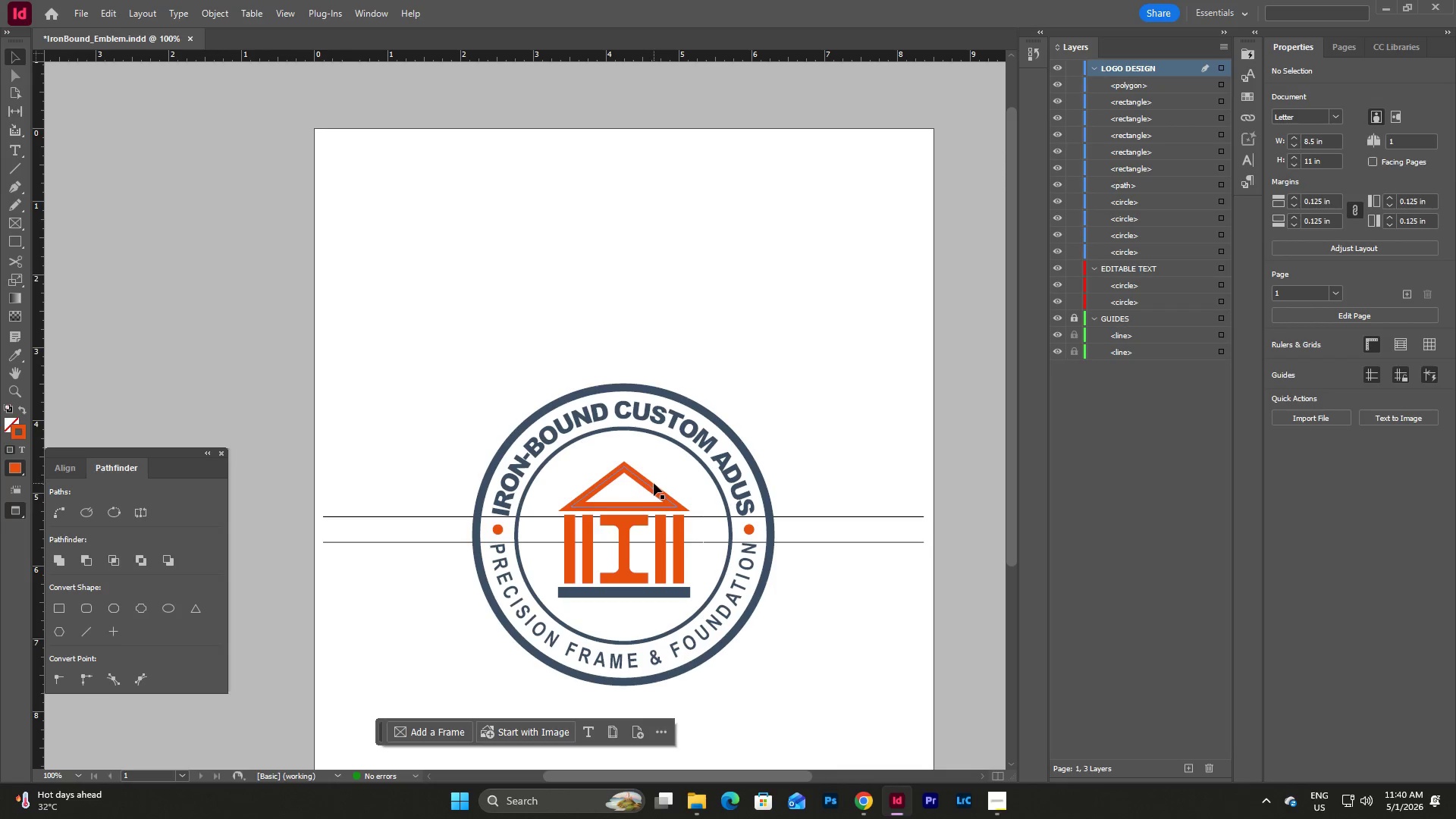 
left_click([654, 483])
 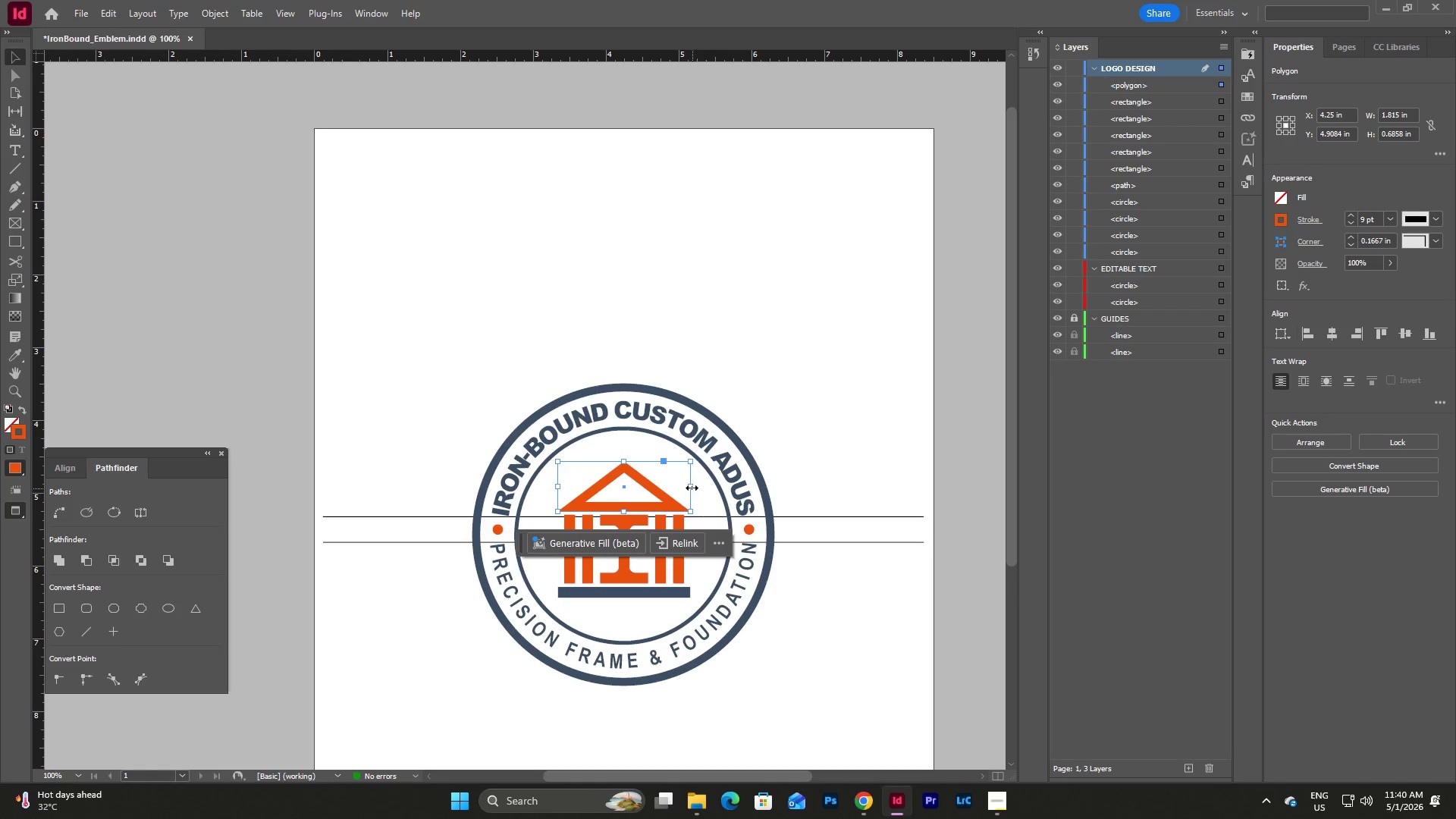 
left_click_drag(start_coordinate=[692, 488], to_coordinate=[700, 489])
 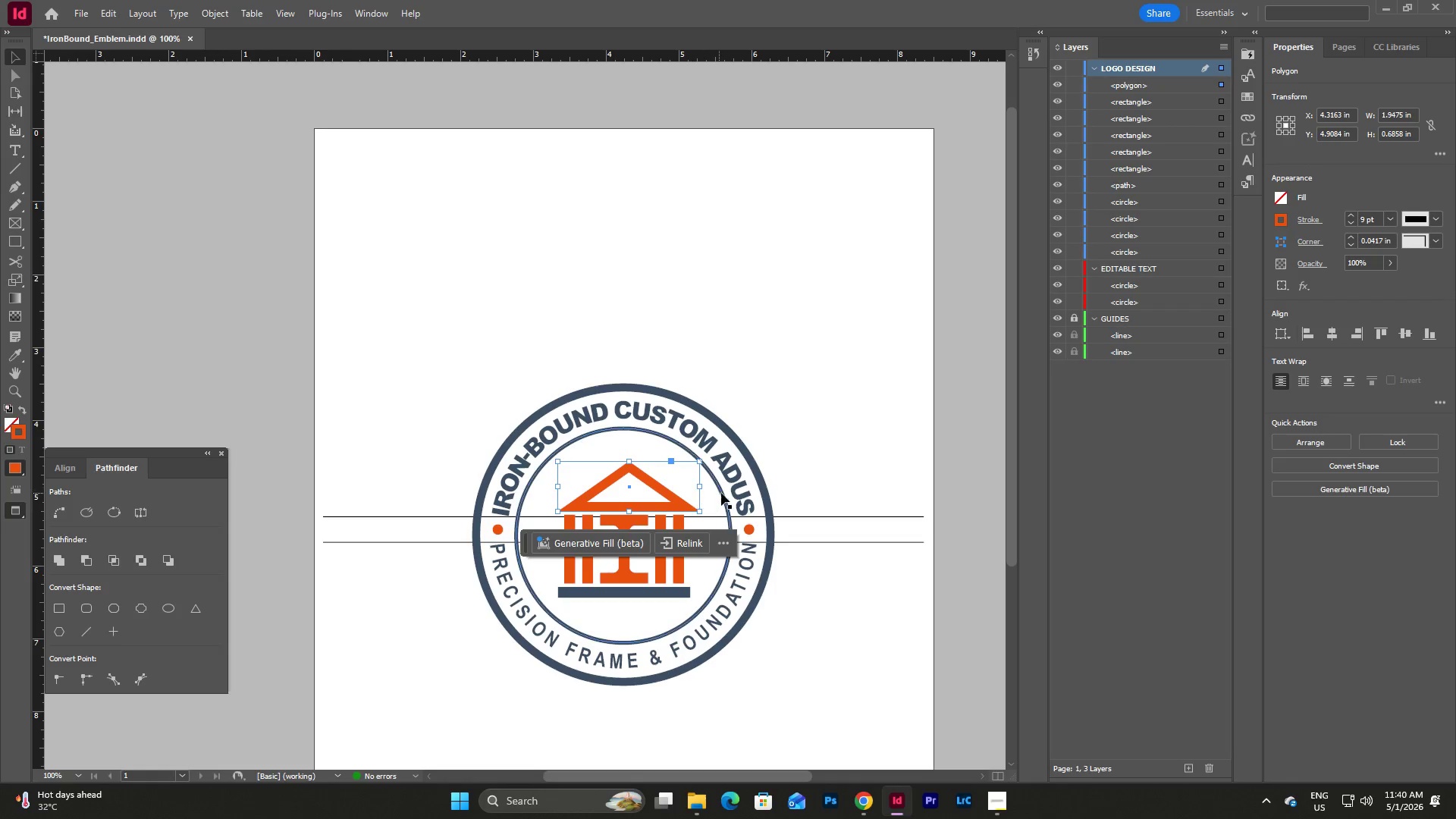 
left_click_drag(start_coordinate=[699, 487], to_coordinate=[705, 487])
 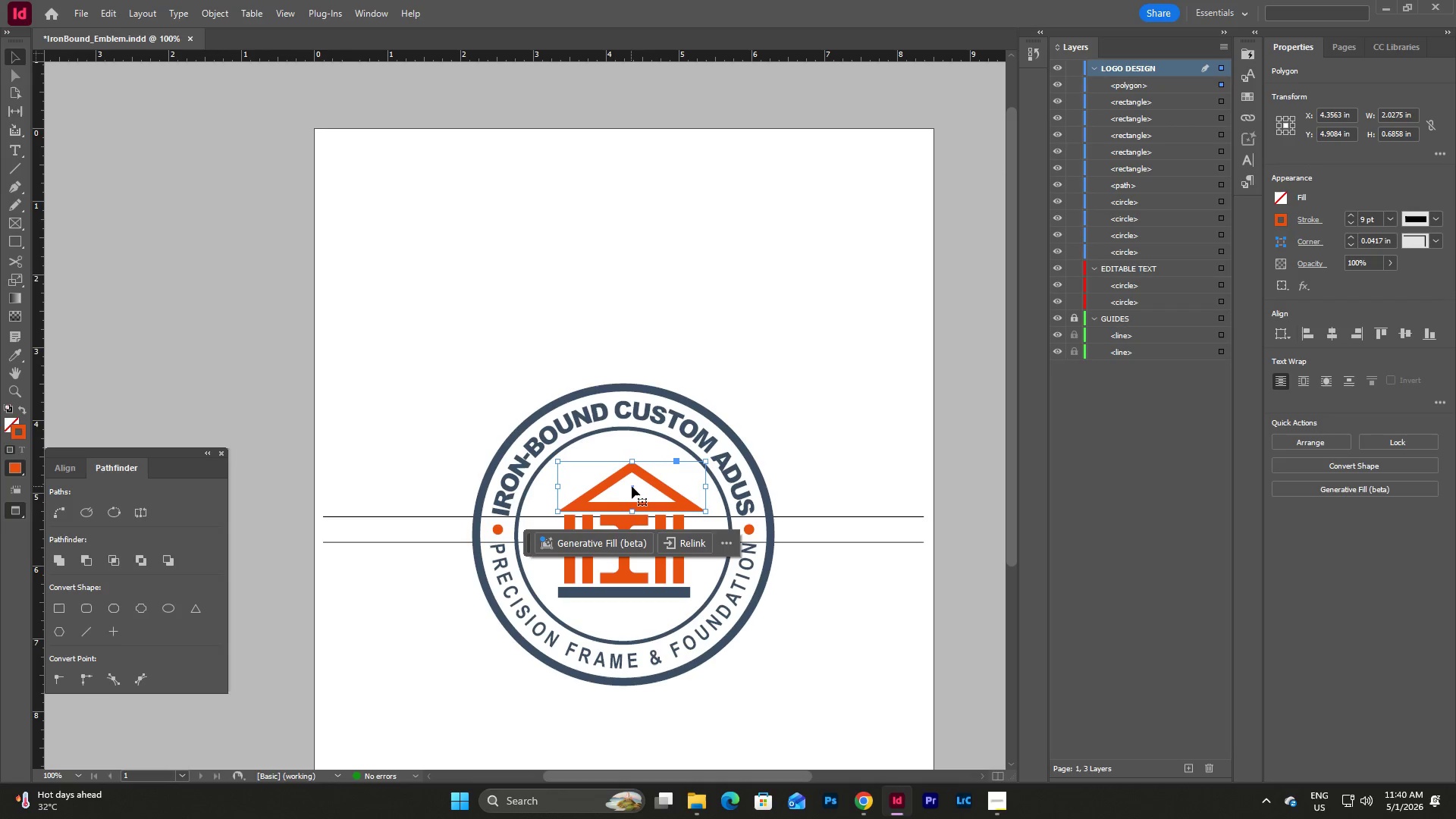 
left_click_drag(start_coordinate=[632, 486], to_coordinate=[627, 486])
 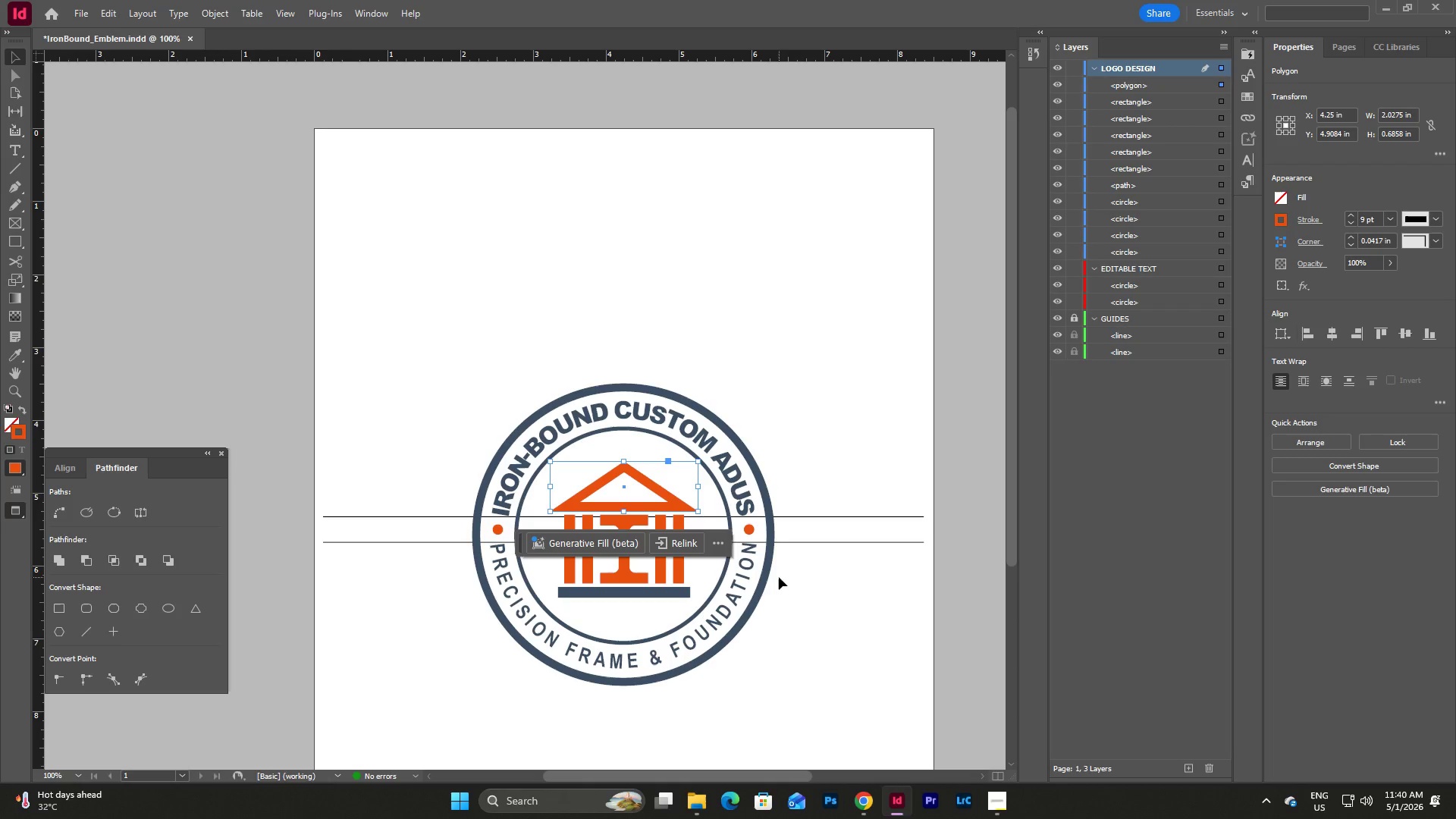 
key(Control+Z)
 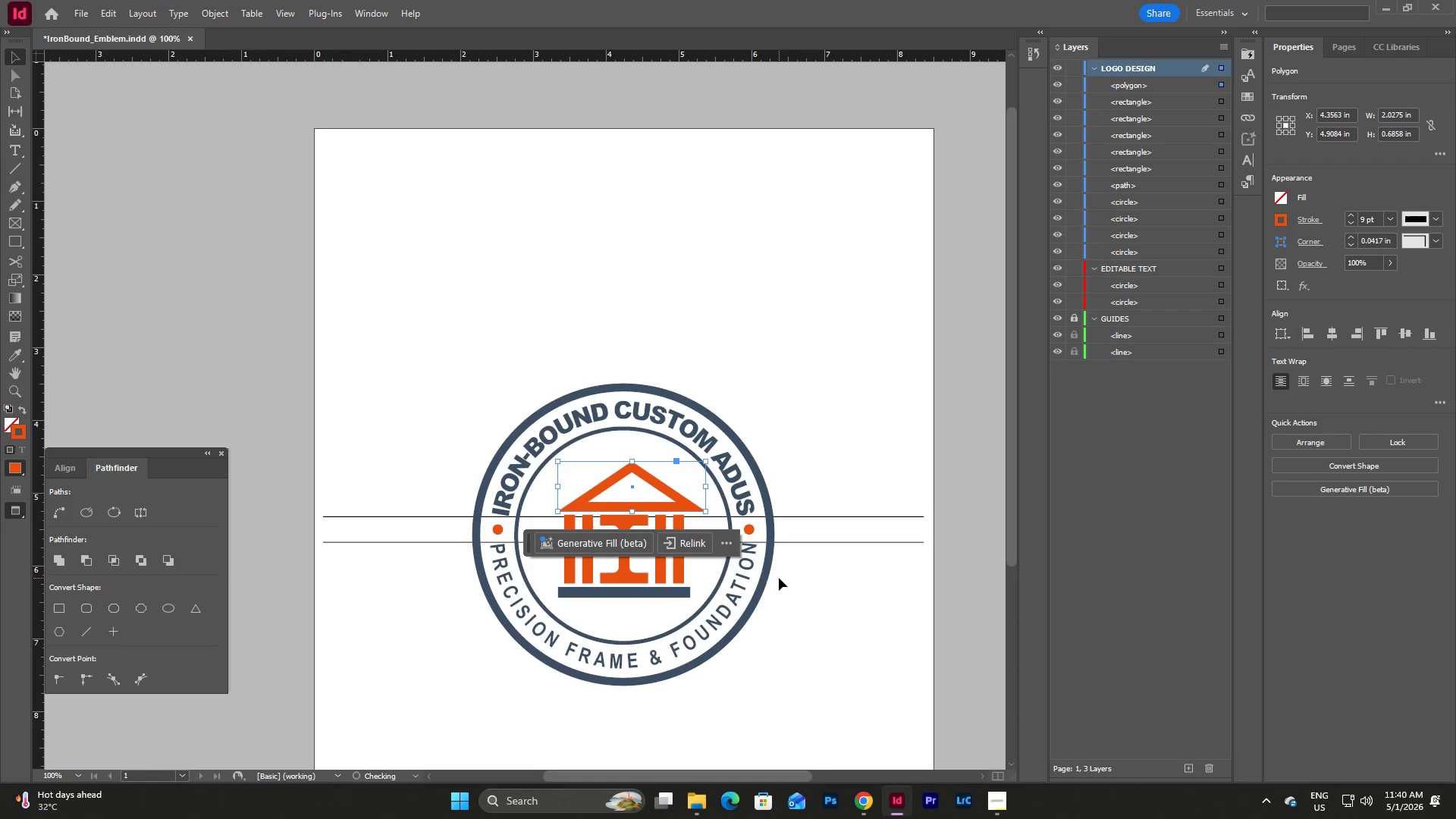 
key(Control+Z)
 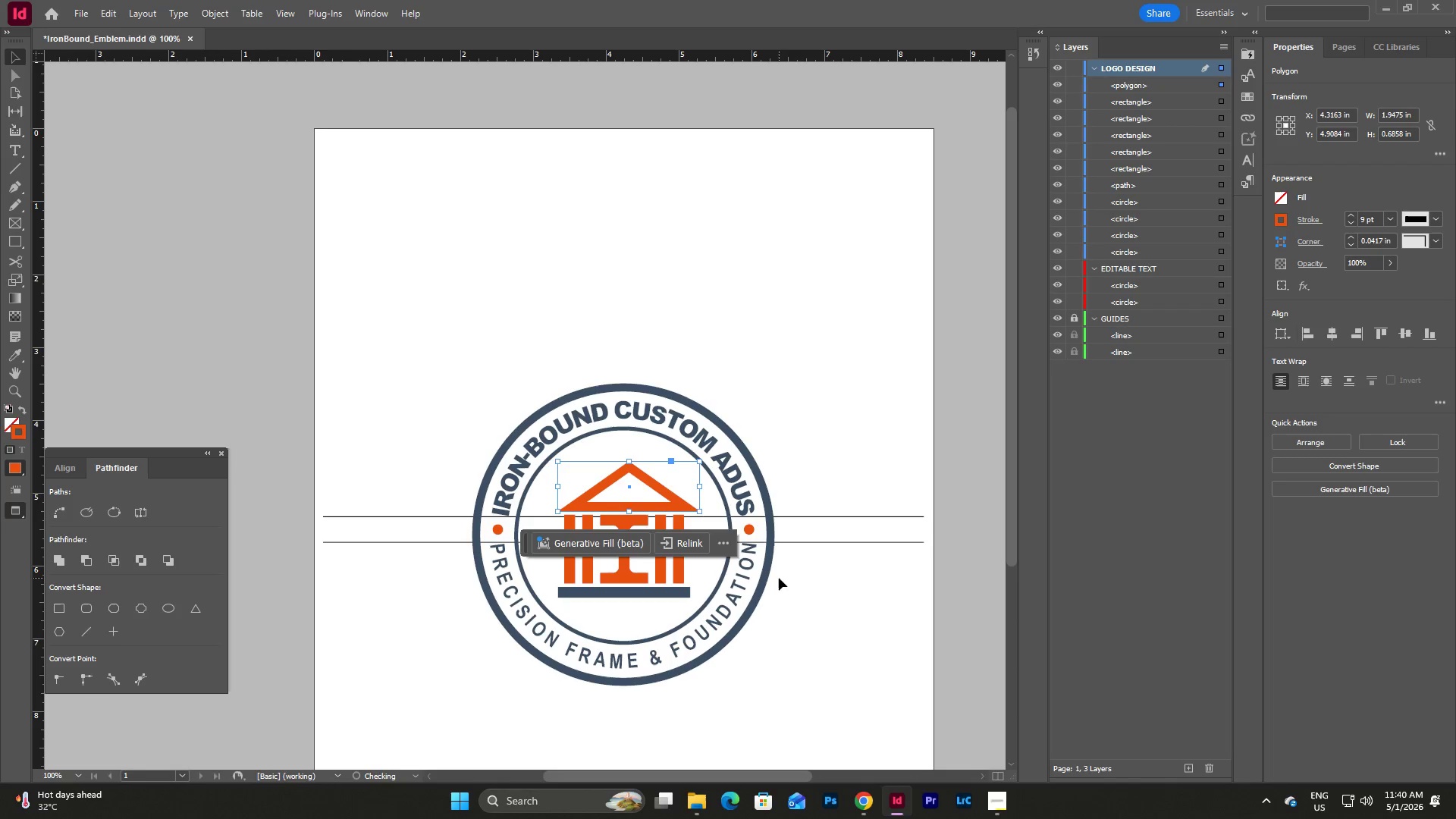 
key(Control+Z)
 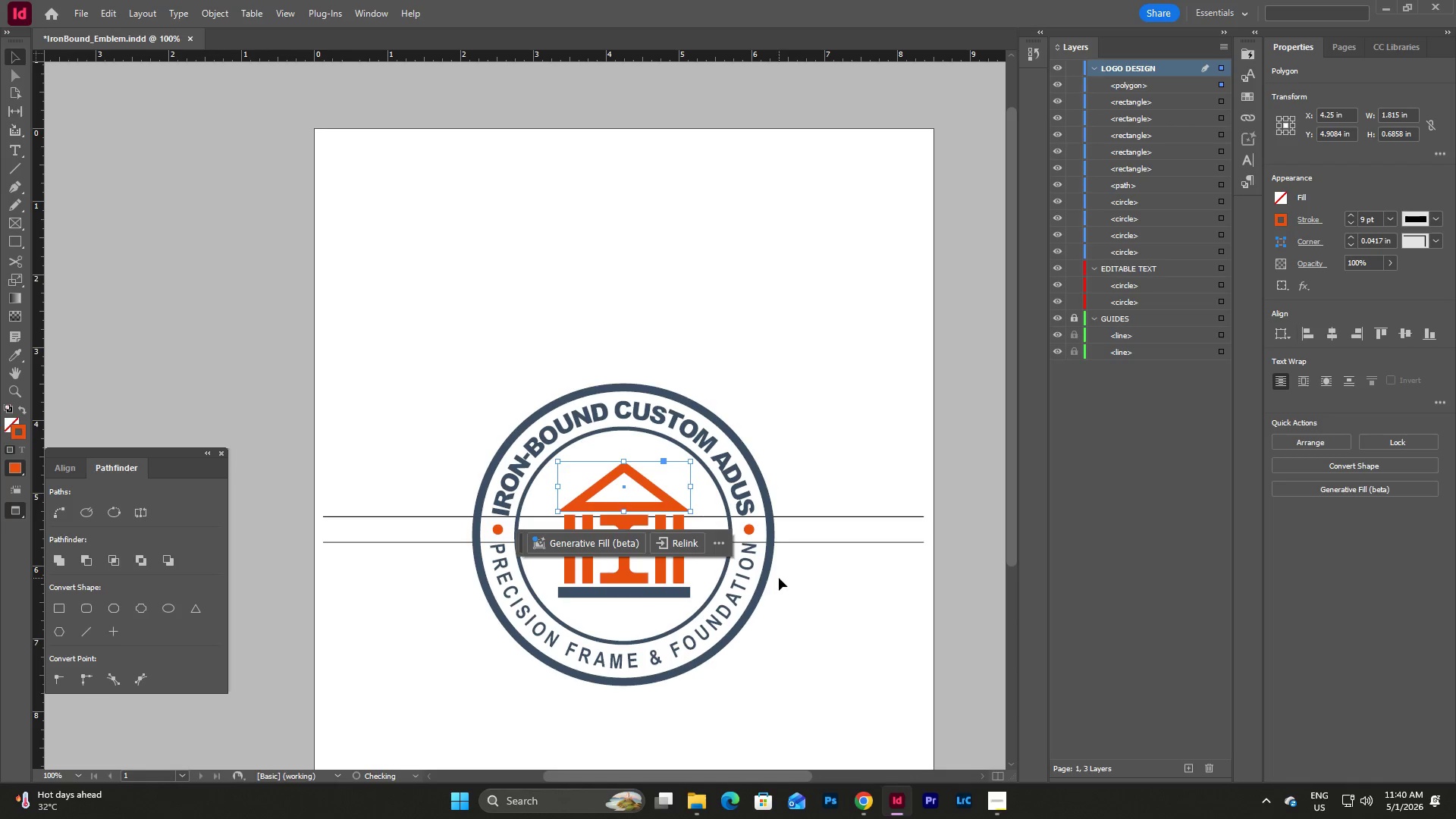 
key(Control+Z)
 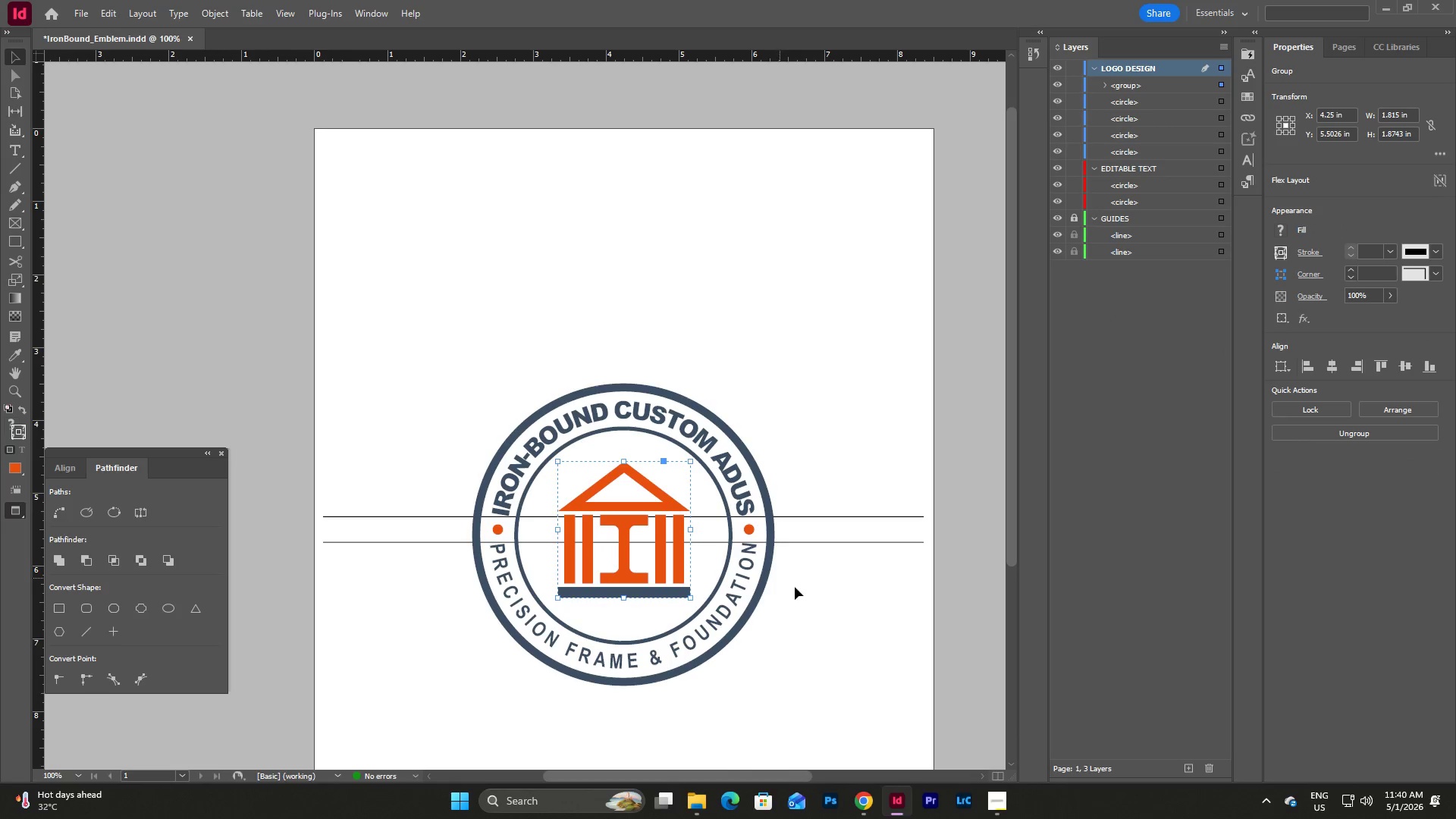 
hold_key(key=ControlLeft, duration=0.42)
 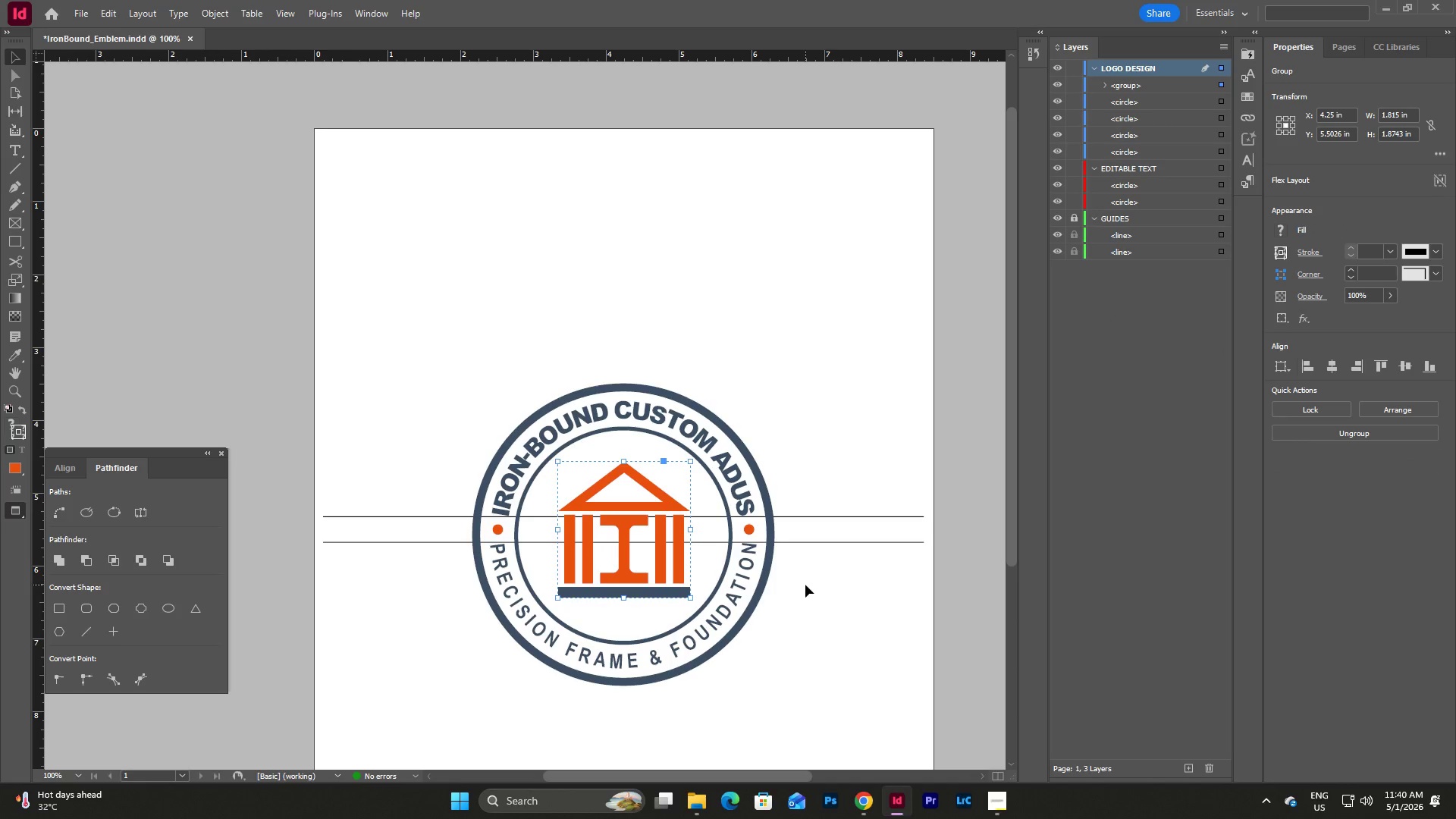 
hold_key(key=ControlLeft, duration=0.88)
 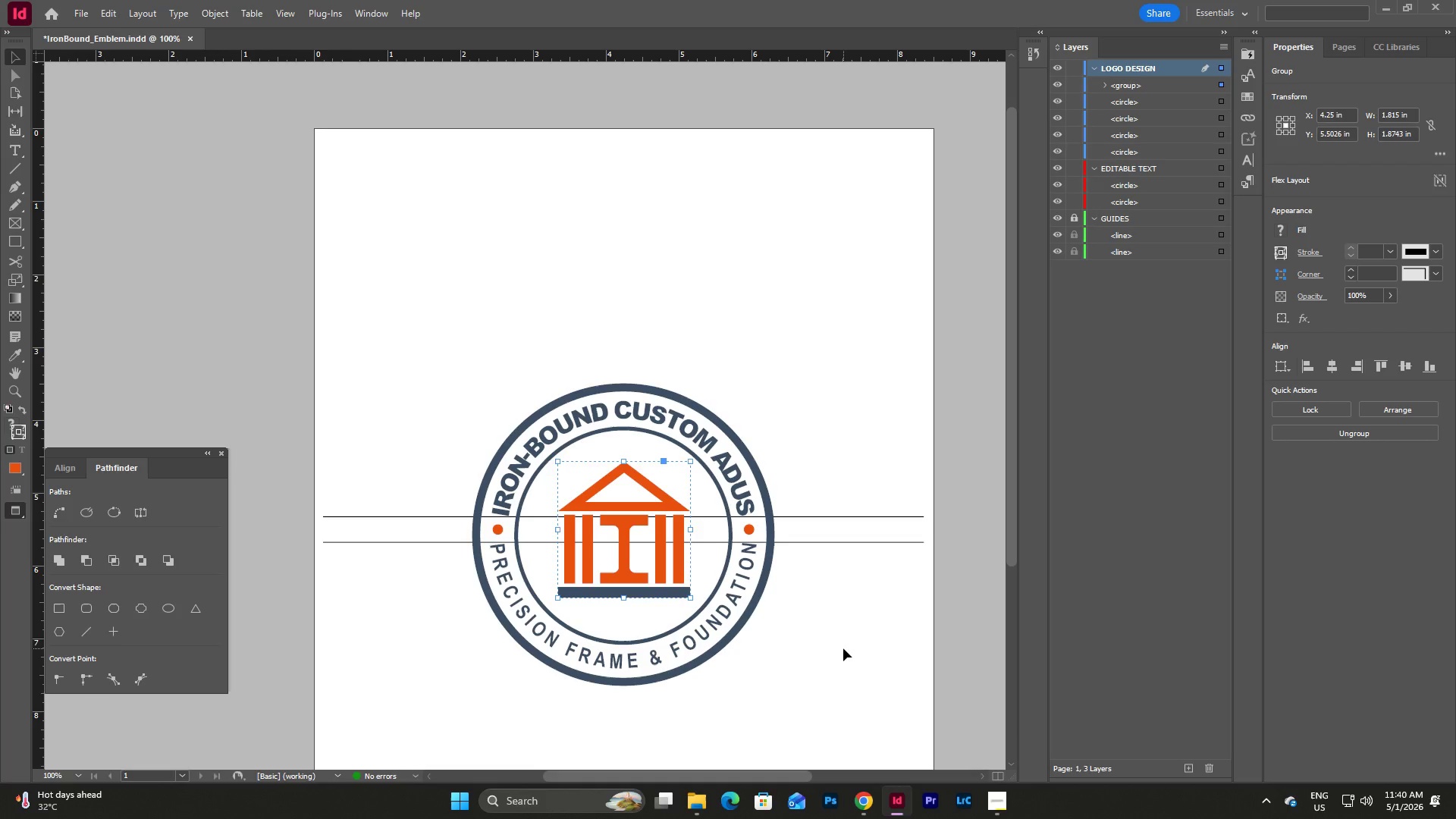 
left_click([843, 648])
 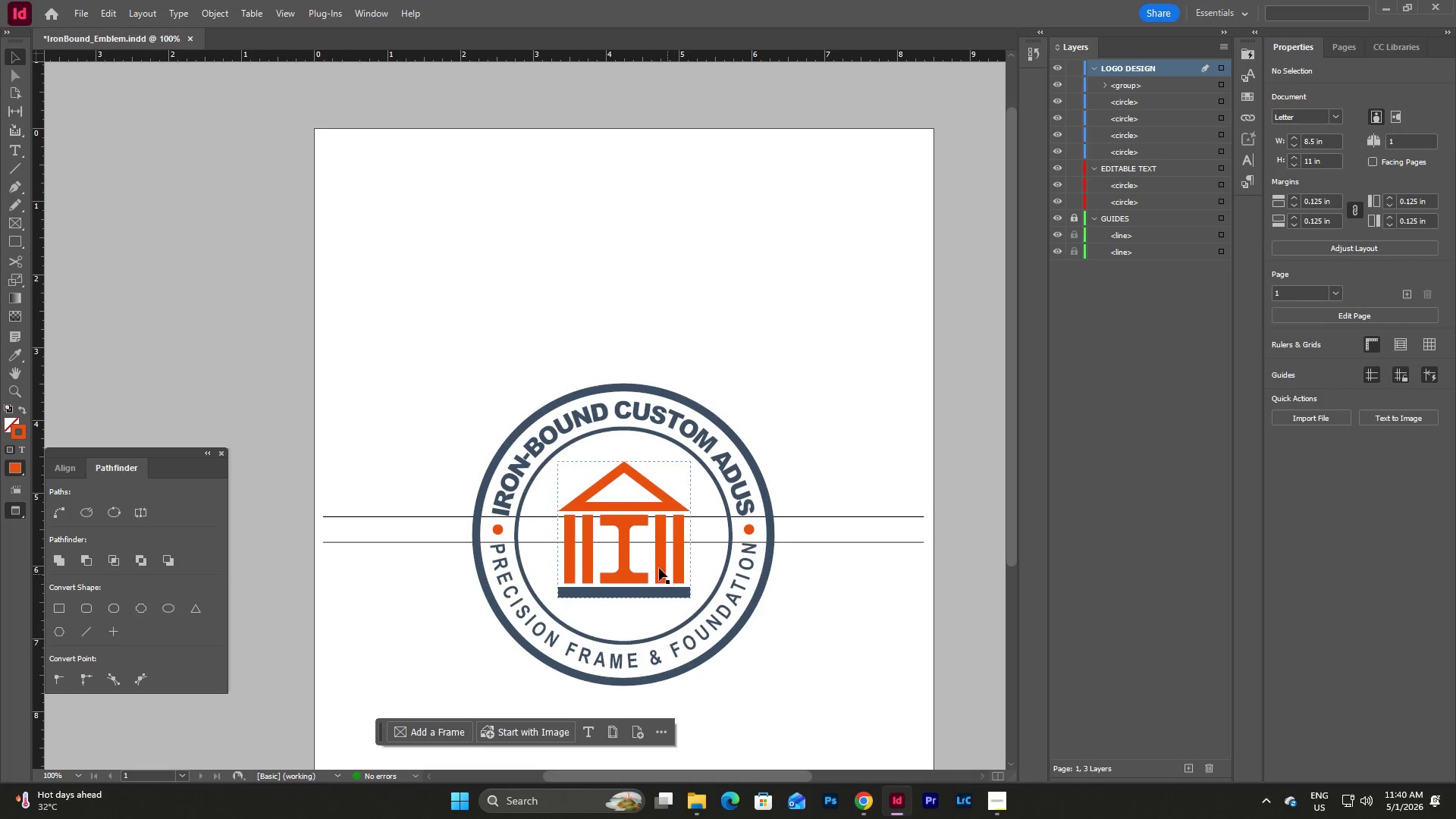 
left_click_drag(start_coordinate=[548, 485], to_coordinate=[689, 602])
 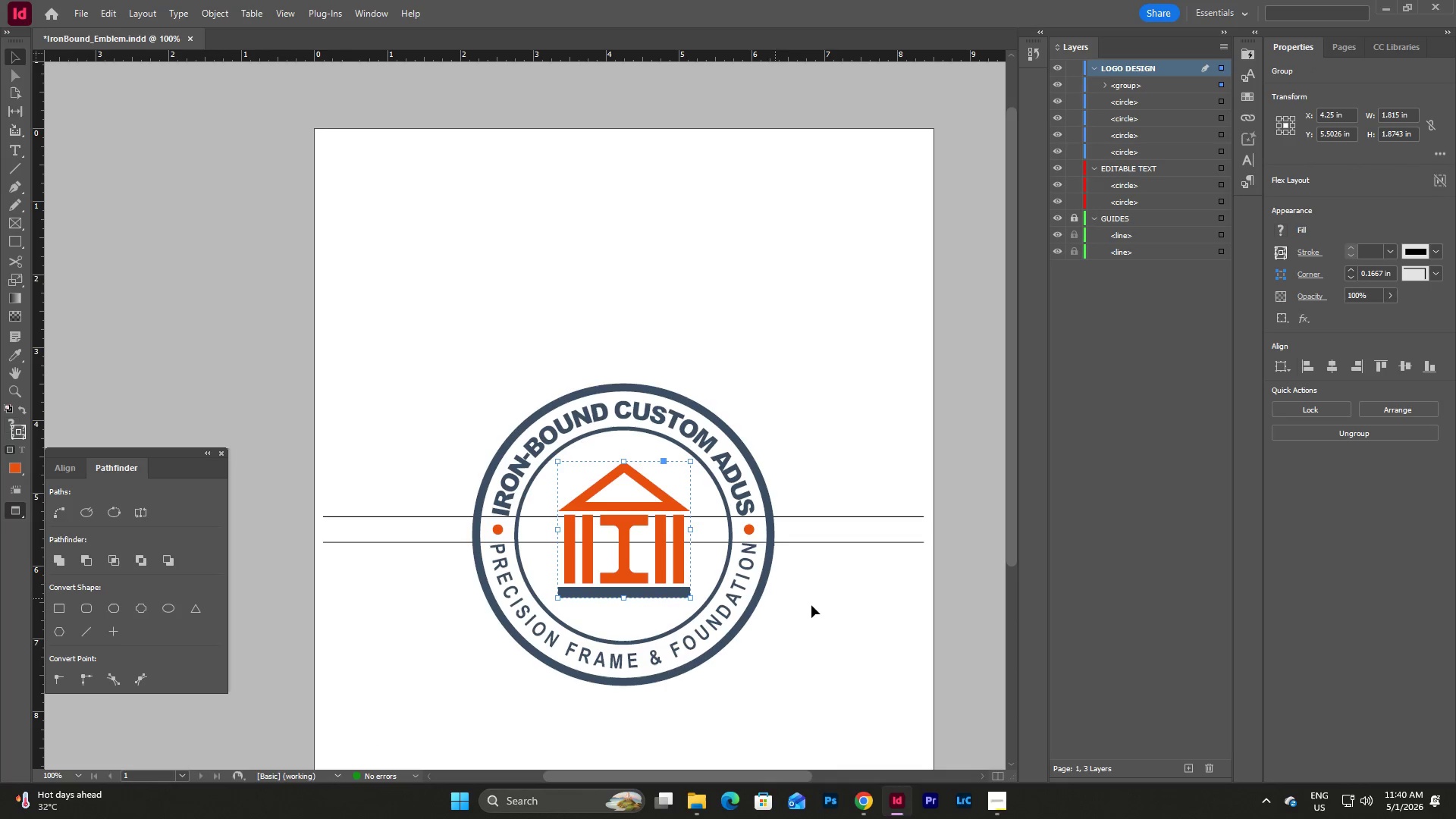 
left_click([813, 606])
 